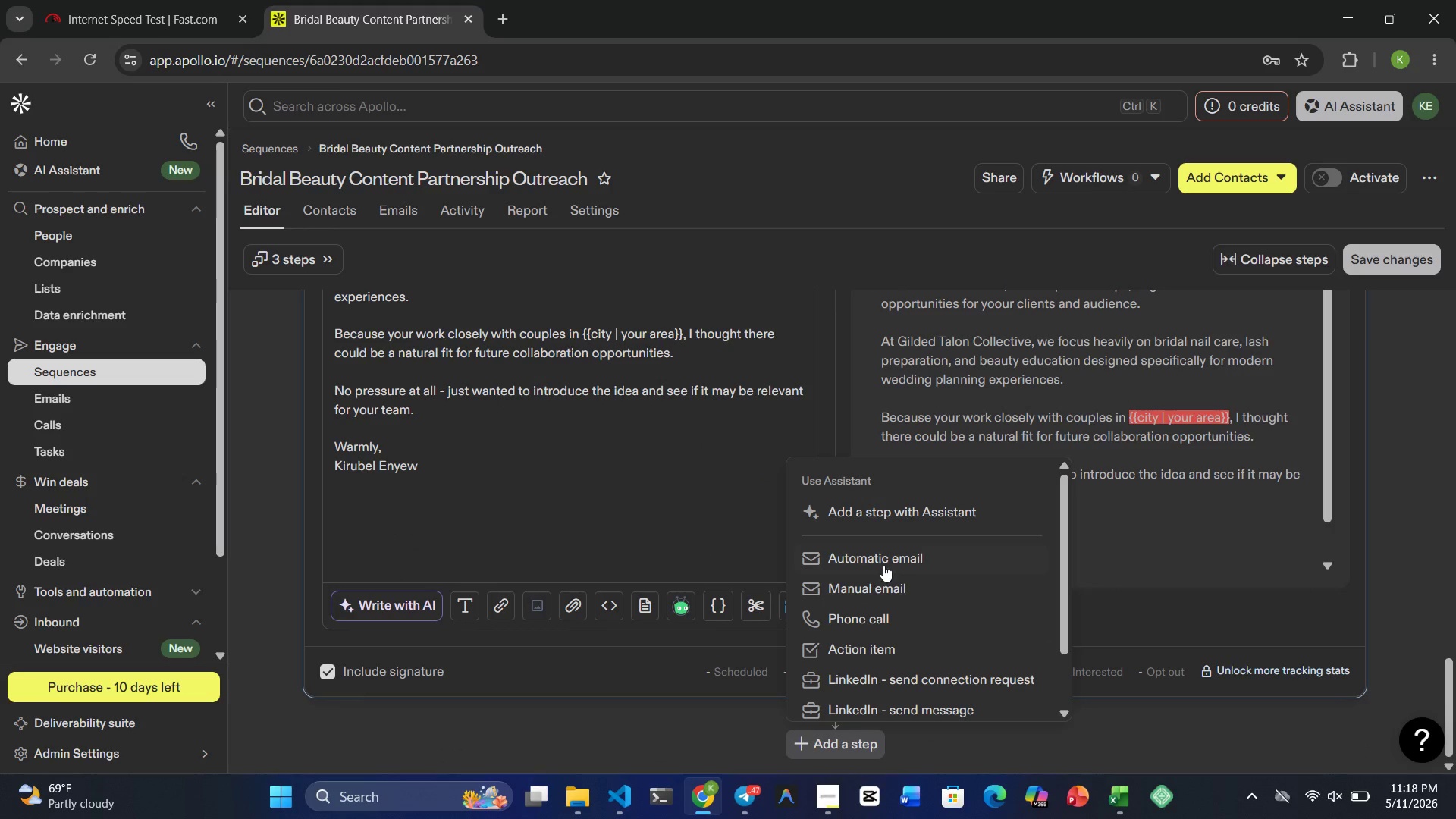 
left_click([883, 553])
 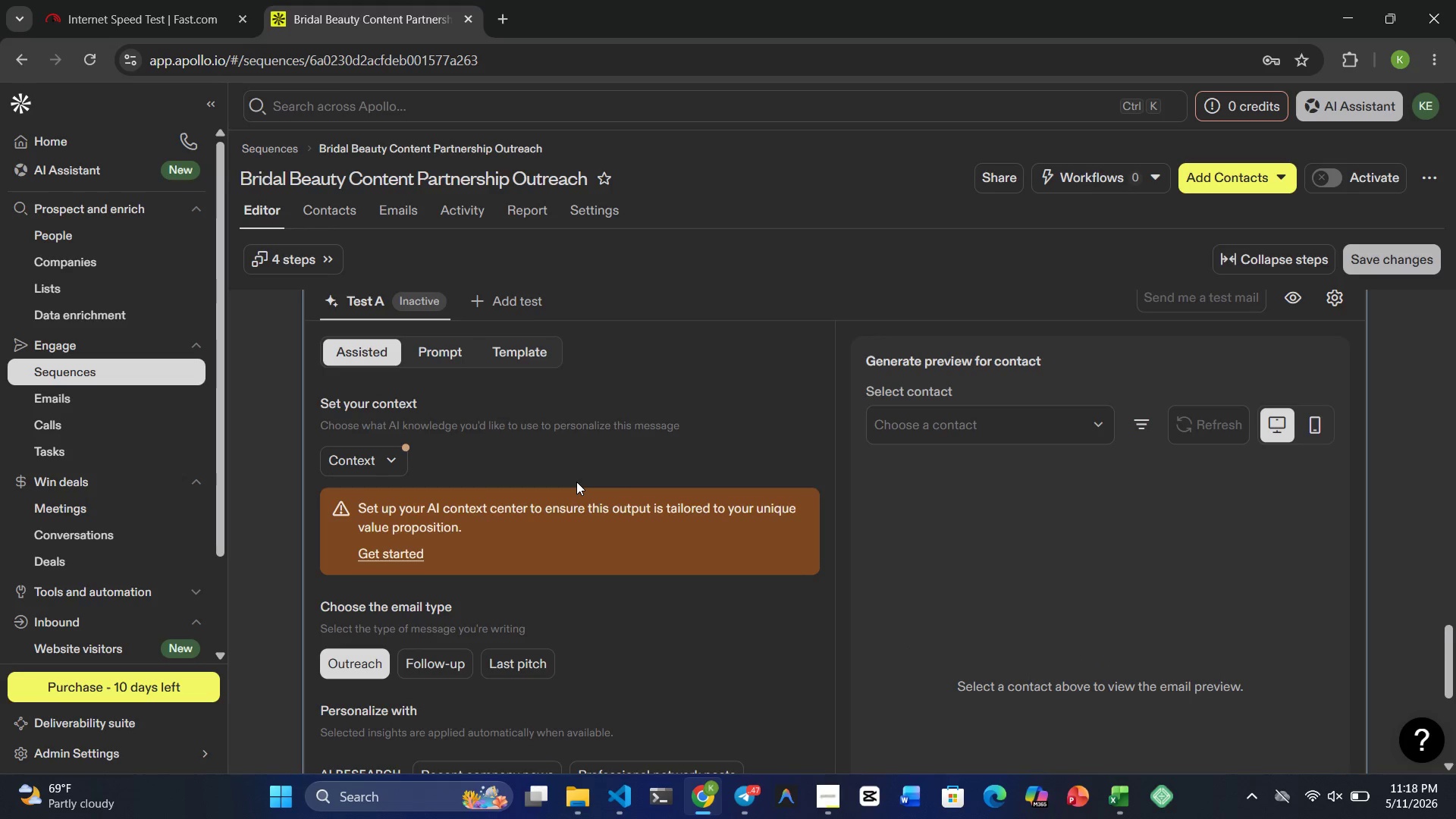 
wait(5.75)
 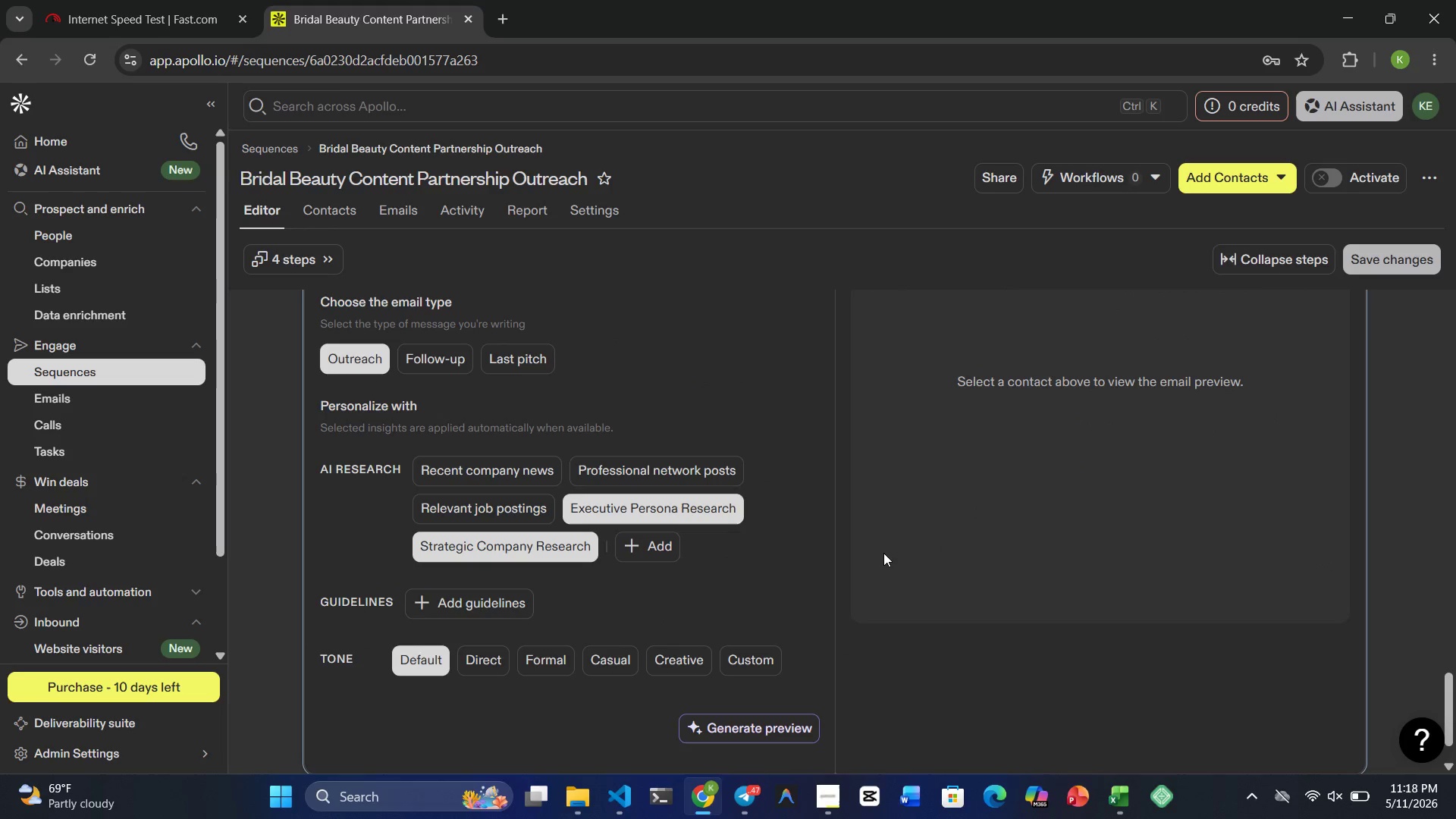 
left_click([512, 416])
 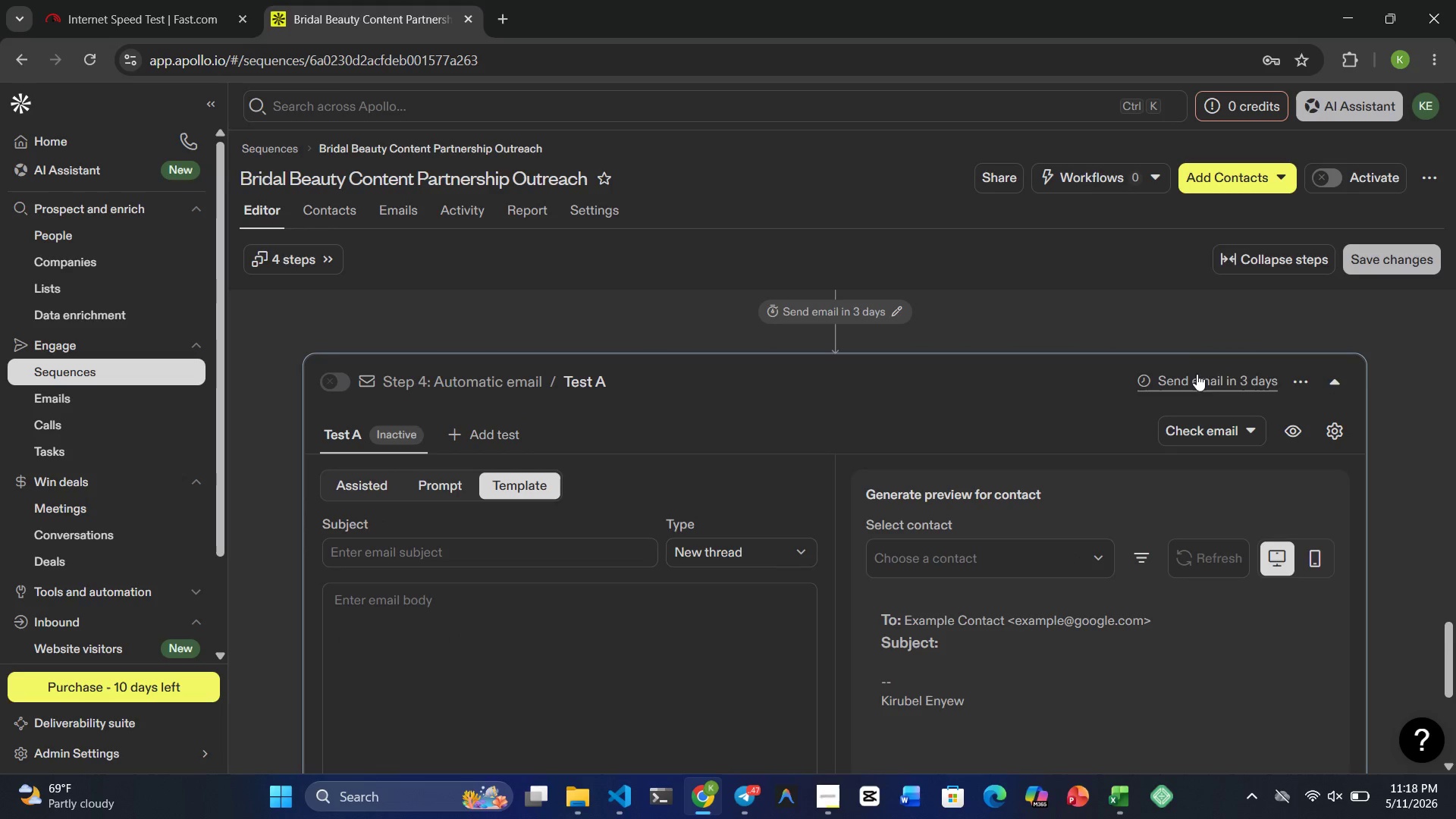 
left_click([1202, 376])
 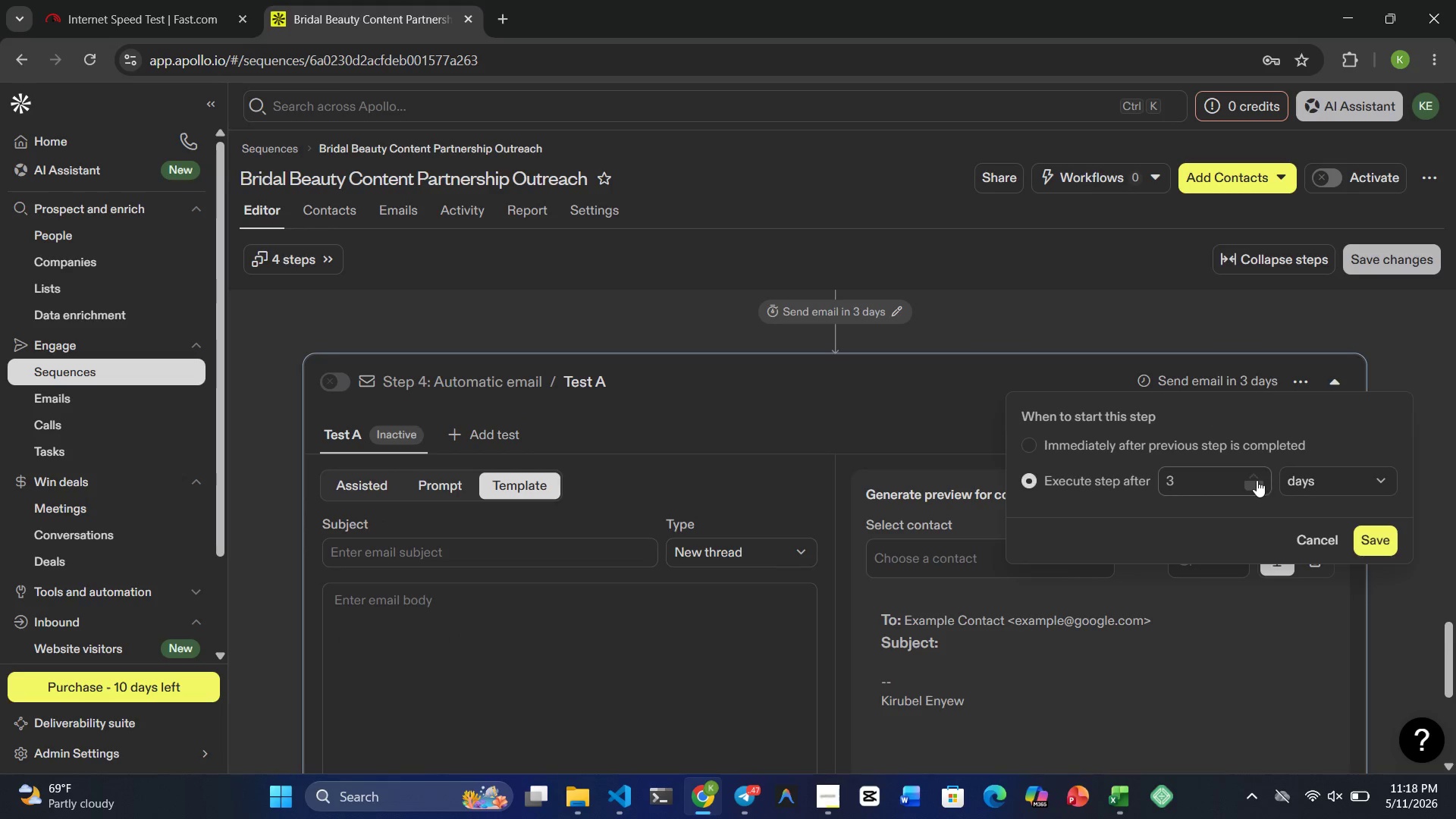 
double_click([1257, 472])
 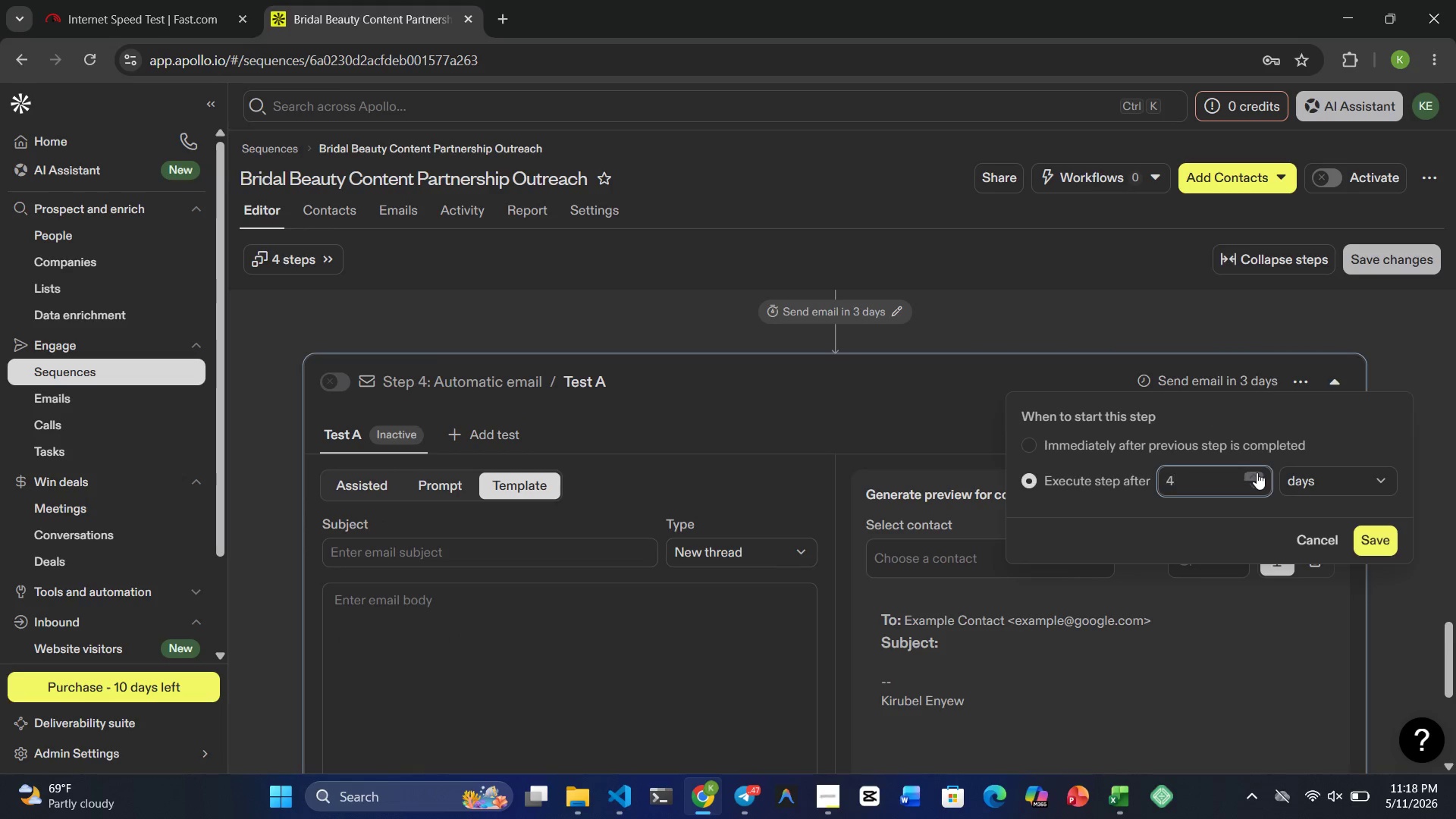 
triple_click([1257, 472])
 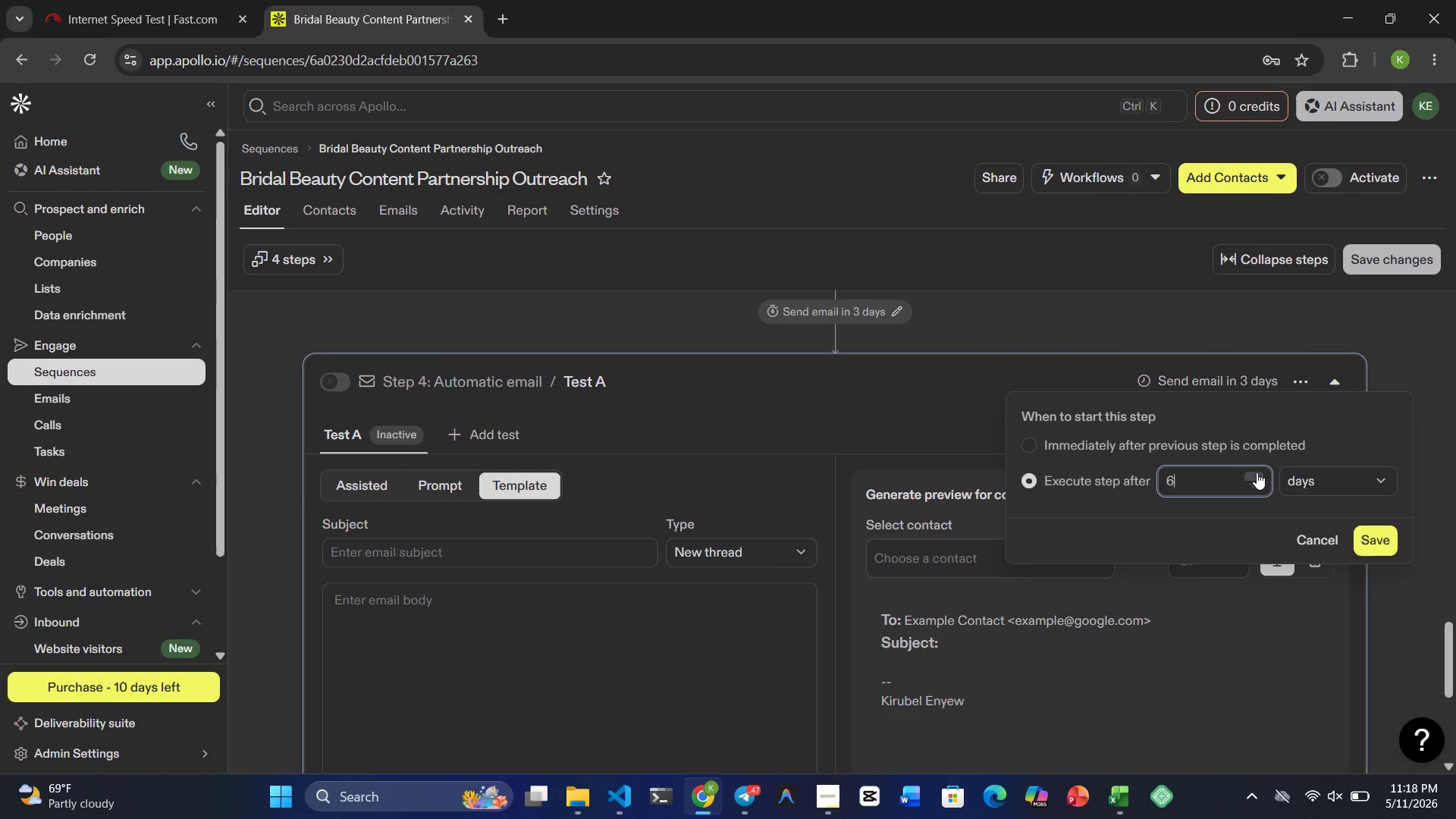 
triple_click([1257, 472])
 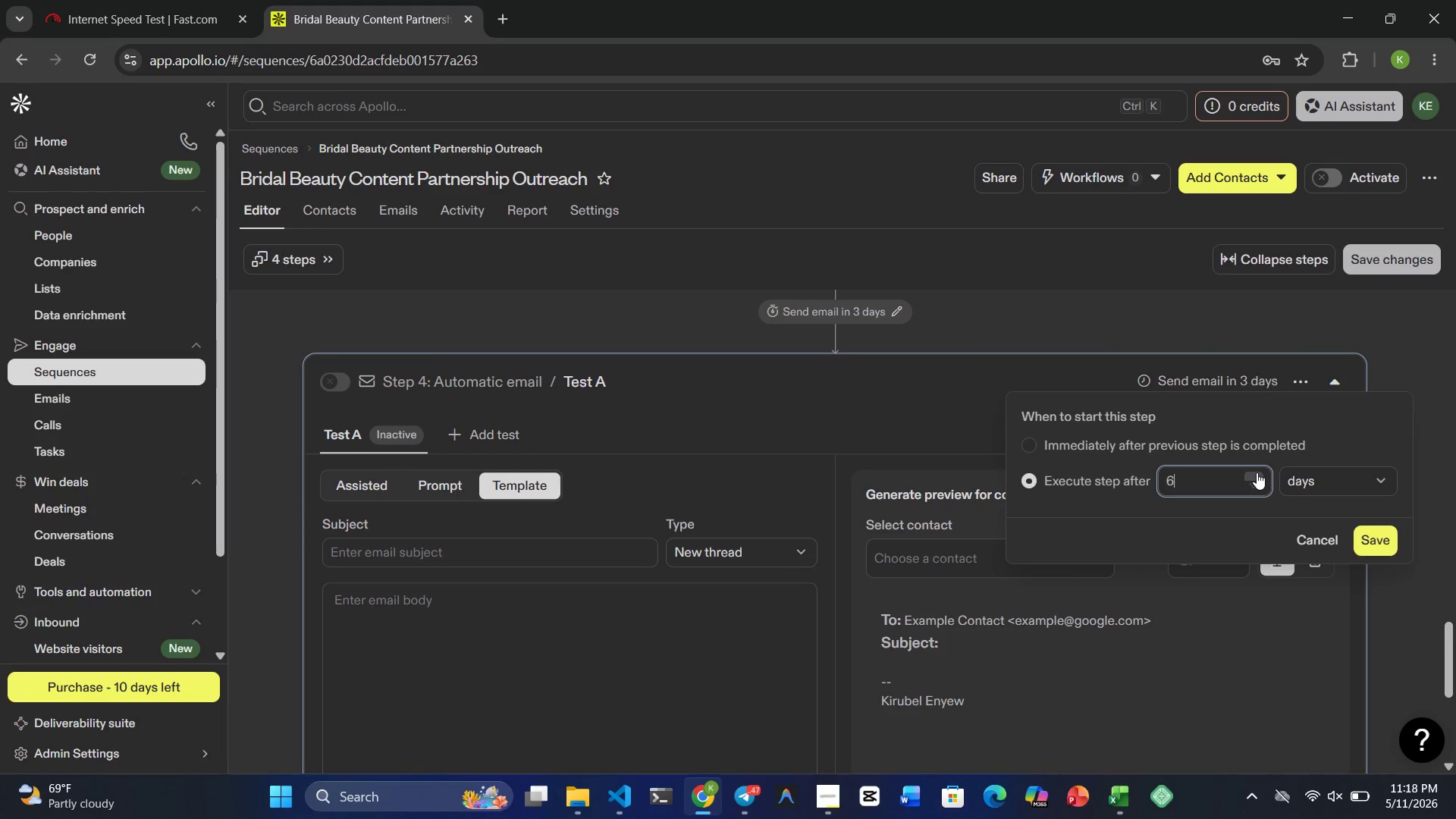 
triple_click([1257, 472])
 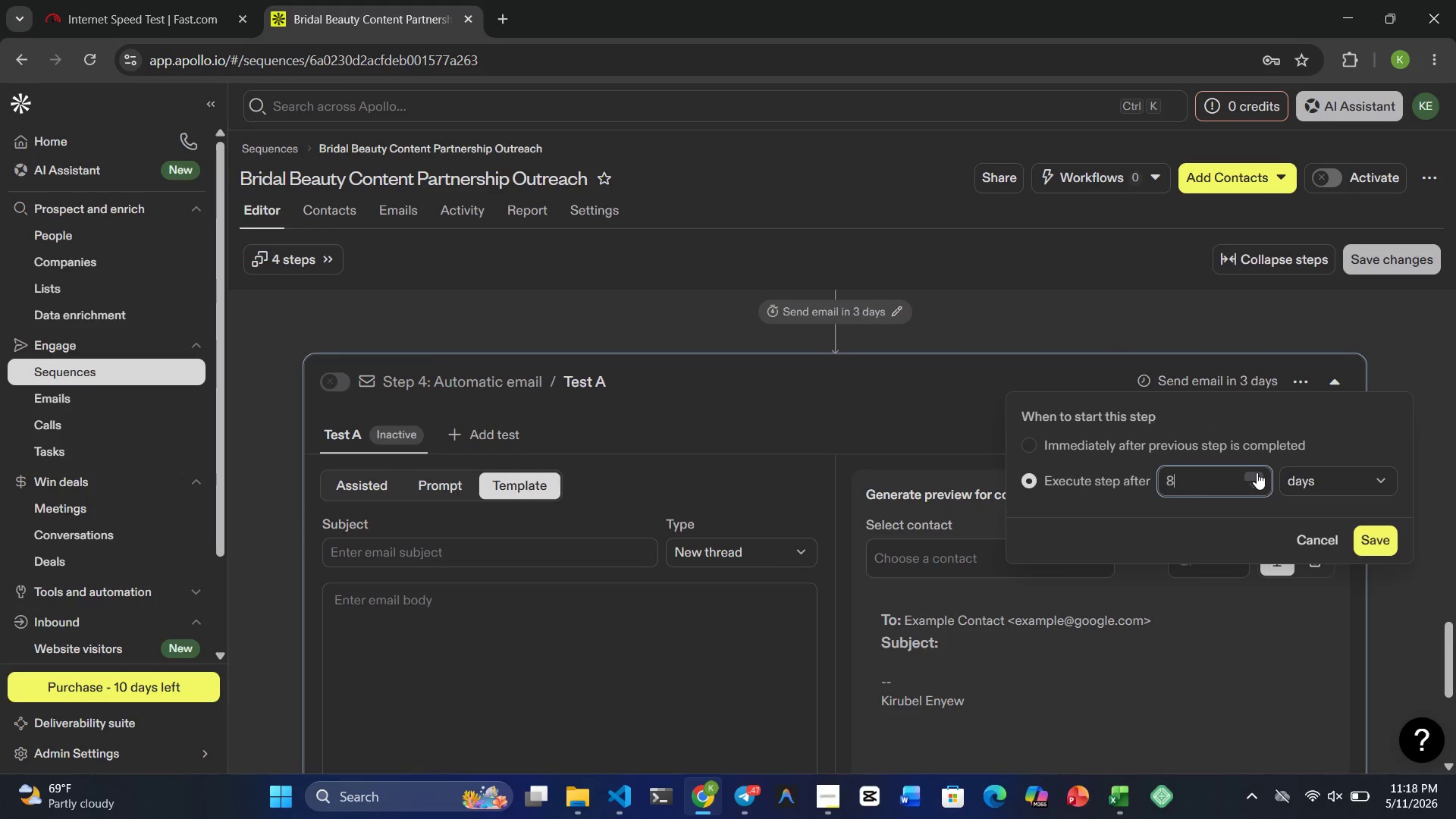 
triple_click([1257, 472])
 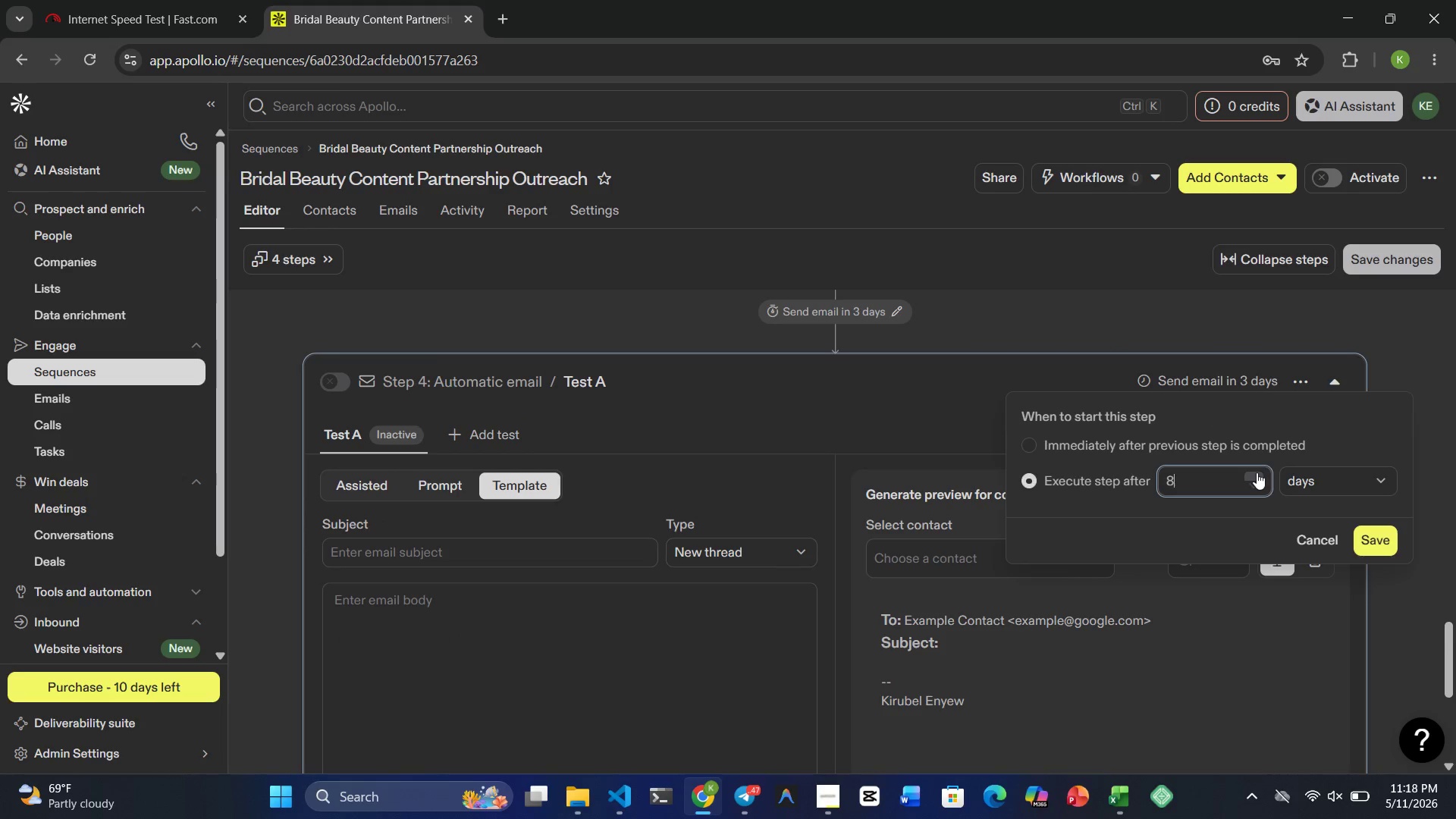 
triple_click([1257, 472])
 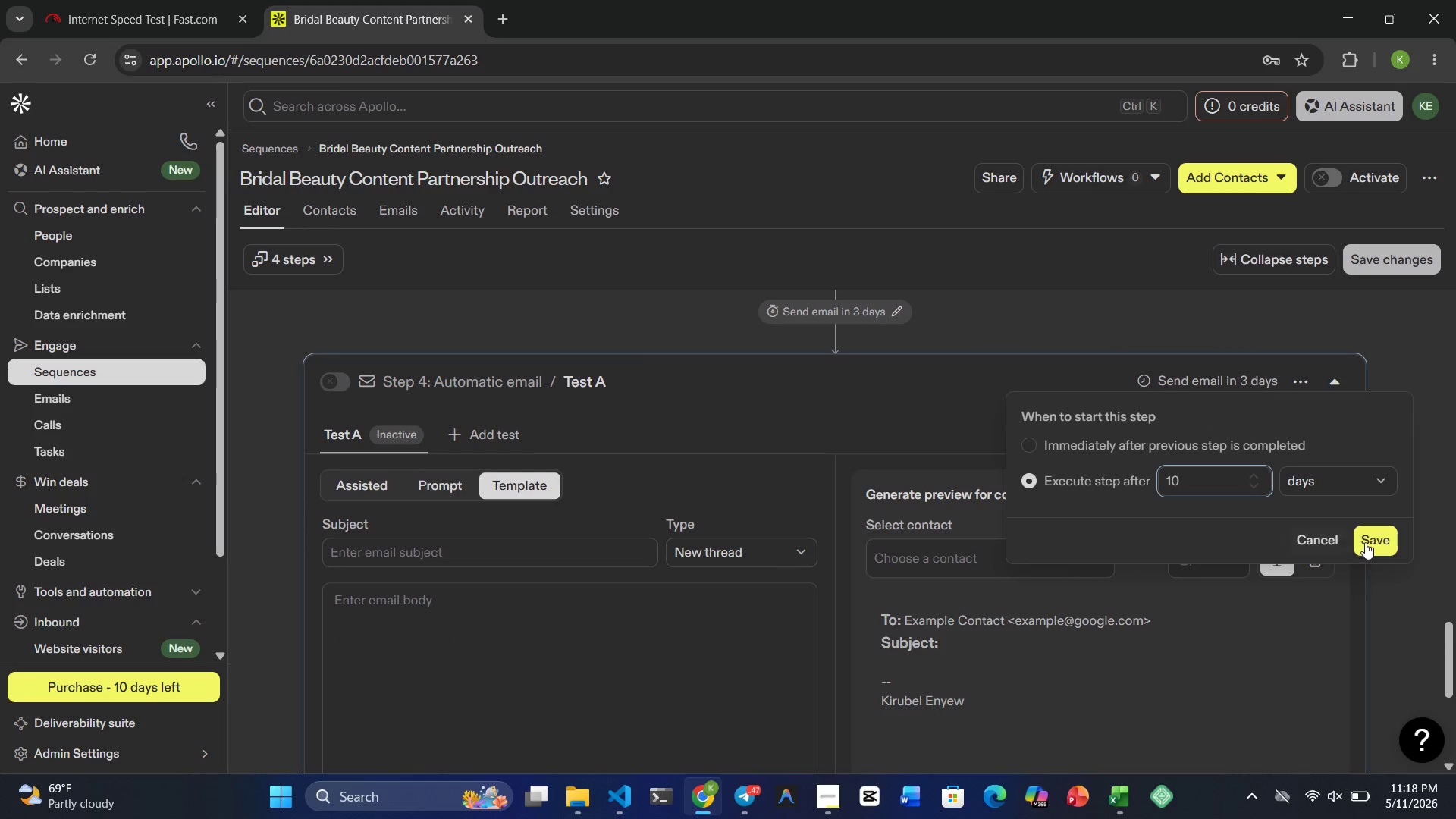 
left_click([1379, 541])
 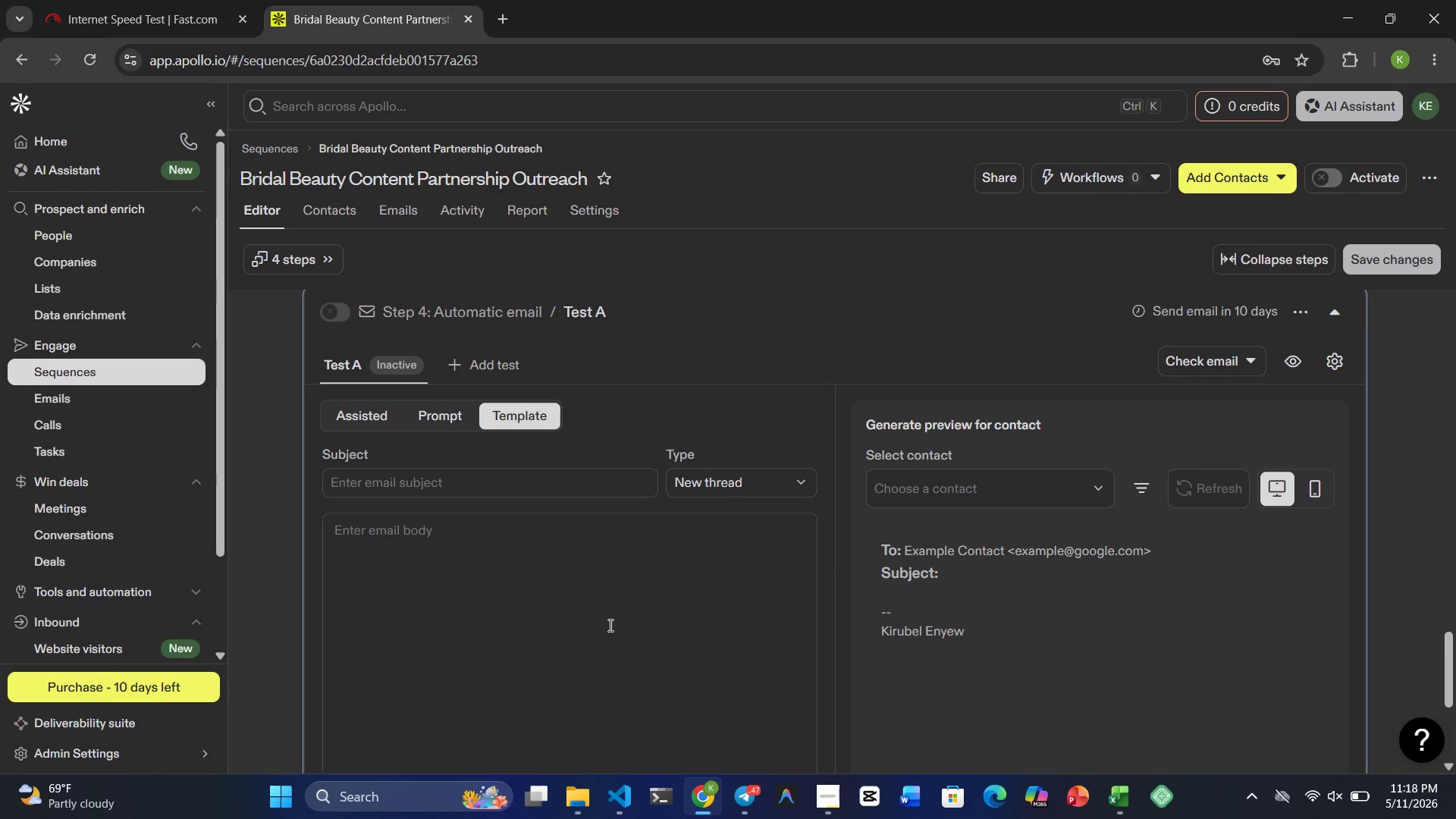 
wait(14.55)
 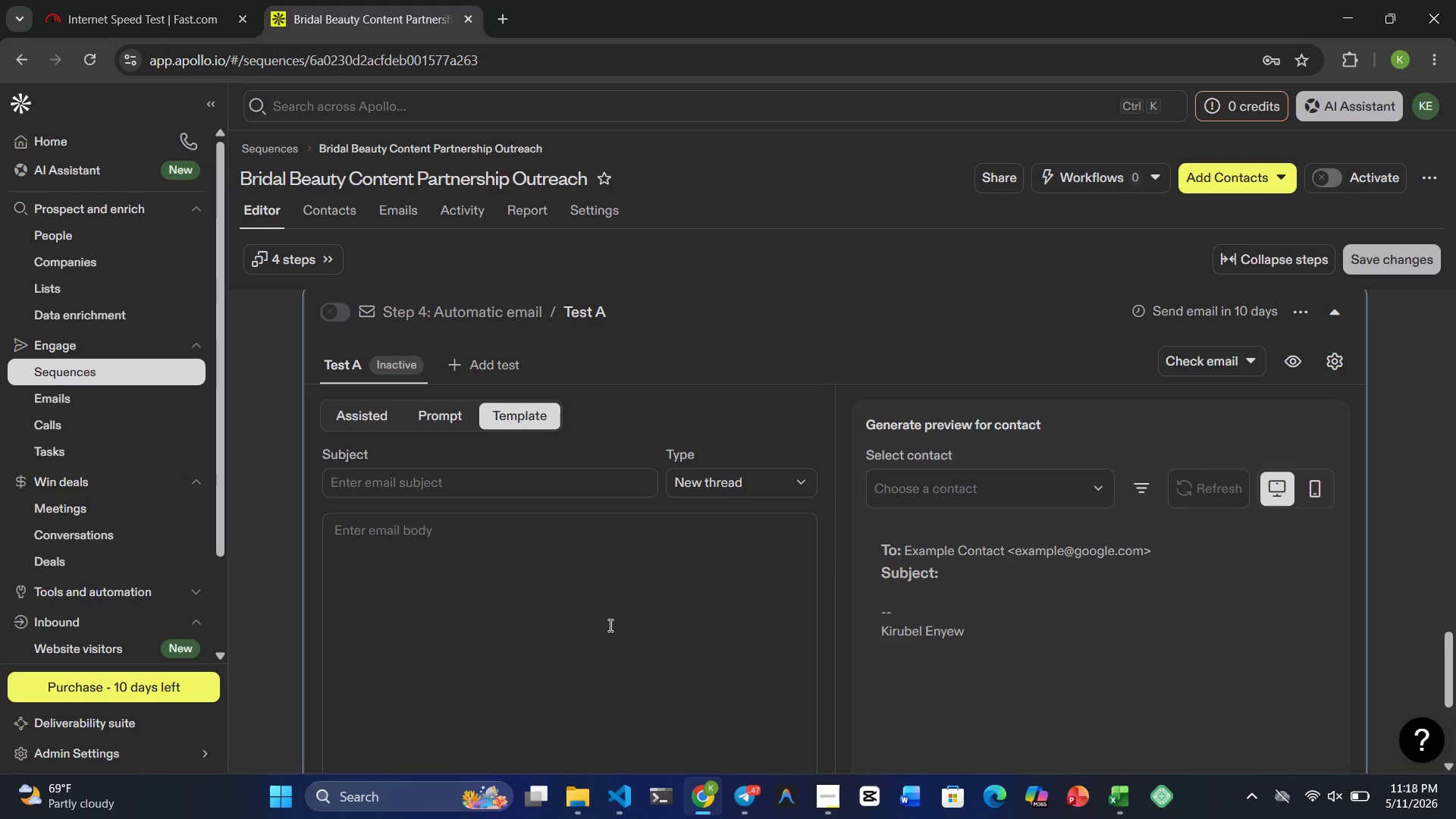 
key(Unknown)
 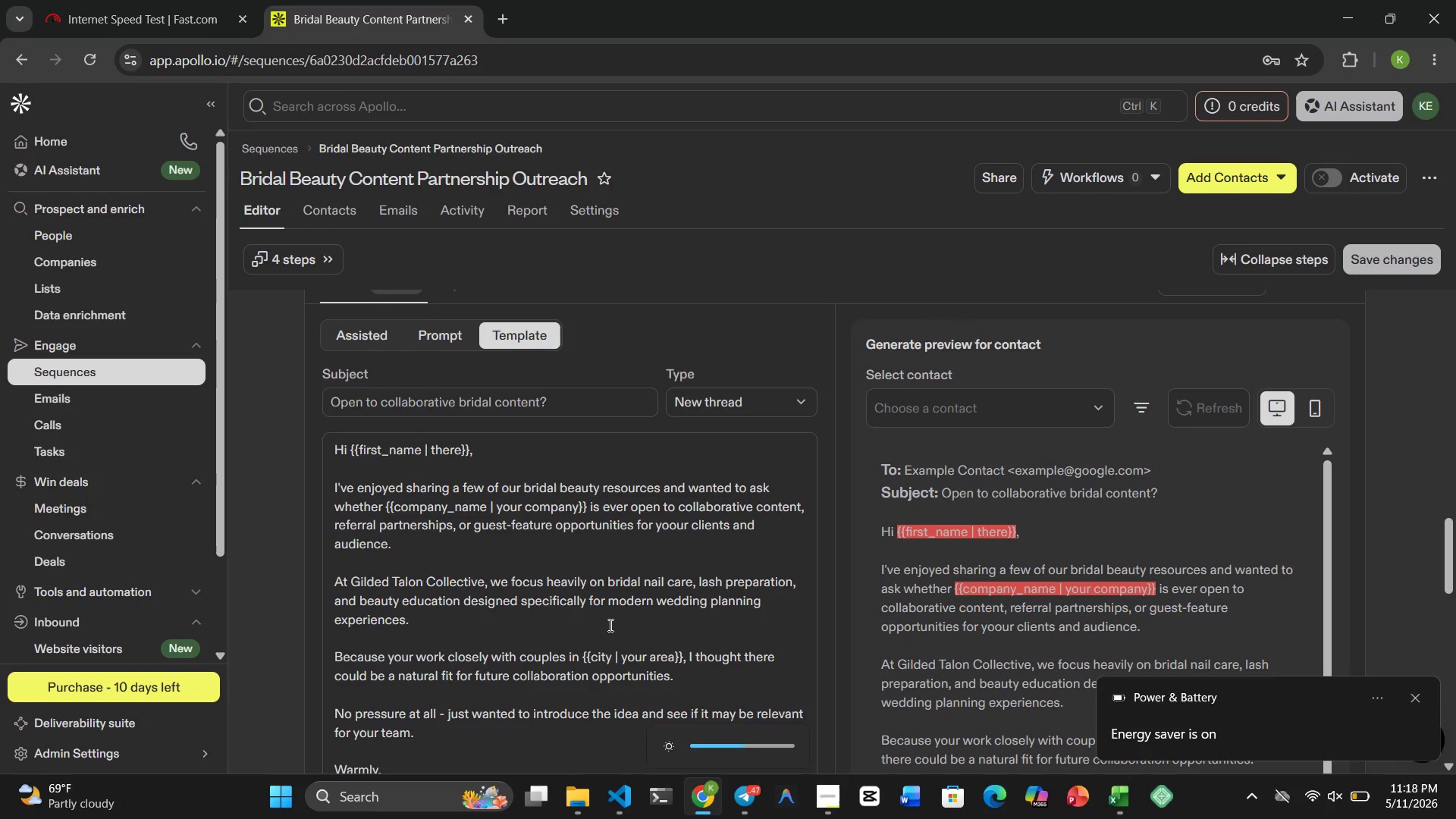 
key(Unknown)
 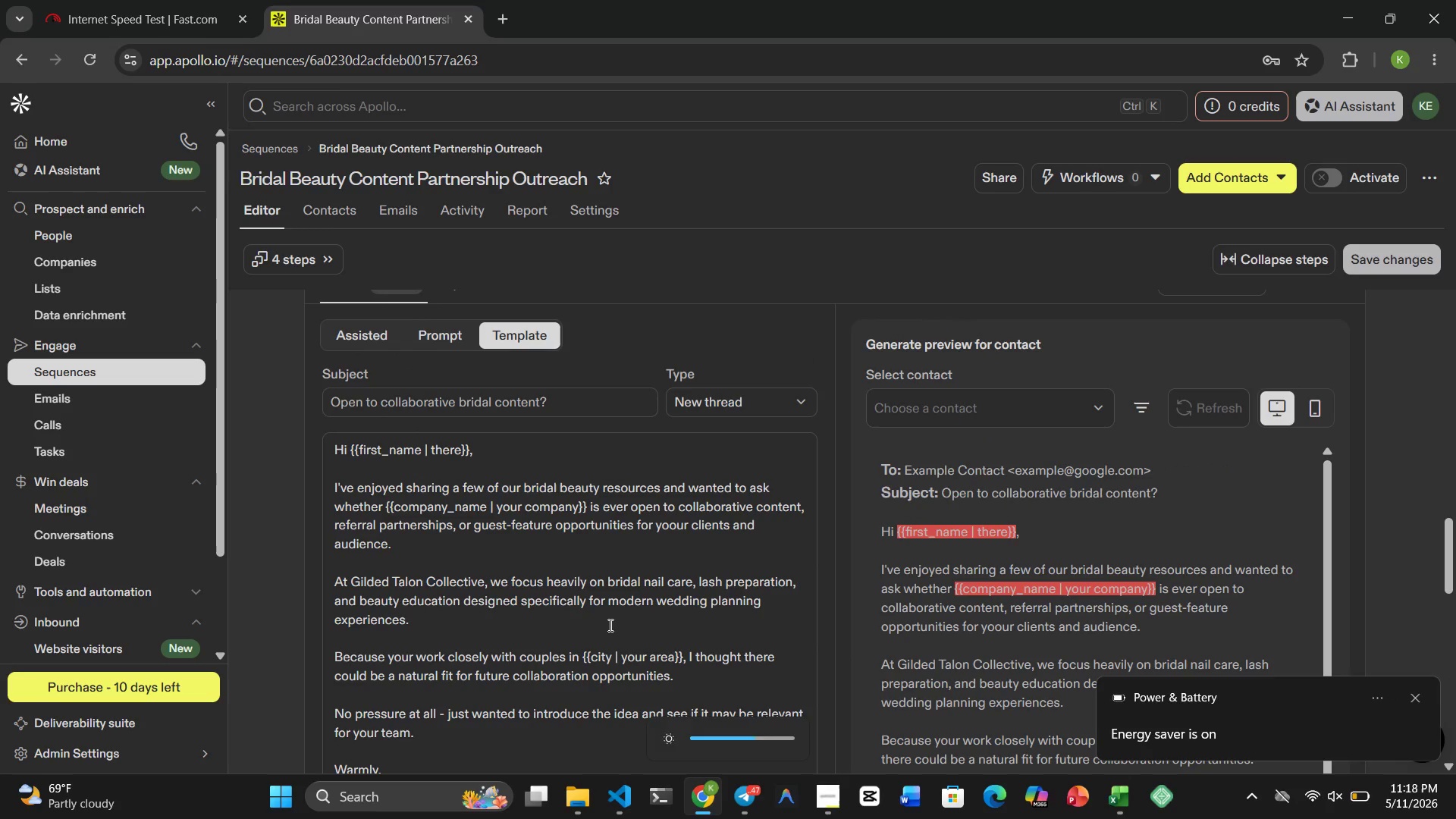 
key(Unknown)
 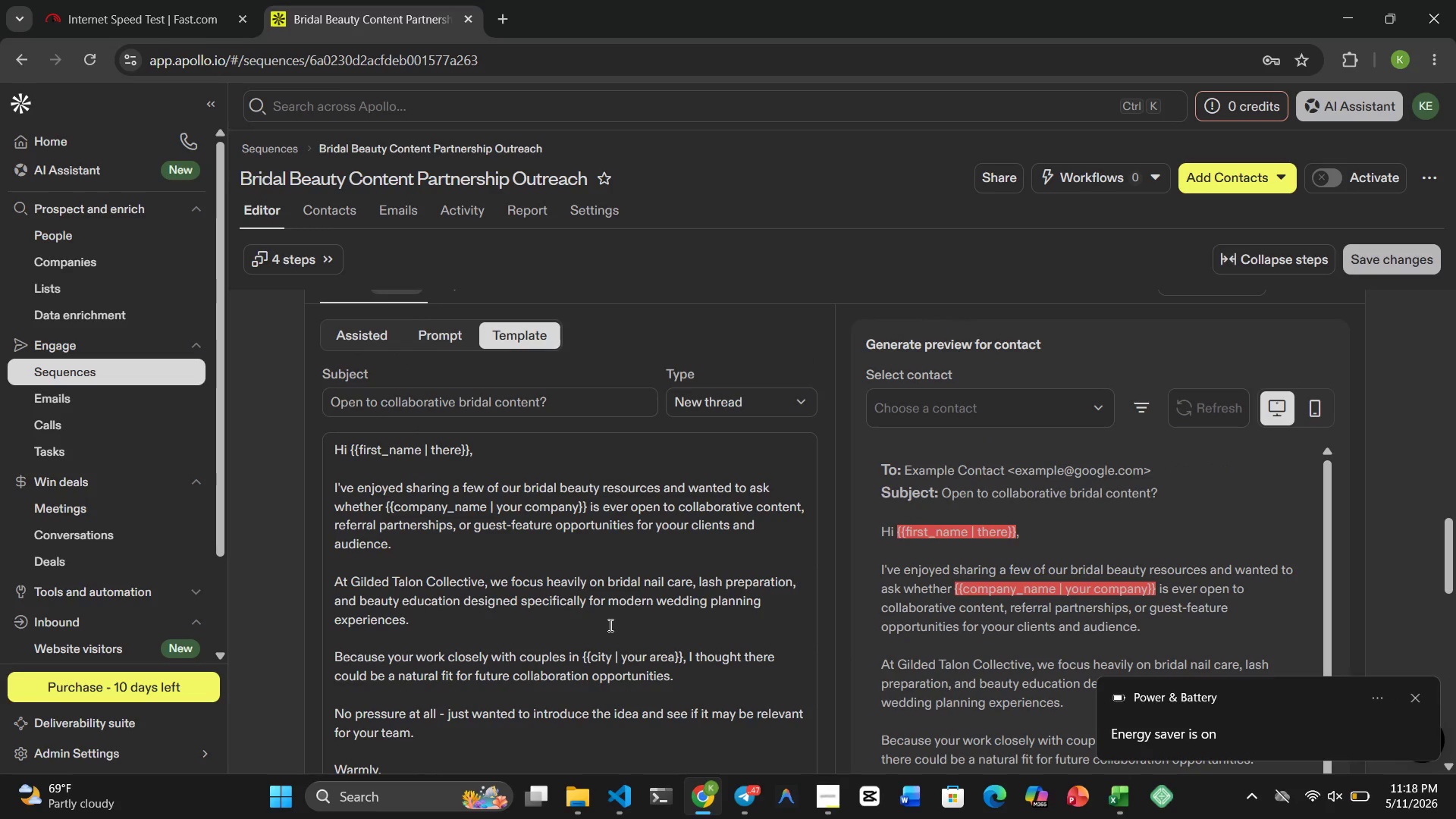 
wait(8.83)
 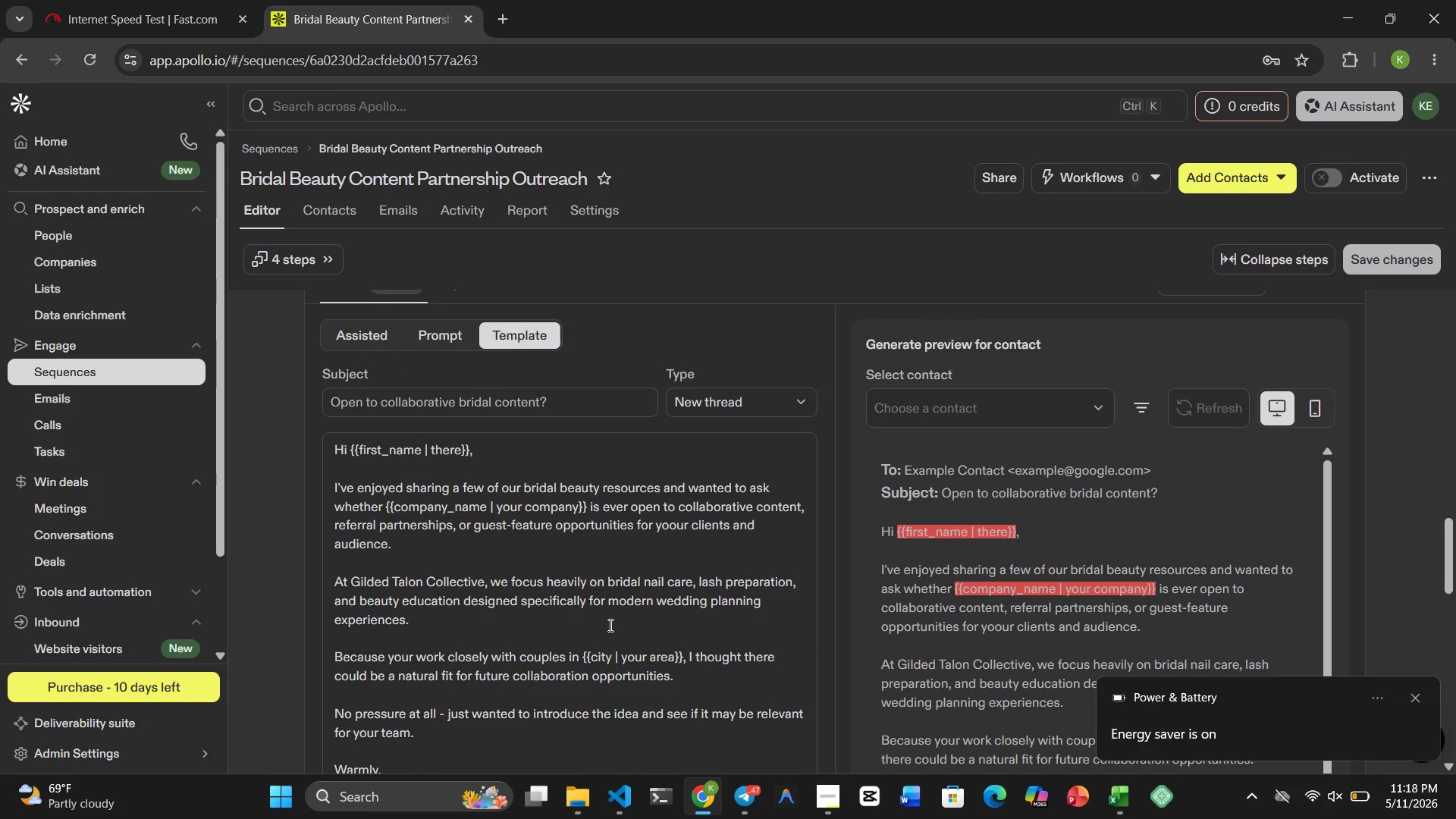 
key(Unknown)
 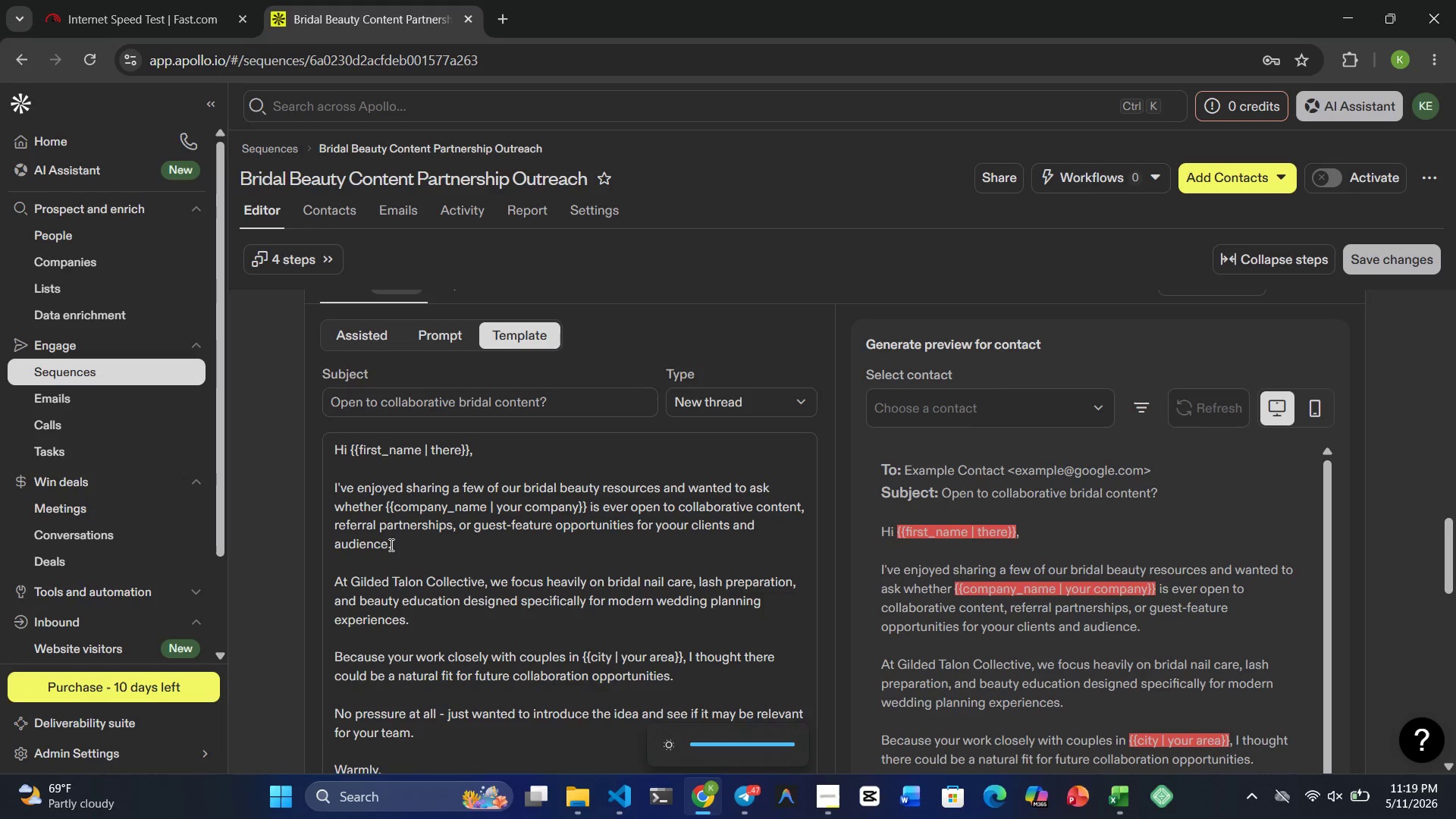 
key(Unknown)
 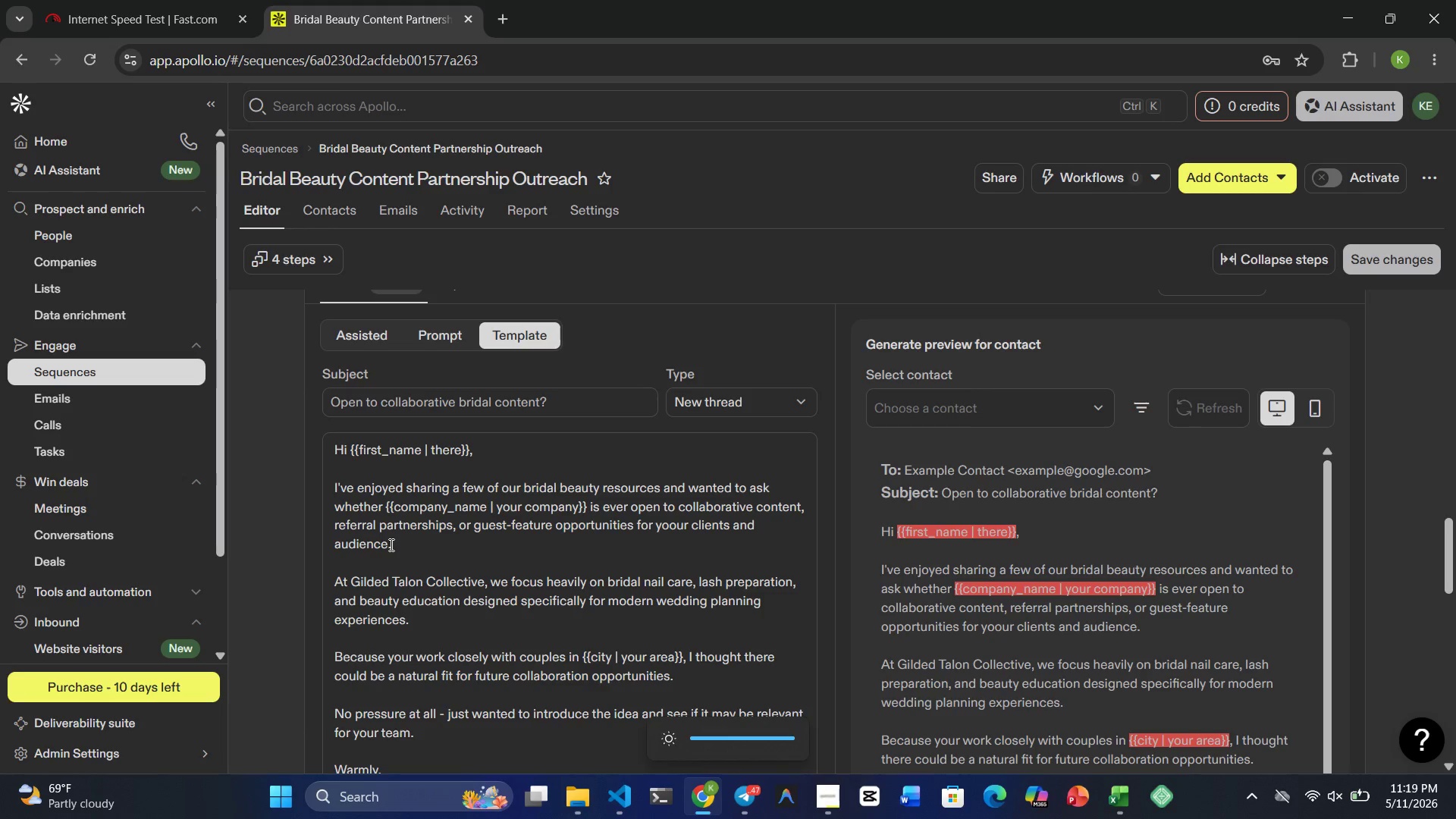 
key(Unknown)
 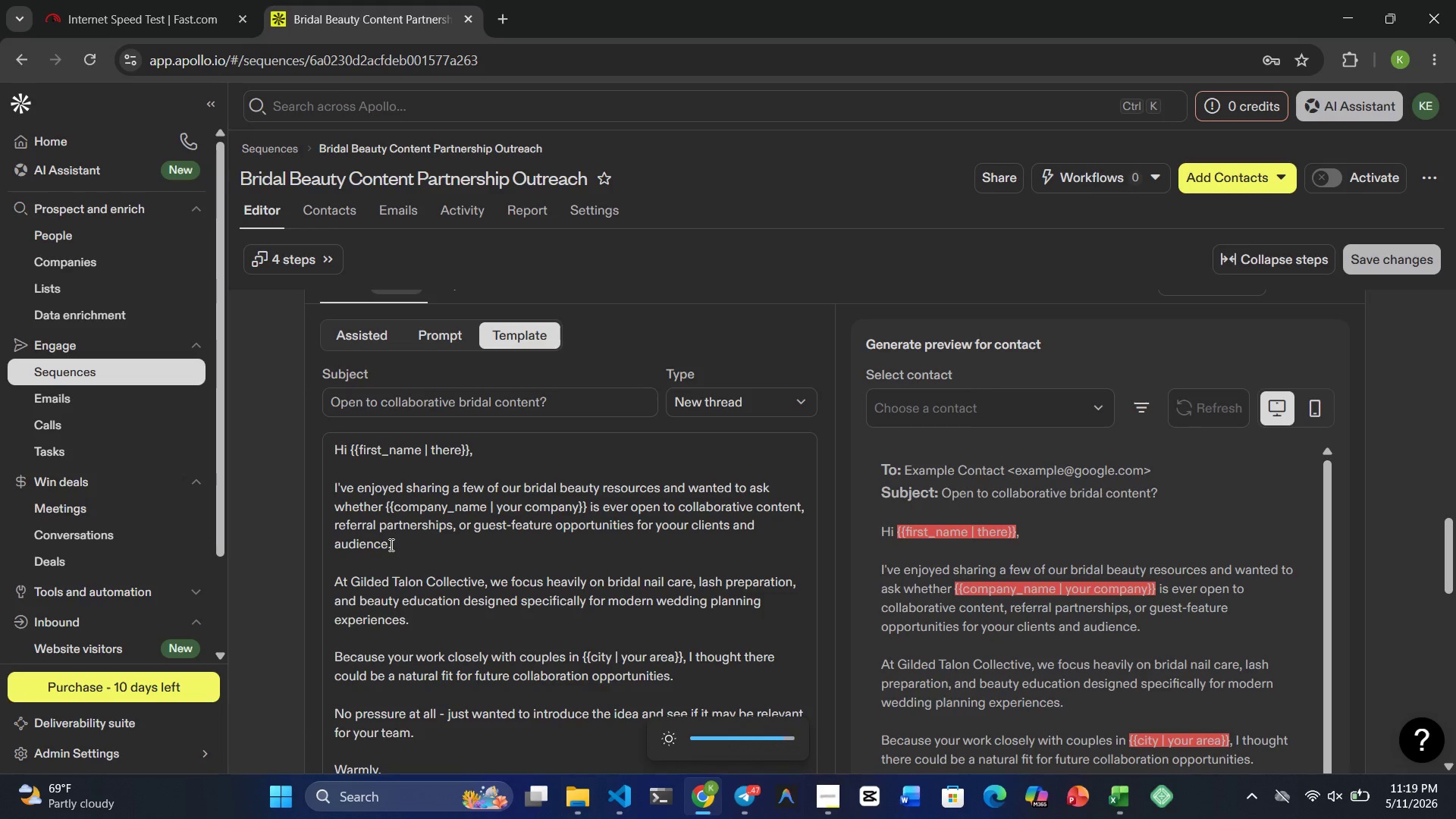 
key(Unknown)
 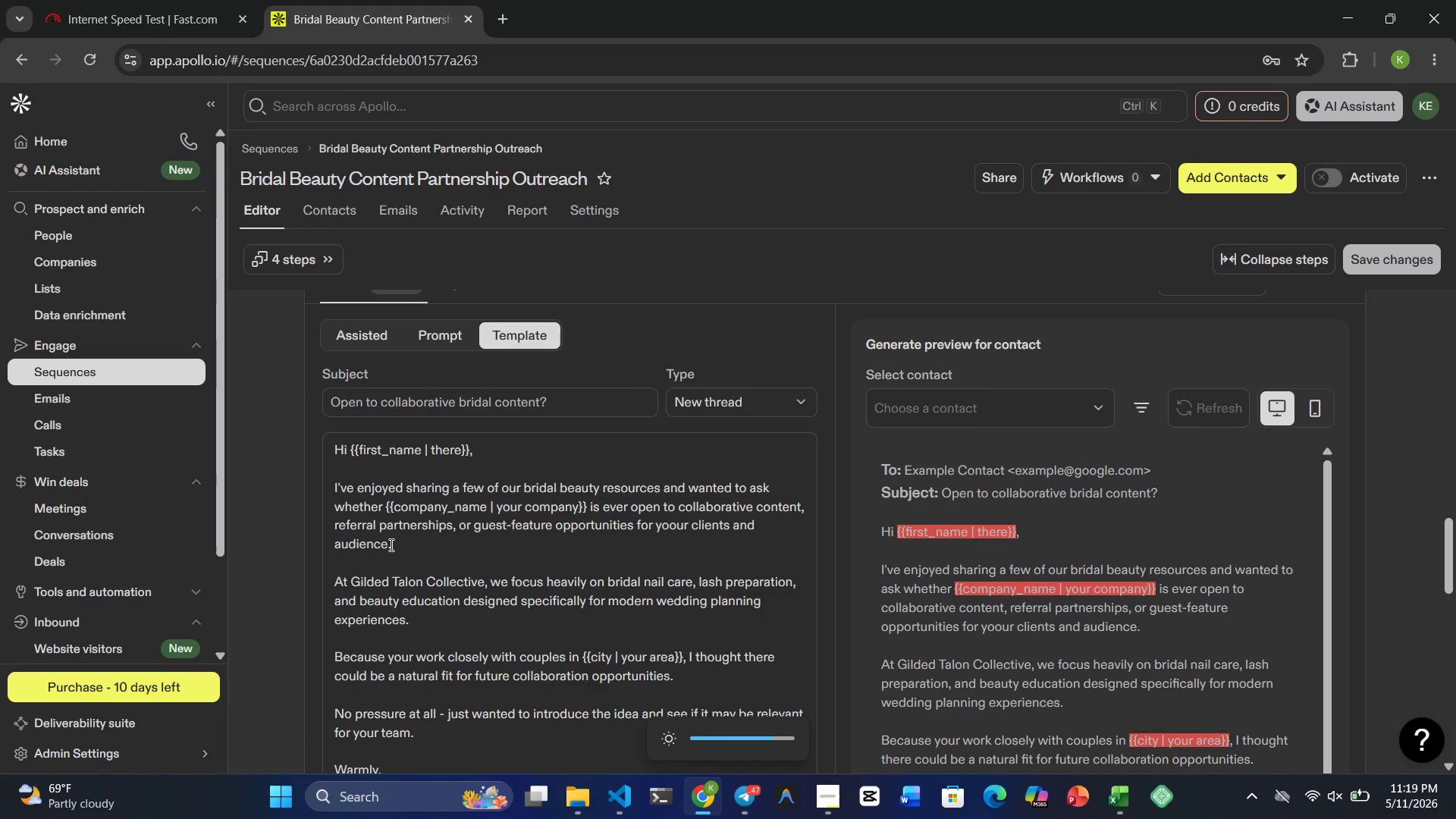 
key(Unknown)
 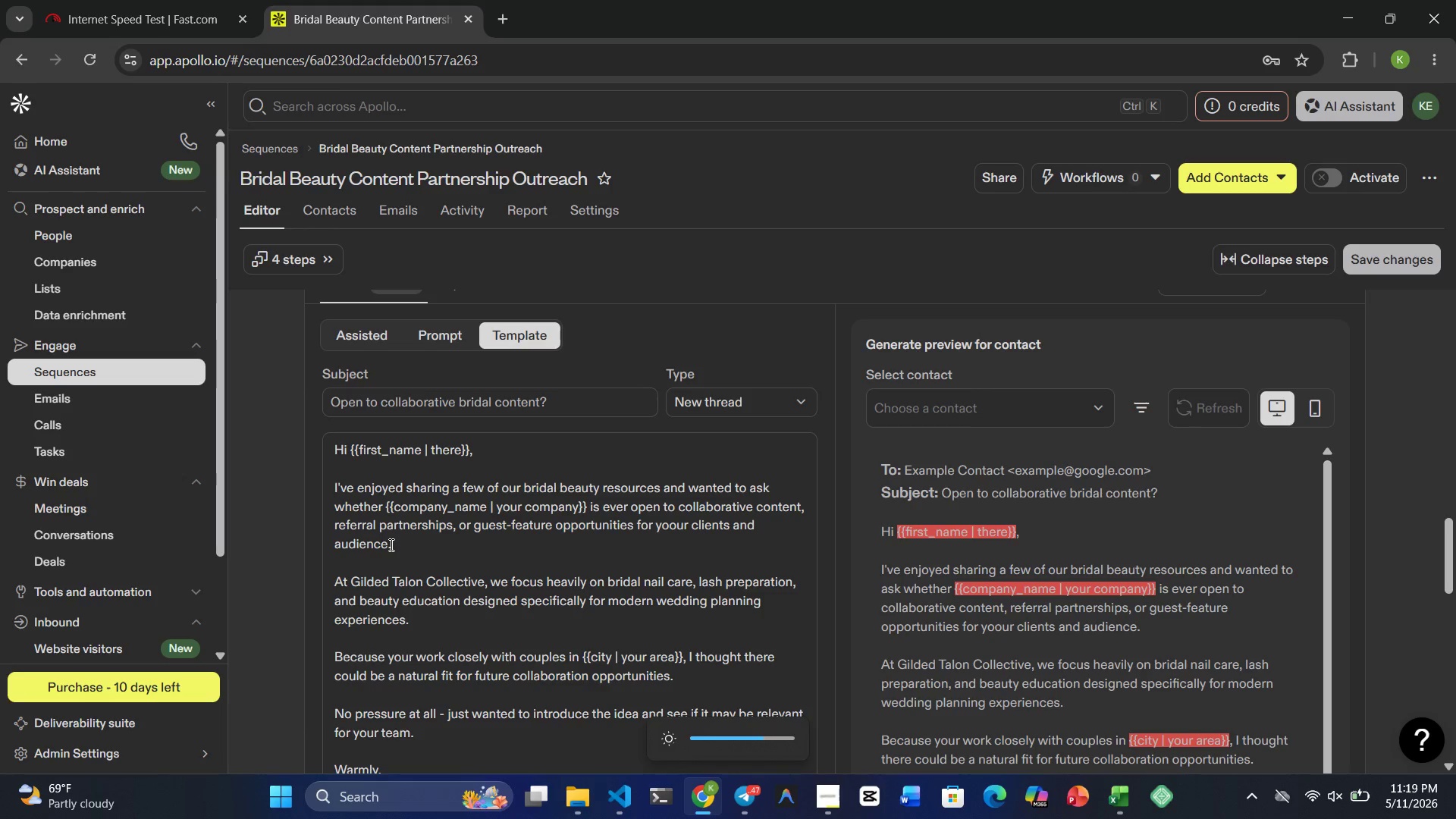 
key(Unknown)
 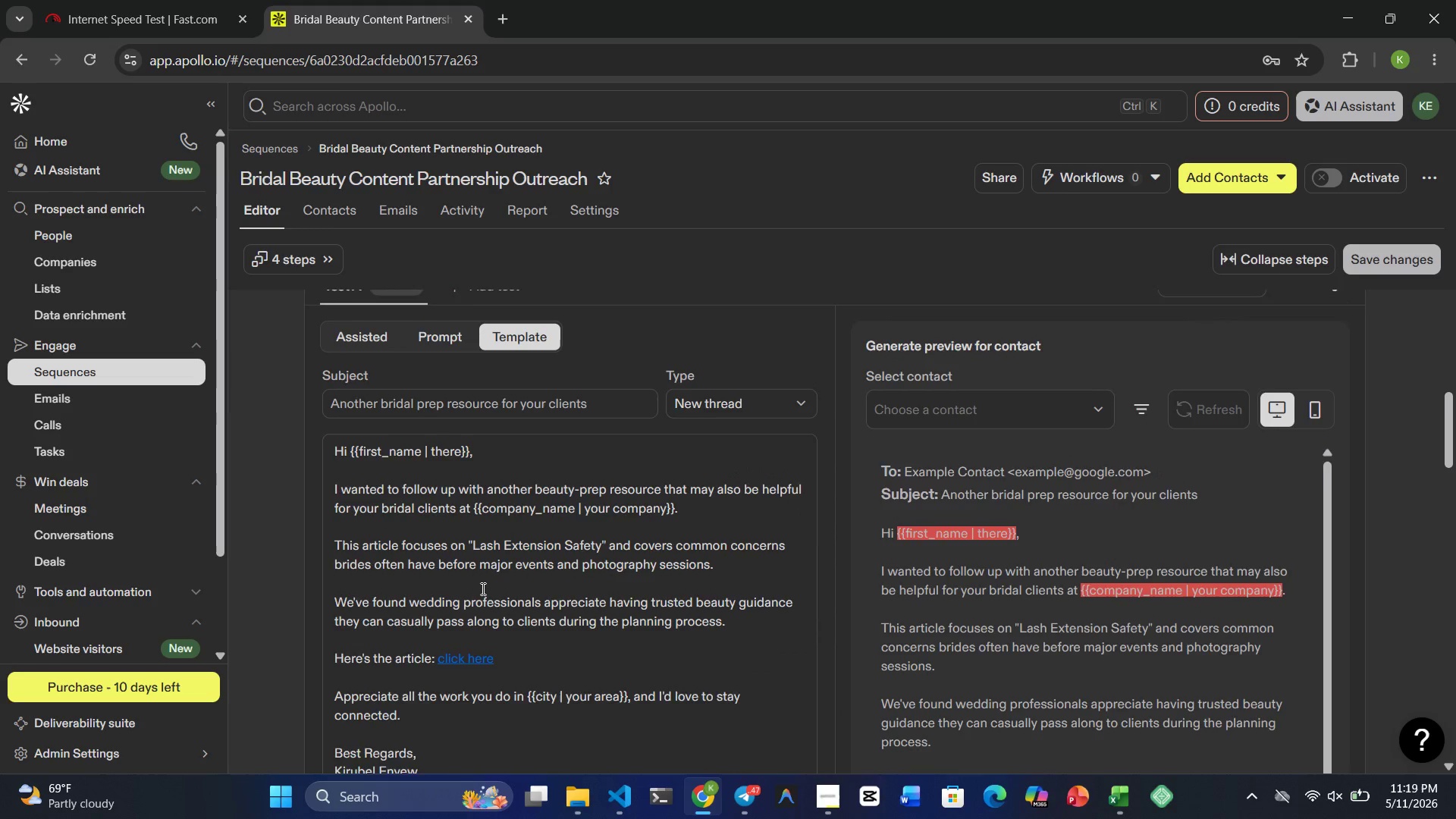 
wait(14.23)
 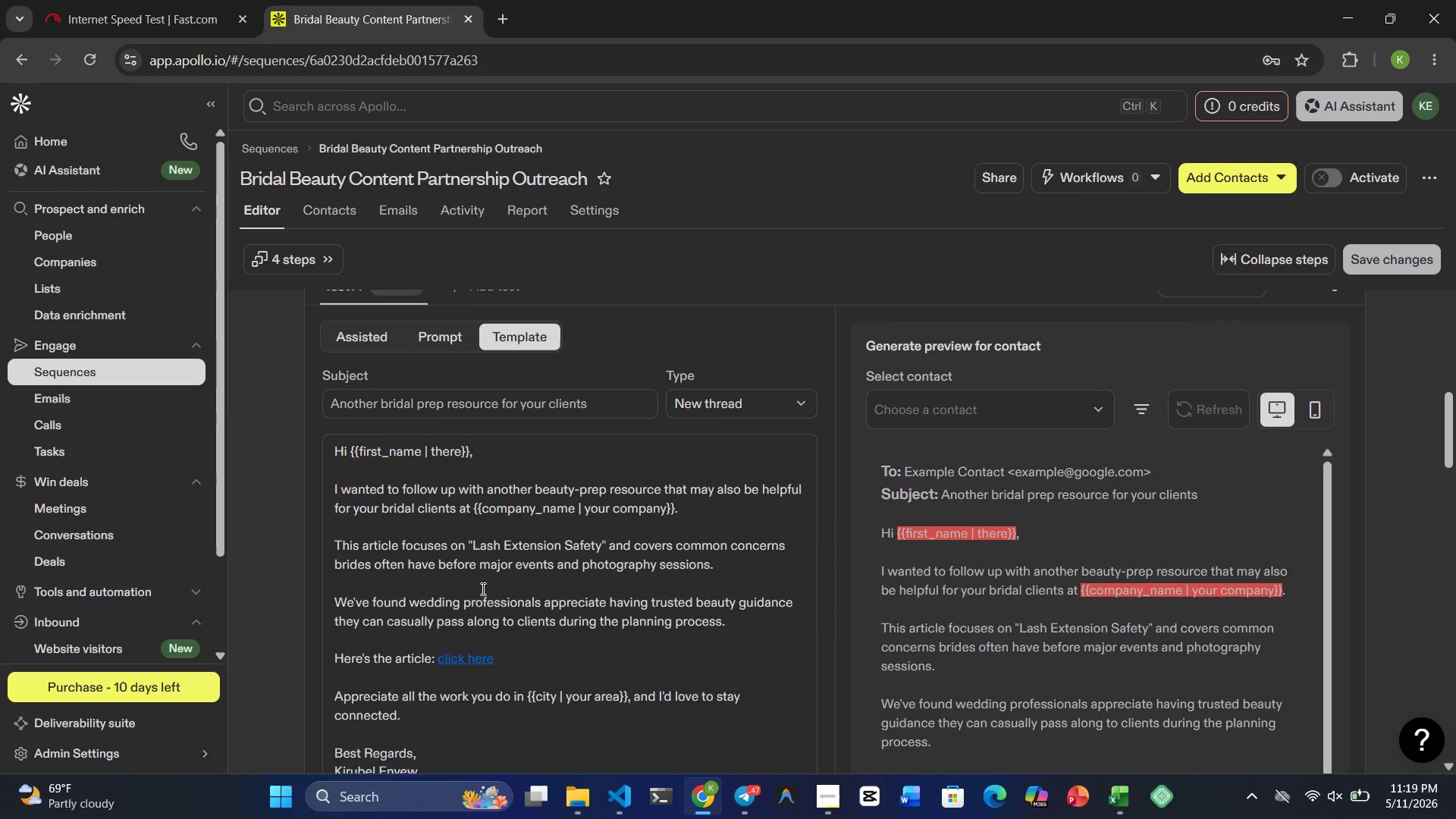 
left_click([483, 483])
 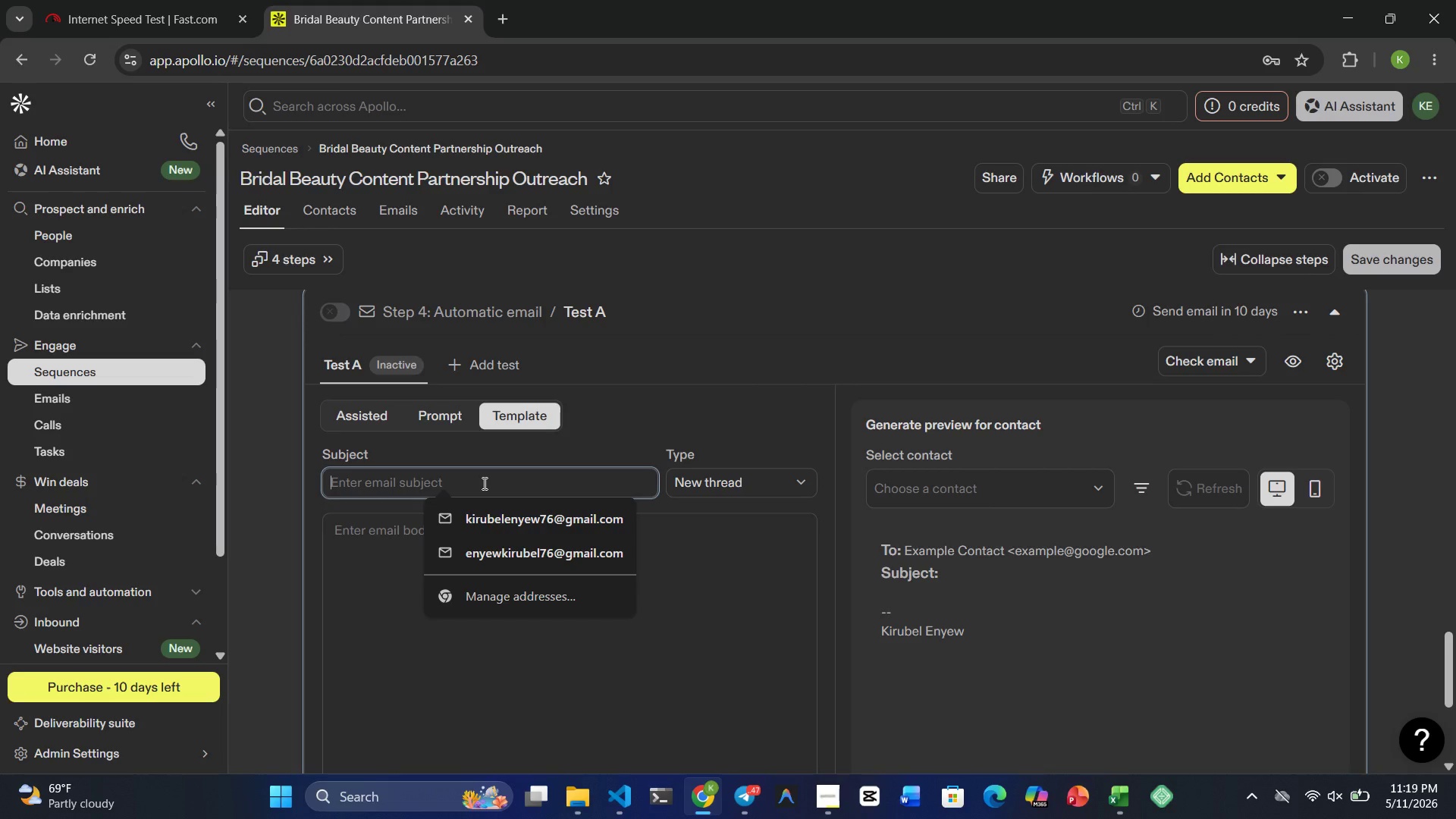 
wait(5.88)
 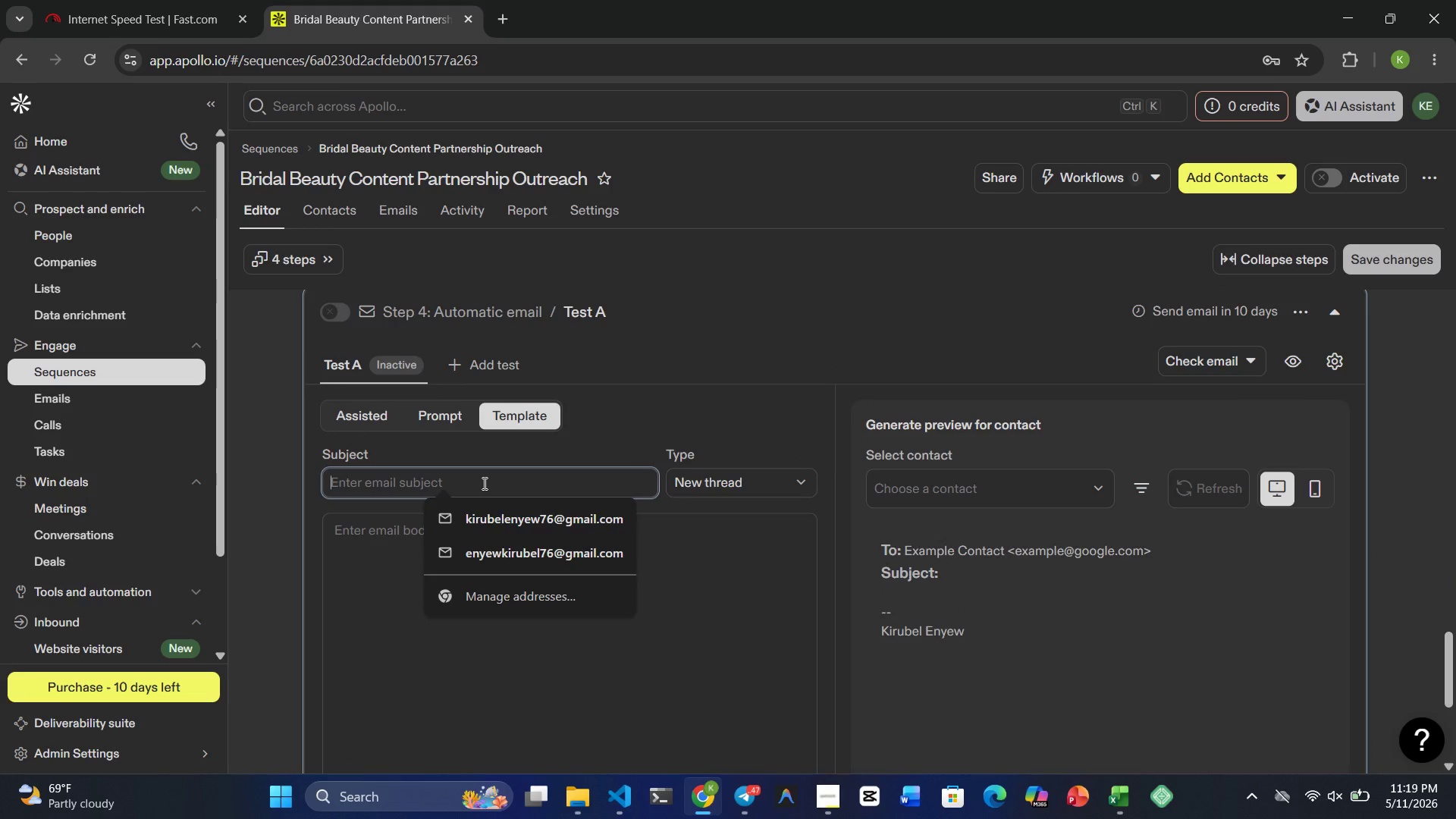 
type(Final Follow)
key(Backspace)
key(Backspace)
key(Backspace)
key(Backspace)
key(Backspace)
key(Backspace)
type(follow-up from )
 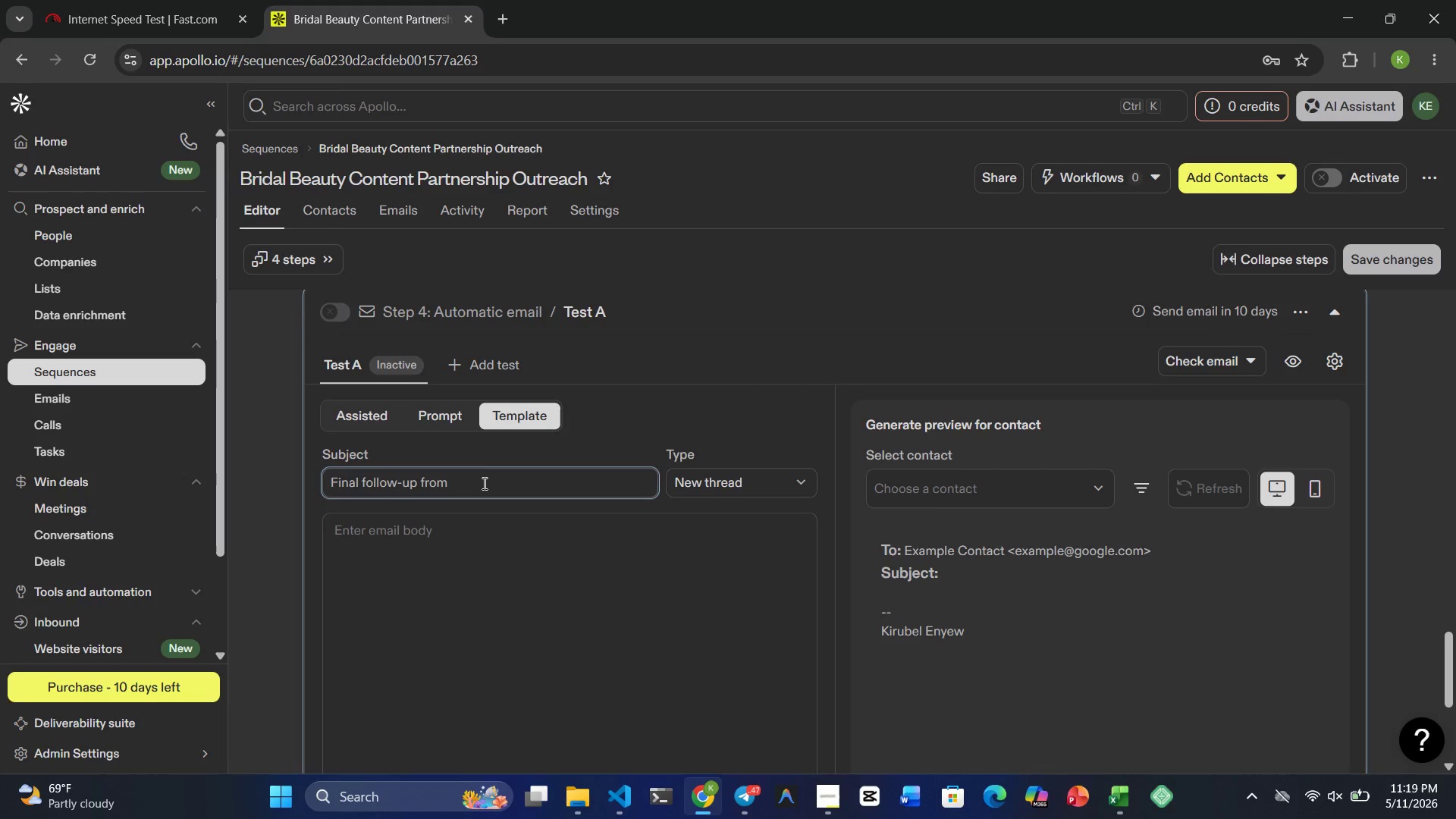 
type(Gilded Talon )
 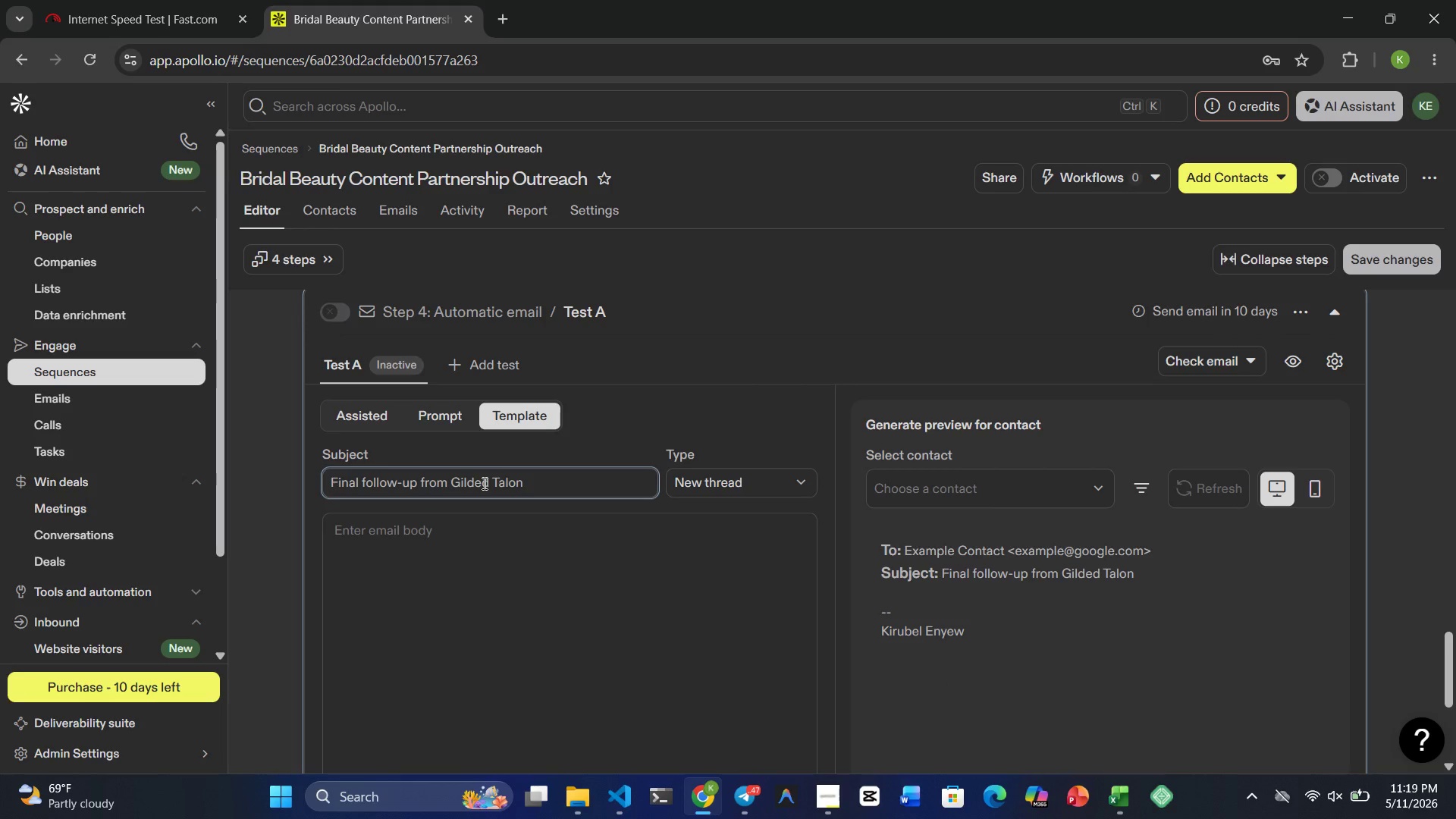 
type(Collective)
 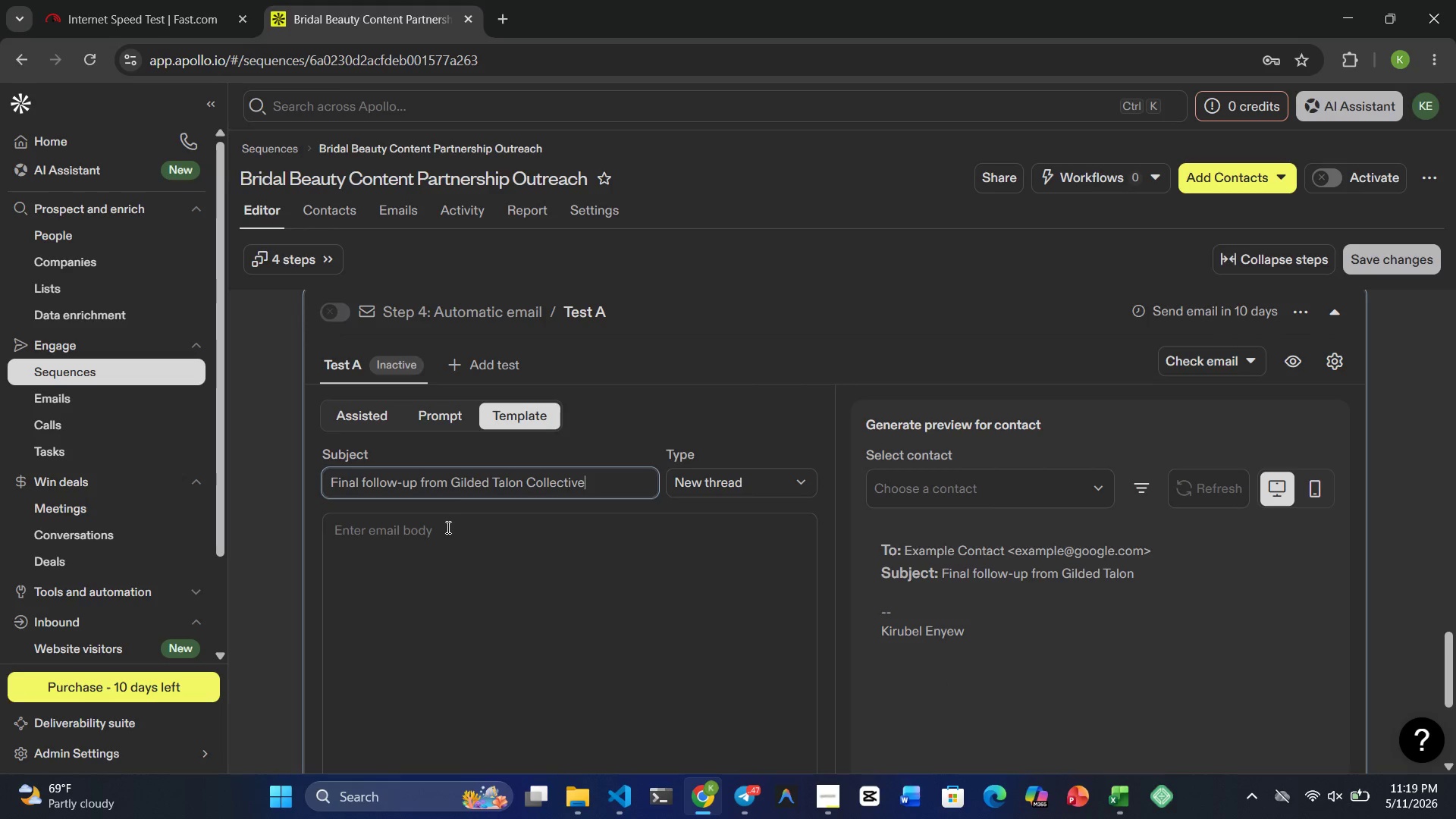 
left_click([419, 517])
 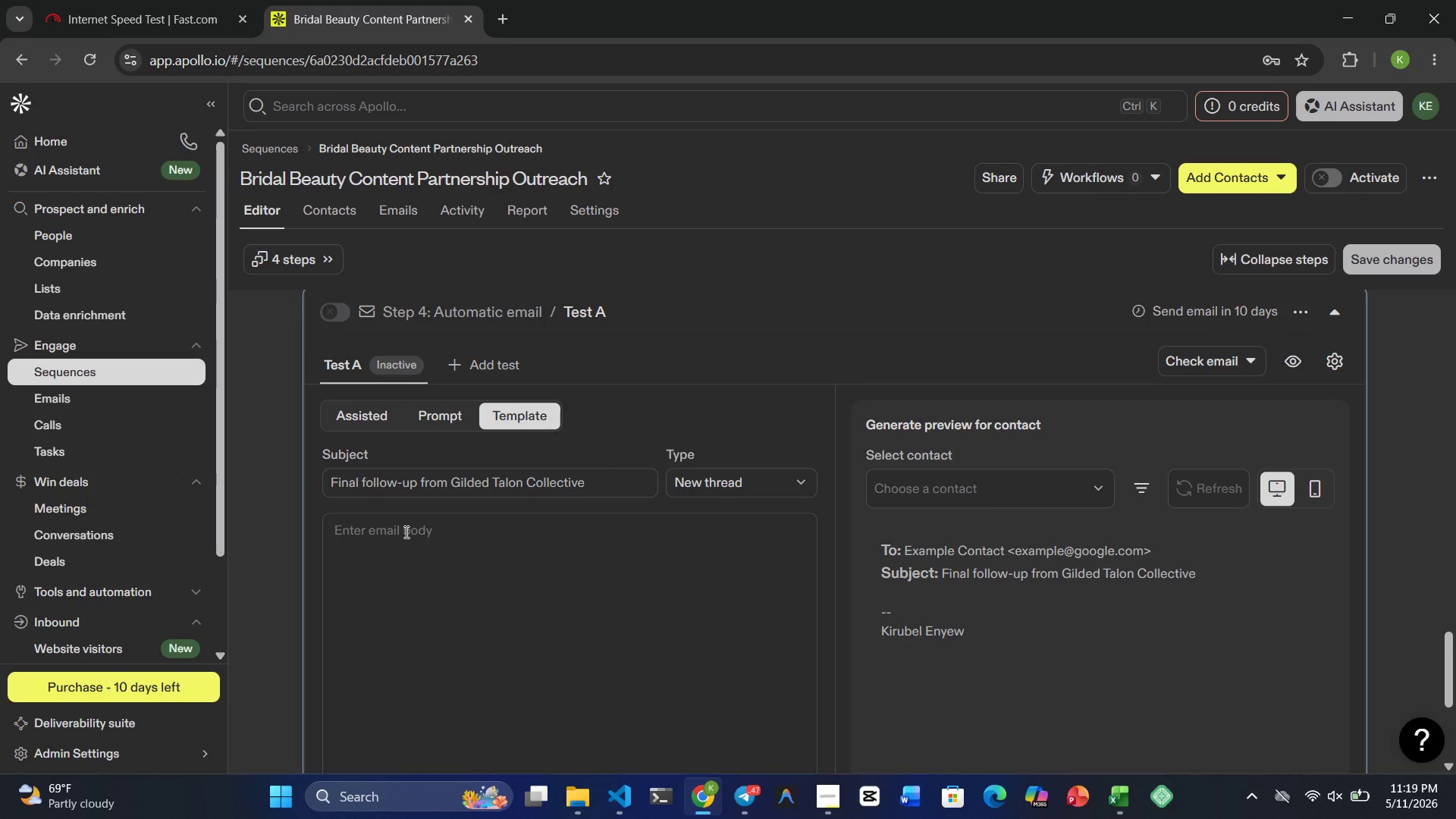 
type(Hi }})
 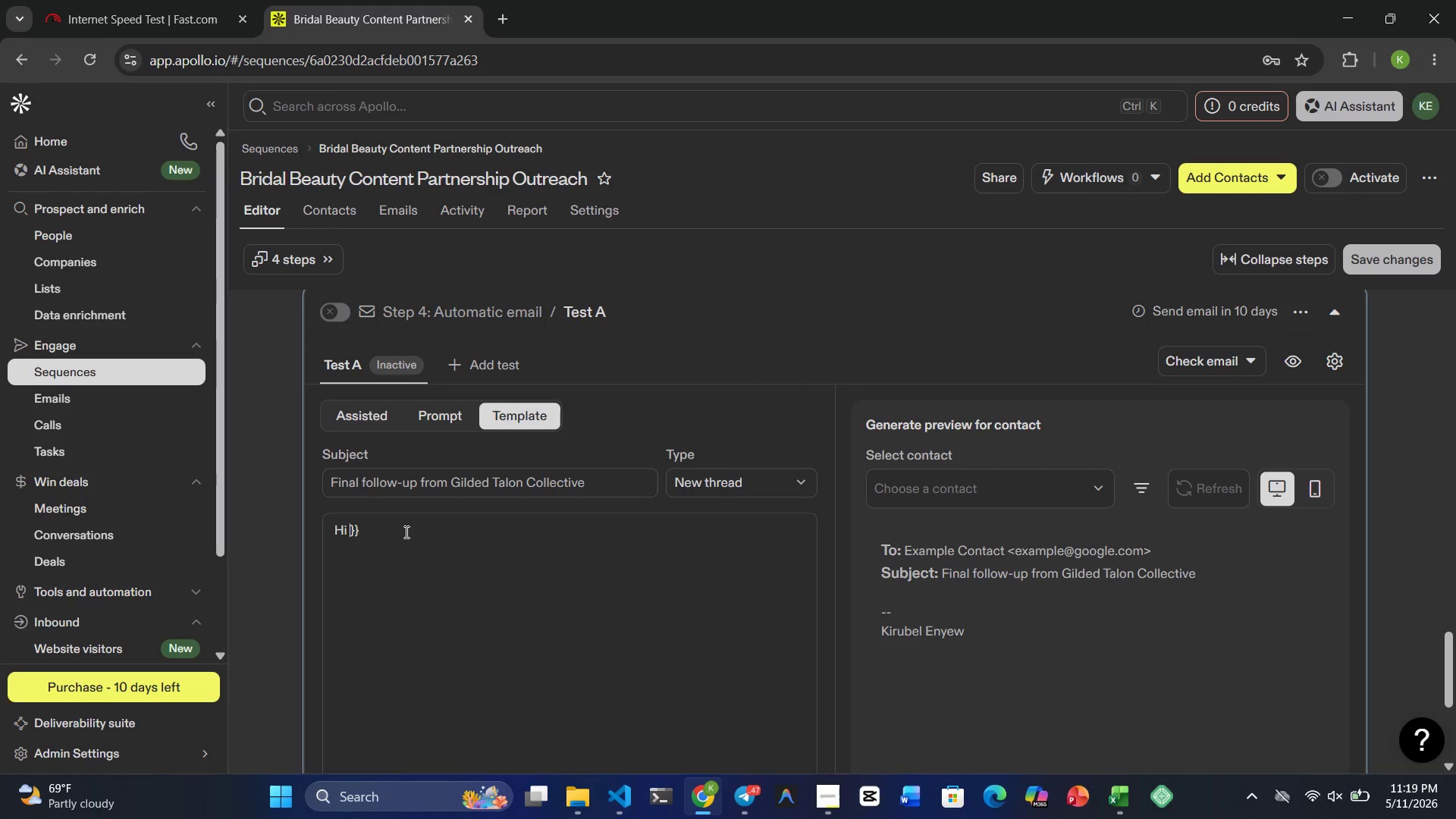 
 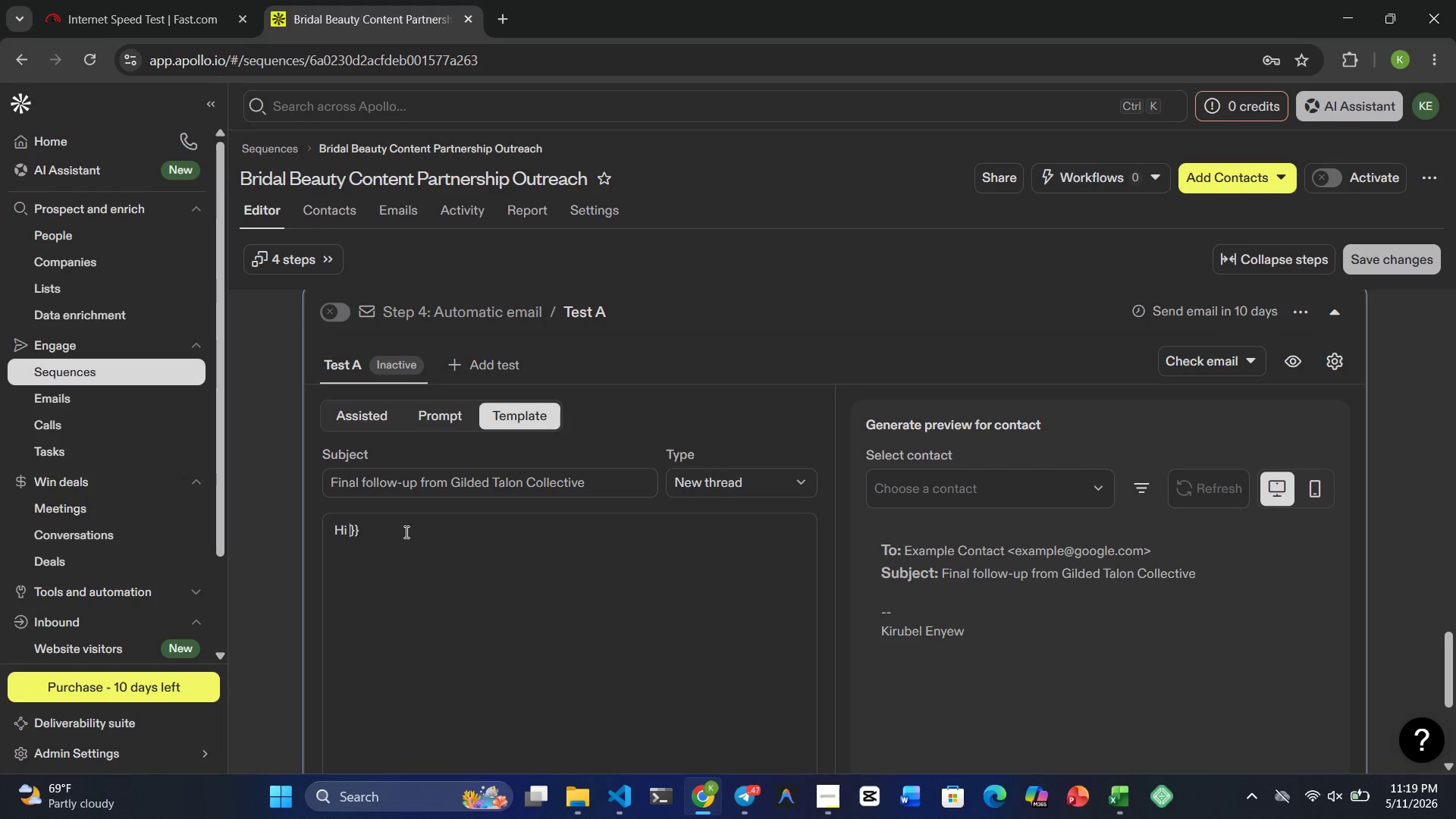 
key(ArrowLeft)
 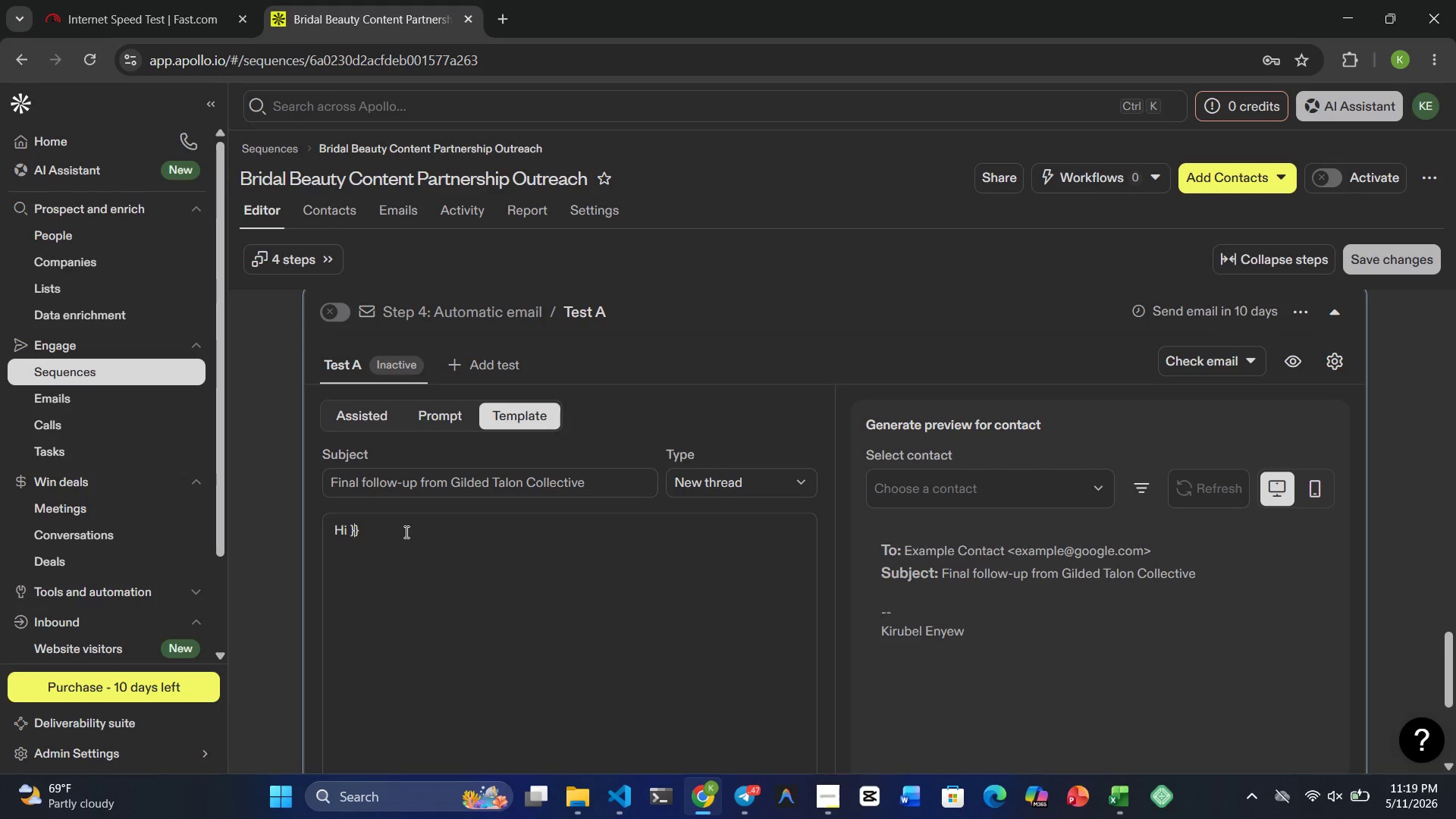 
key(ArrowLeft)
 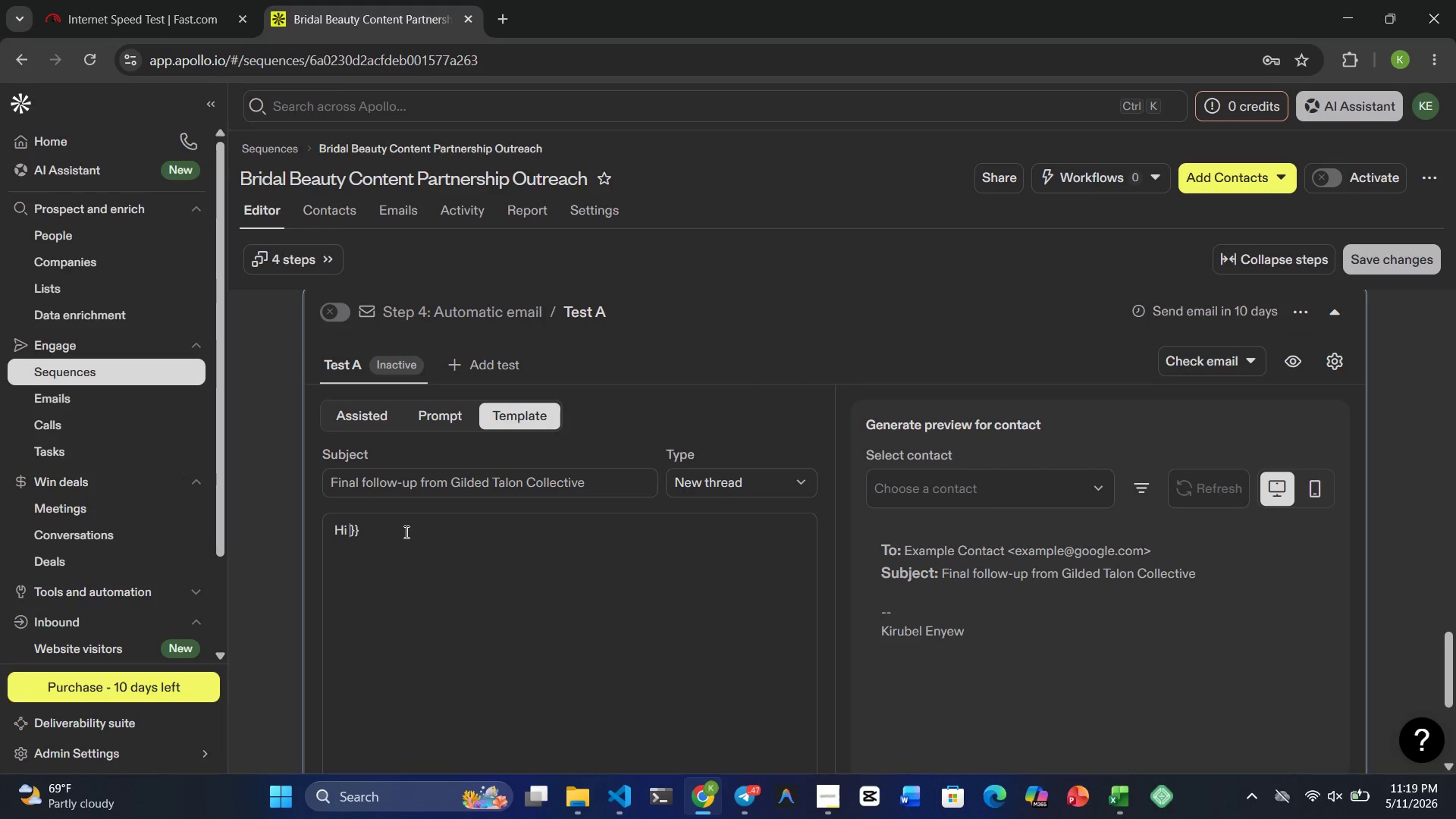 
type({{first_name | there)
 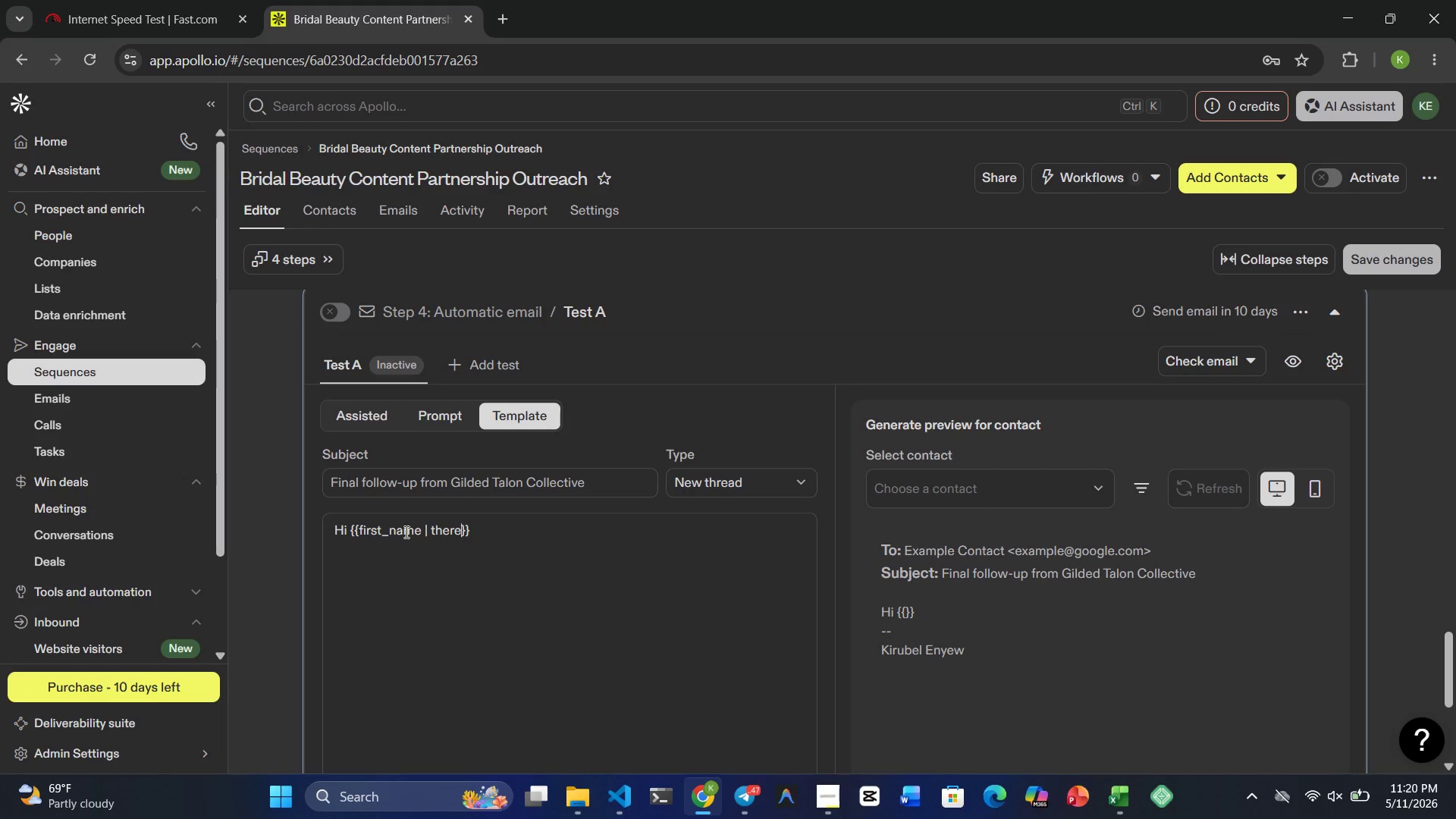 
key(ArrowRight)
 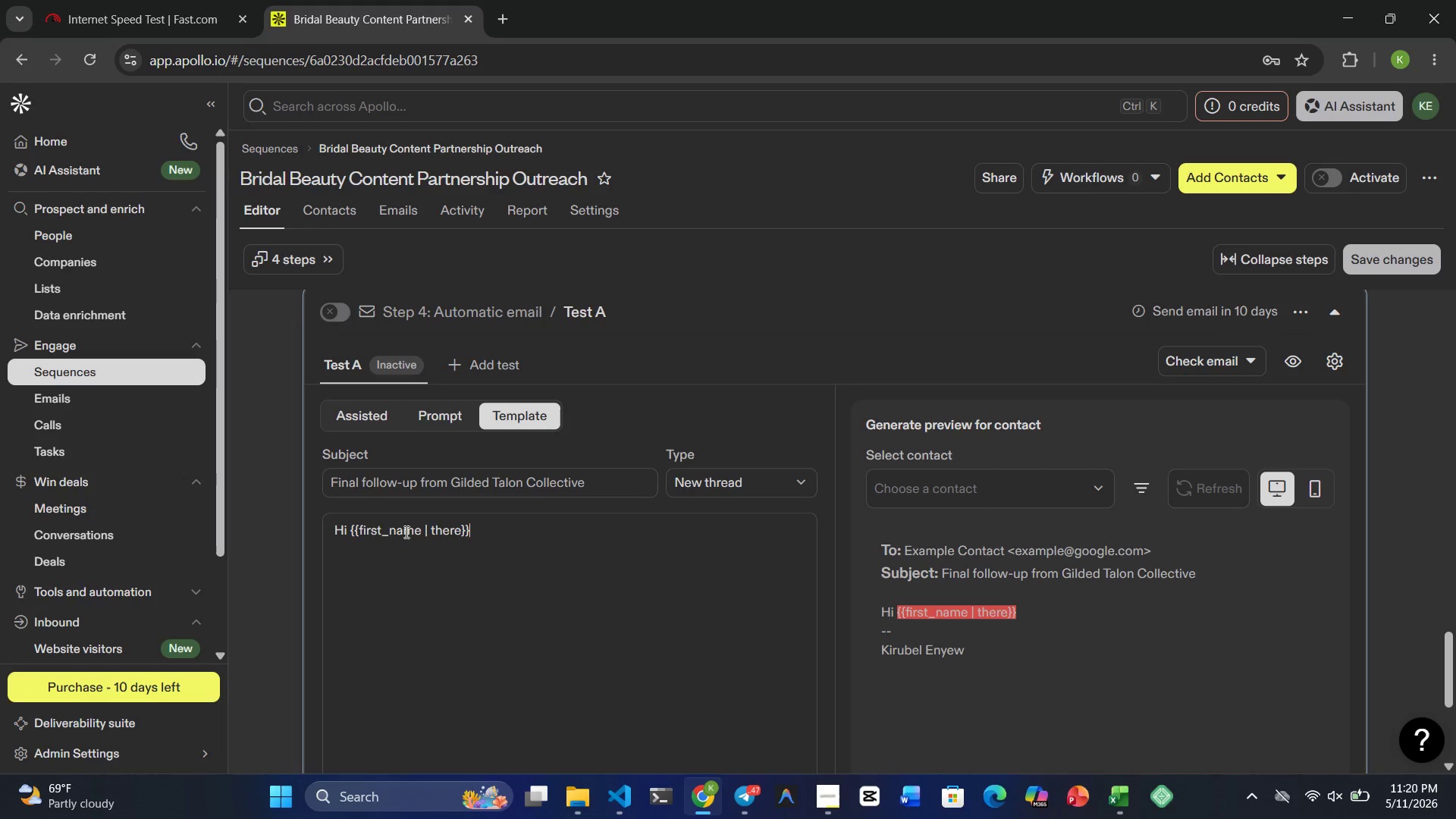 
key(ArrowRight)
 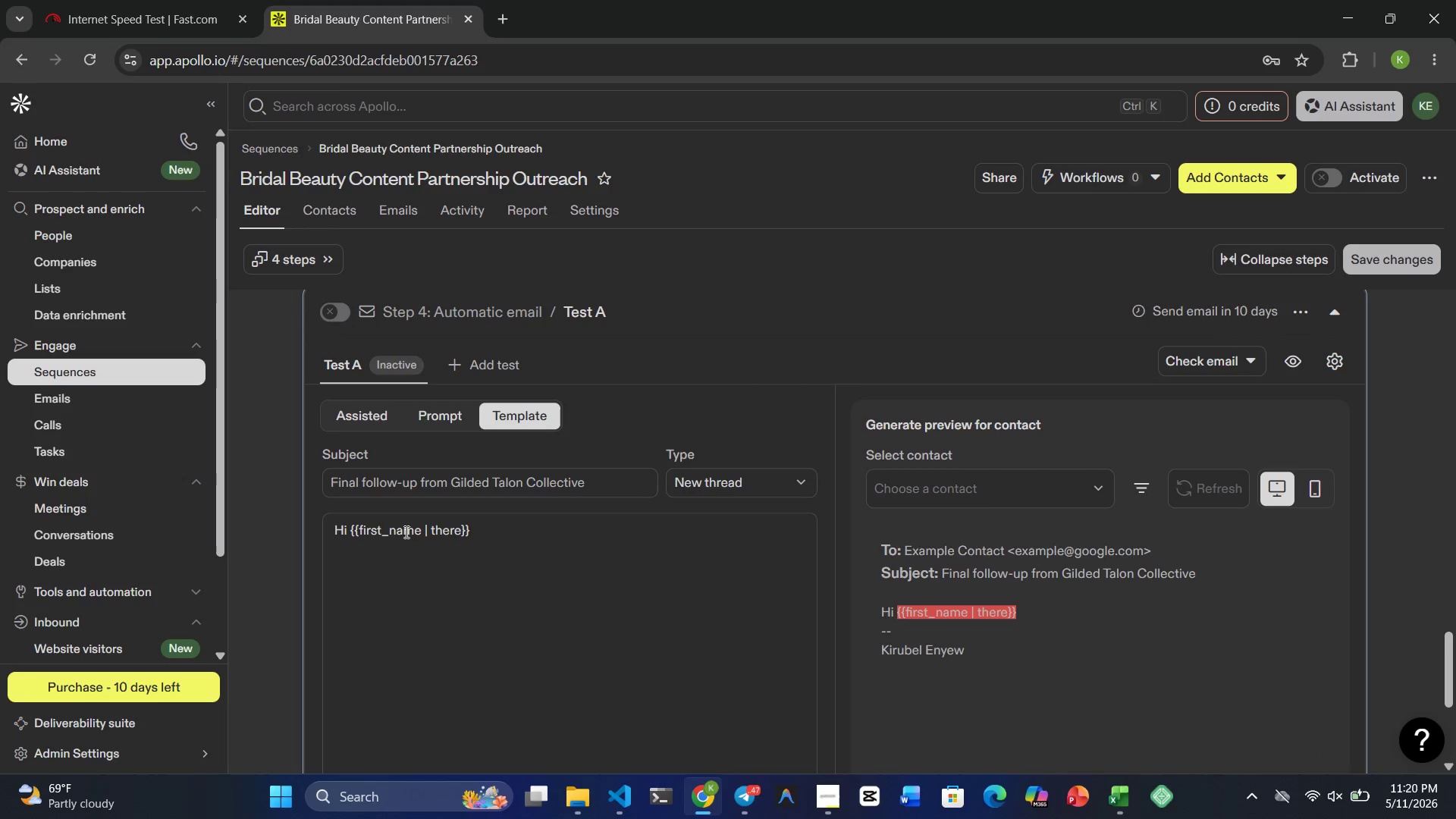 
key(Comma)
 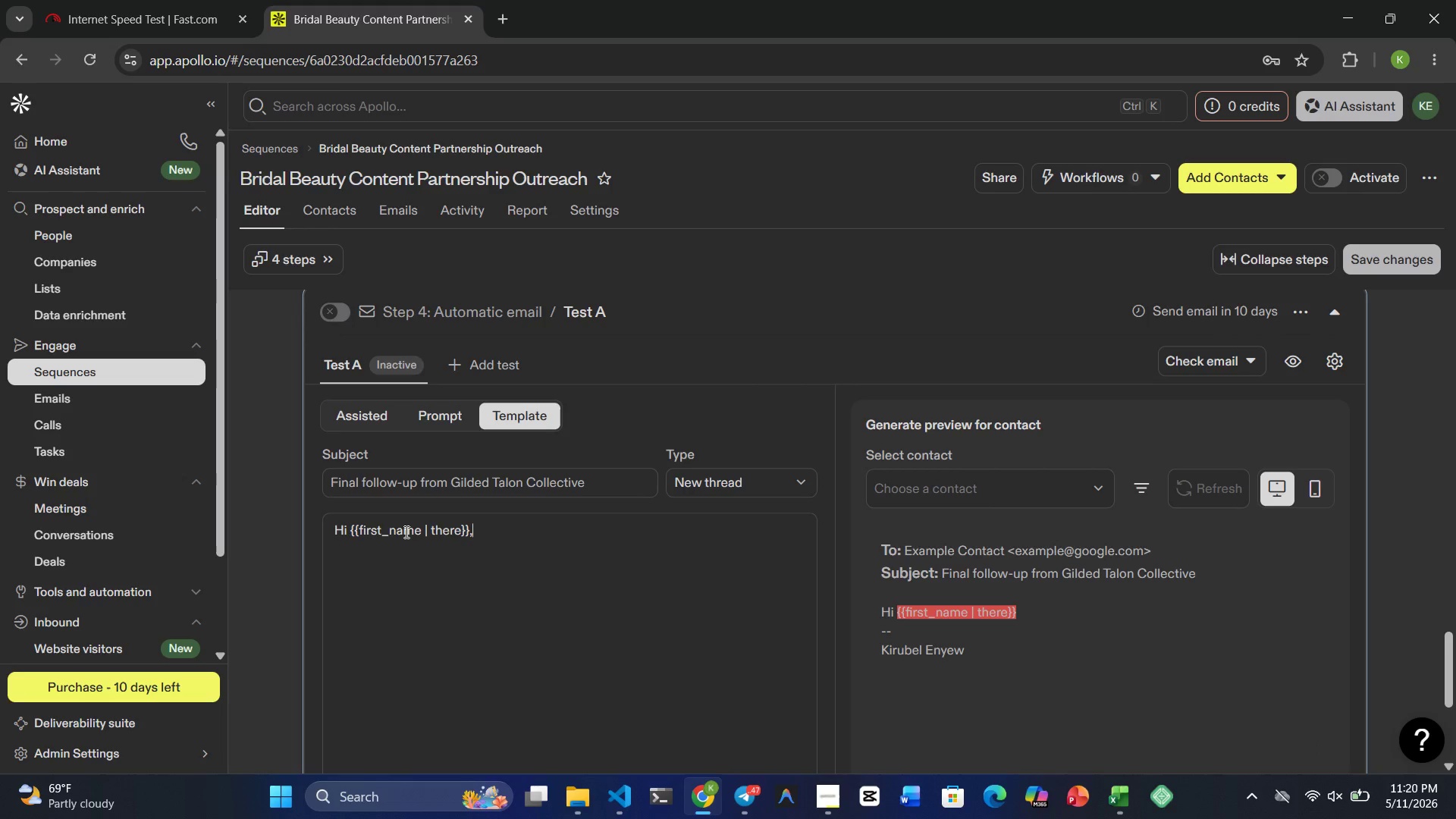 
key(Enter)
 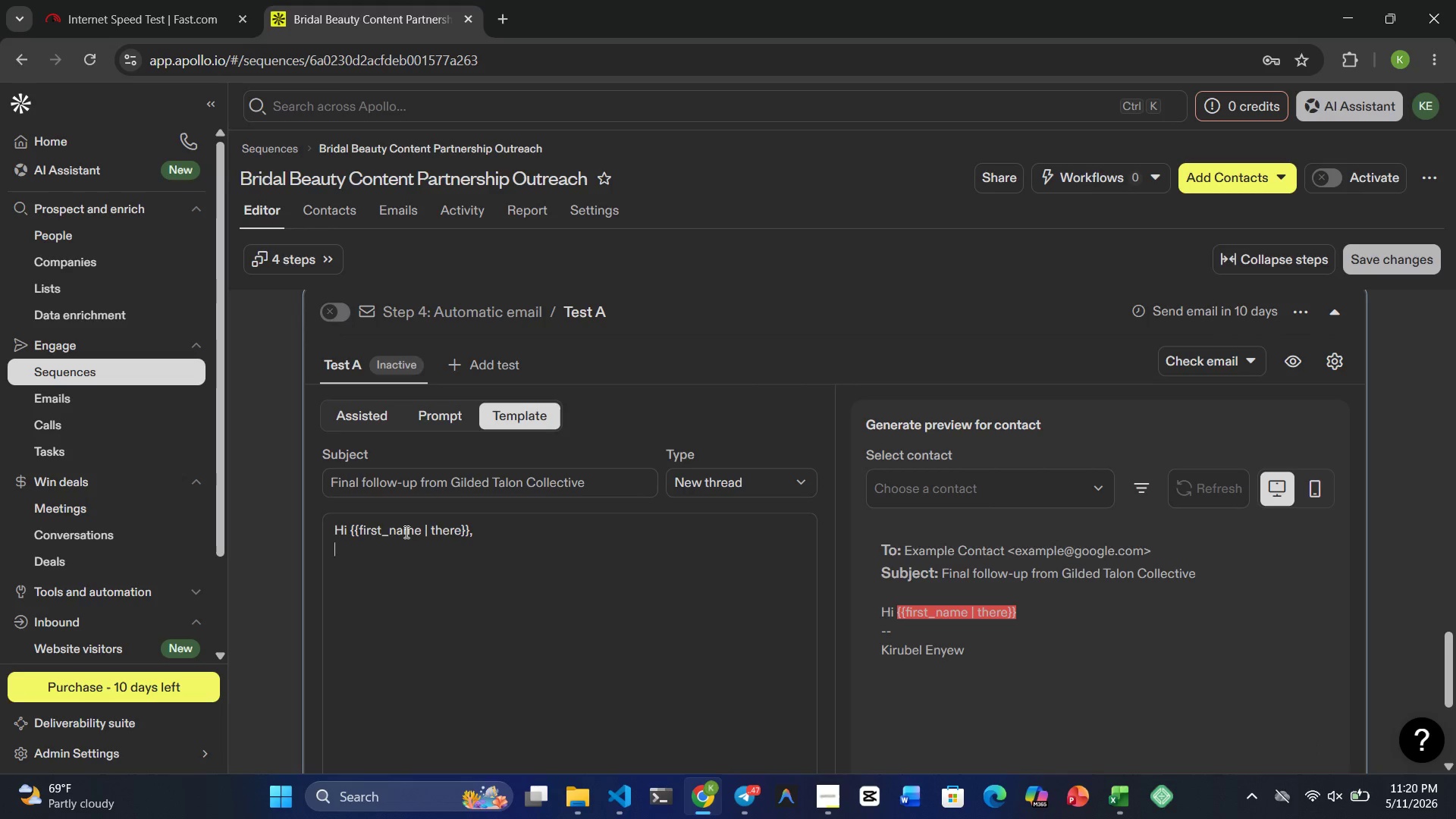 
key(Enter)
 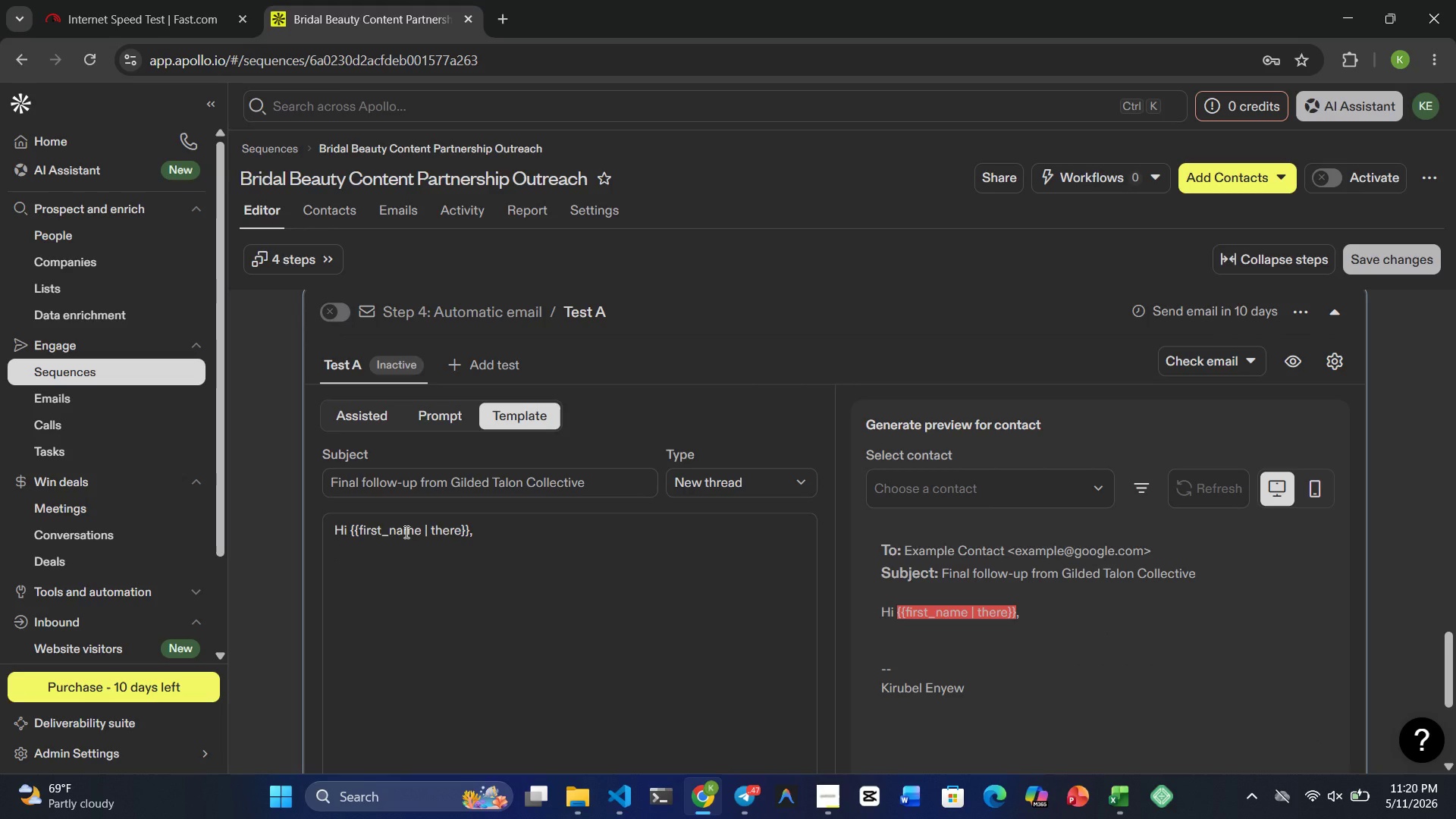 
wait(7.03)
 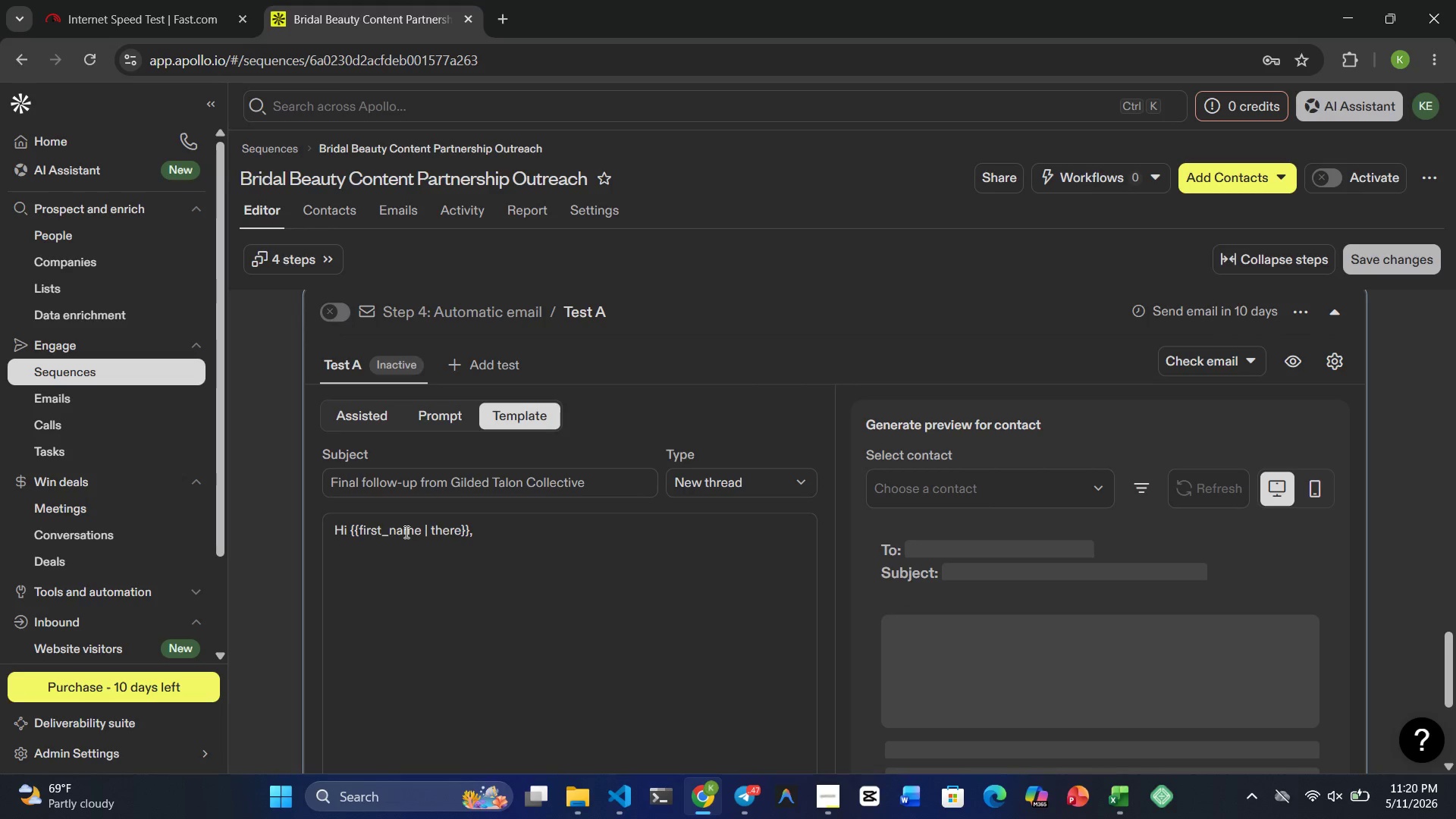 
type(I know schedules get buy )
 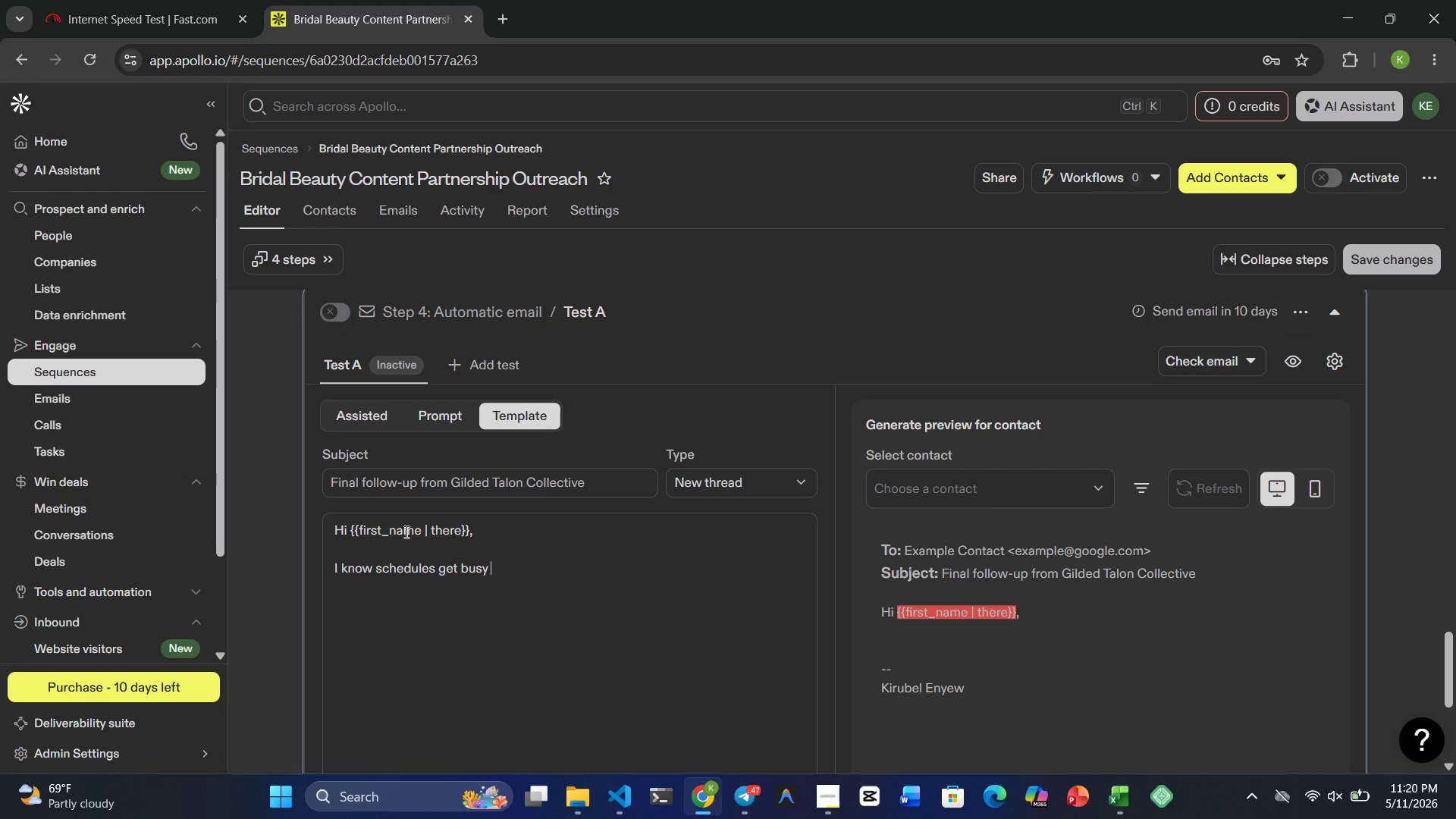 
wait(5.12)
 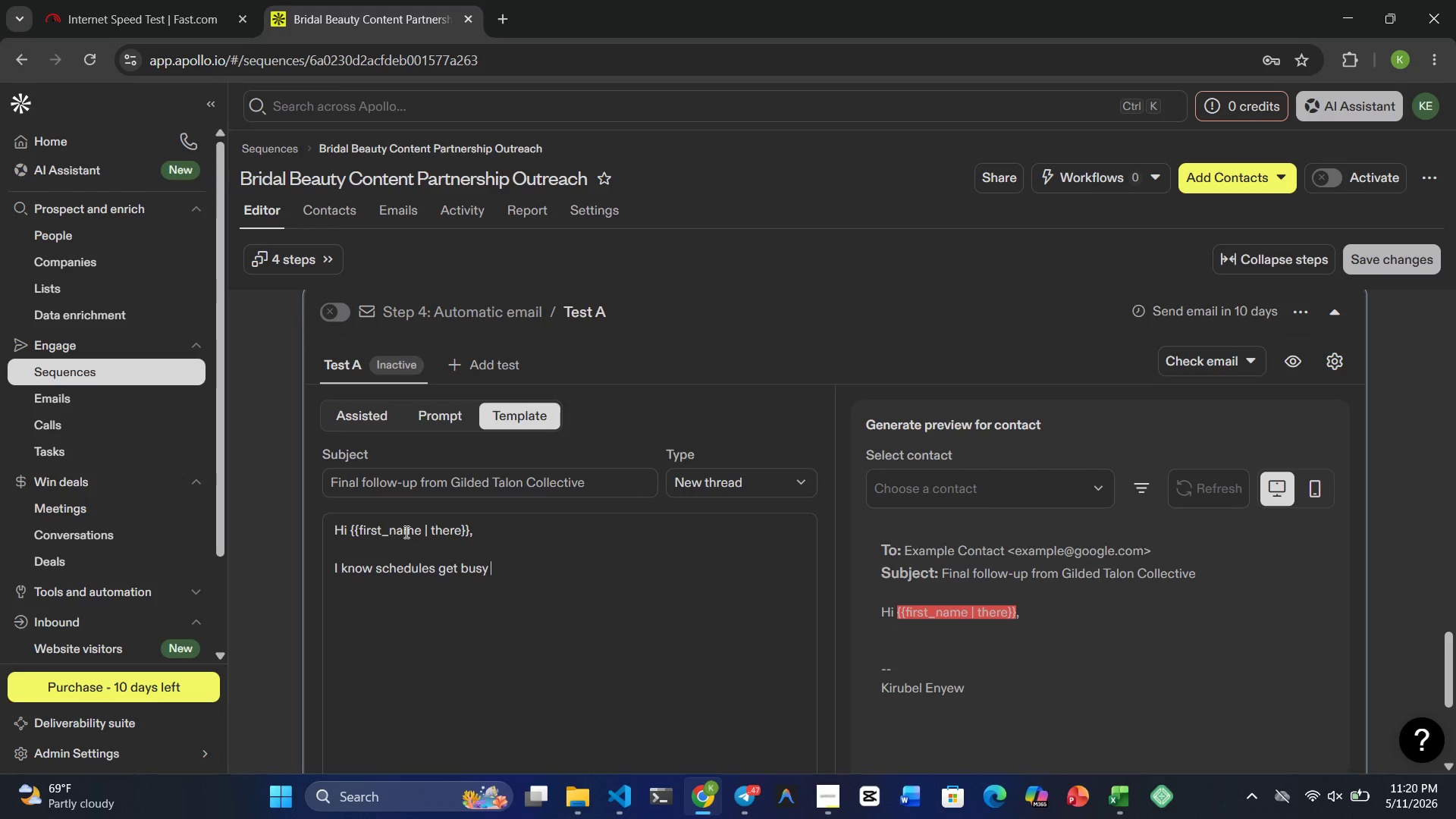 
key(Backspace)
type(, so I wanted send )
 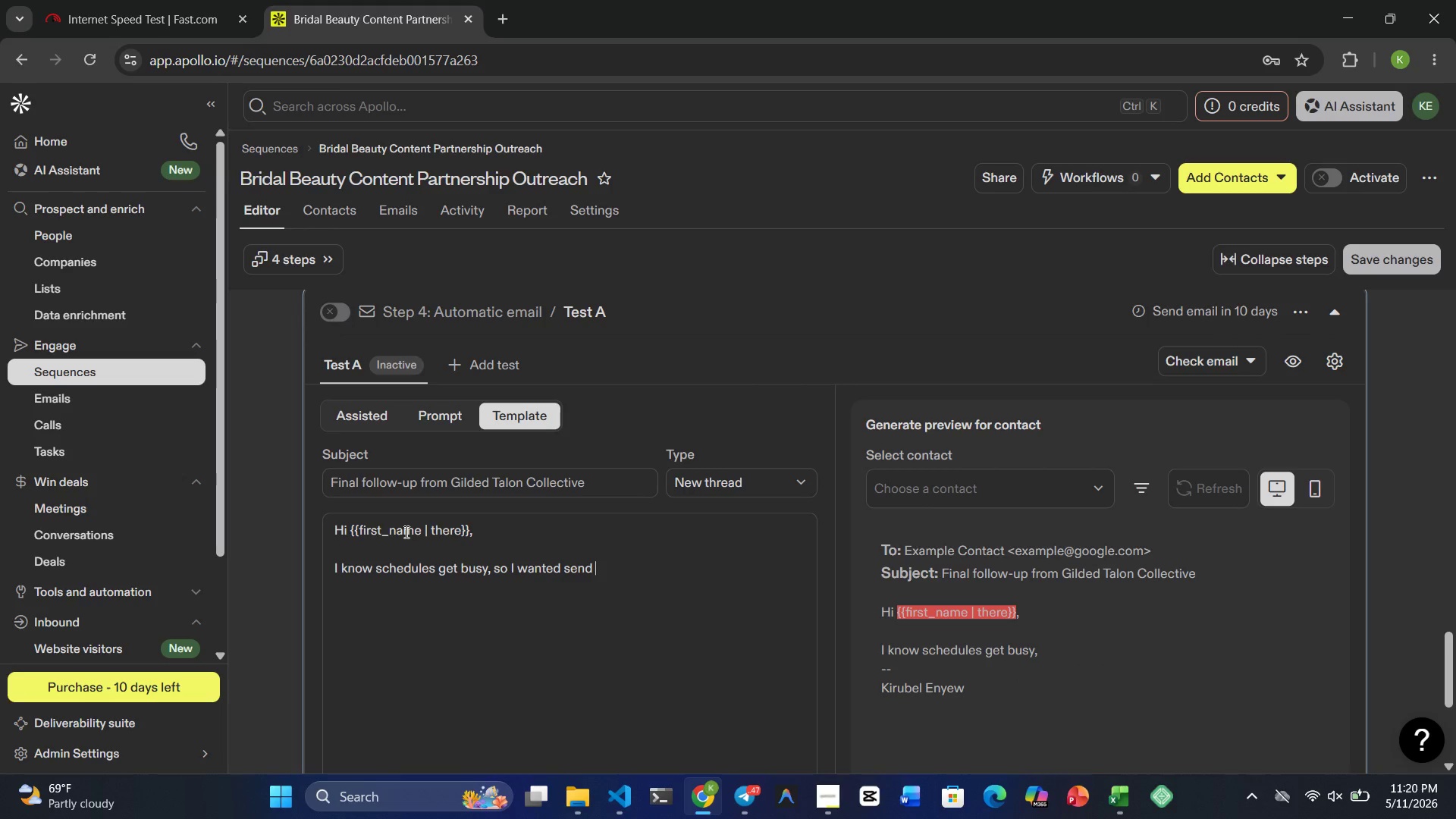 
wait(5.38)
 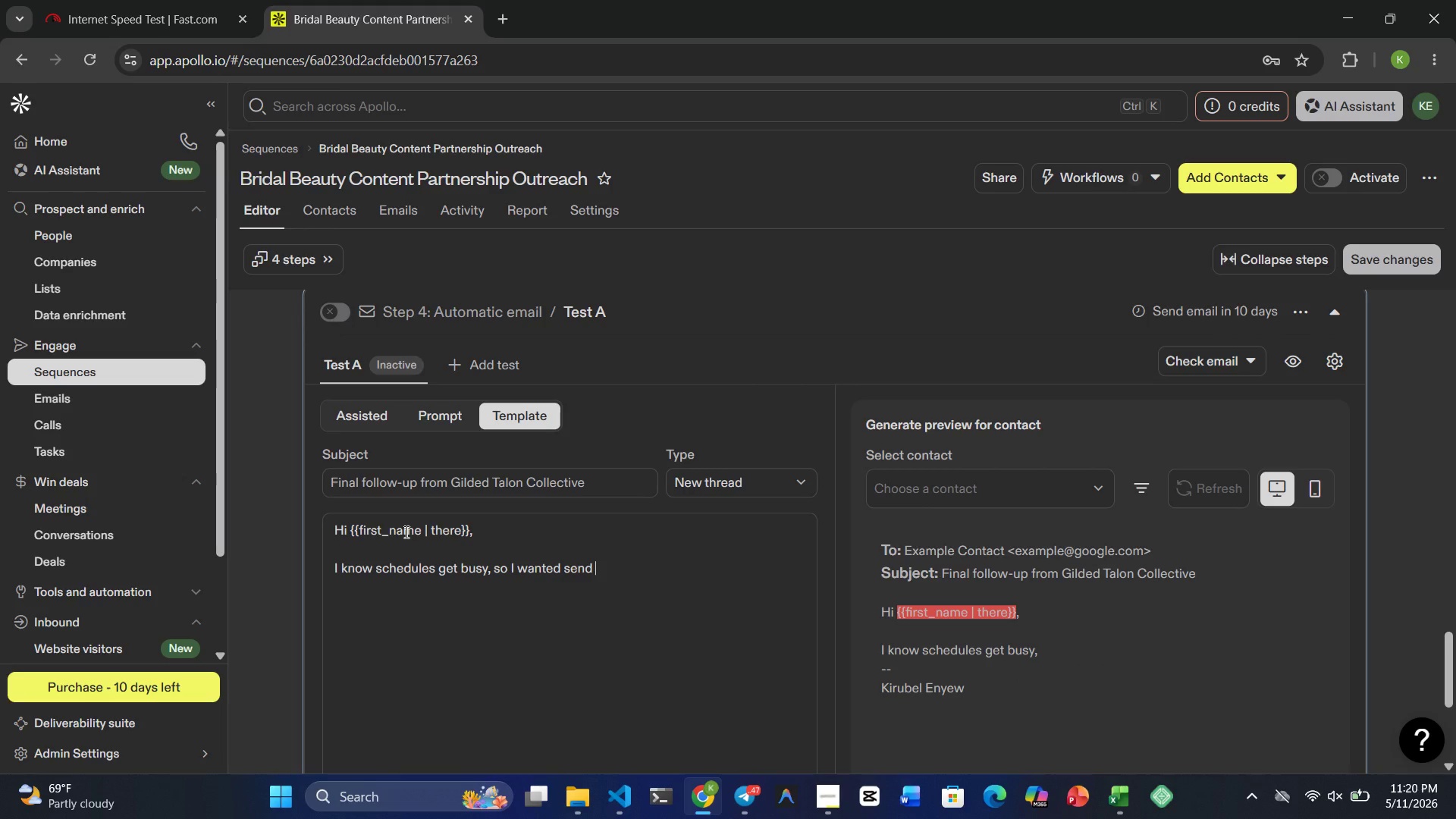 
type(one final-)
key(Backspace)
type( follow-up )
 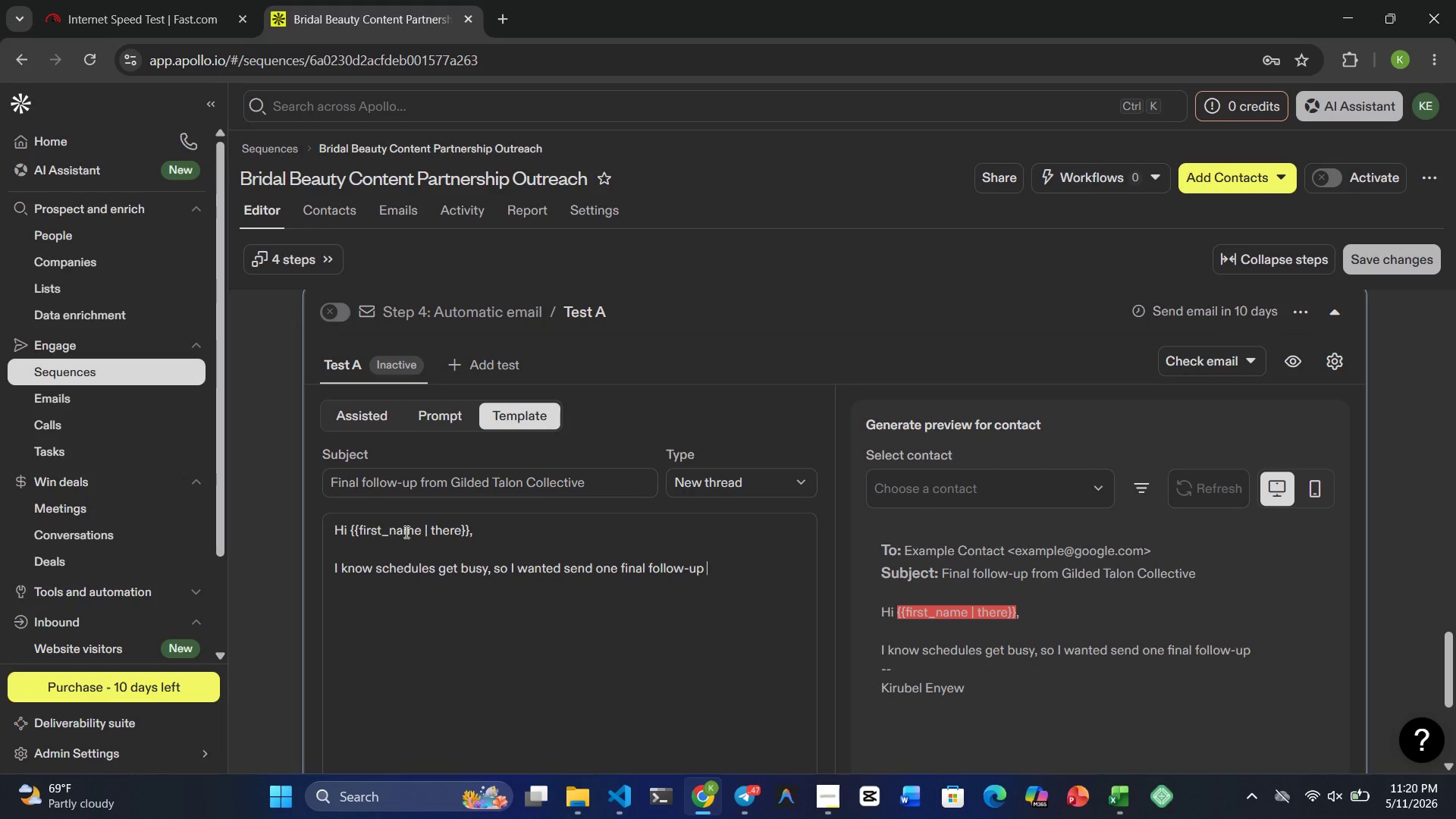 
wait(6.17)
 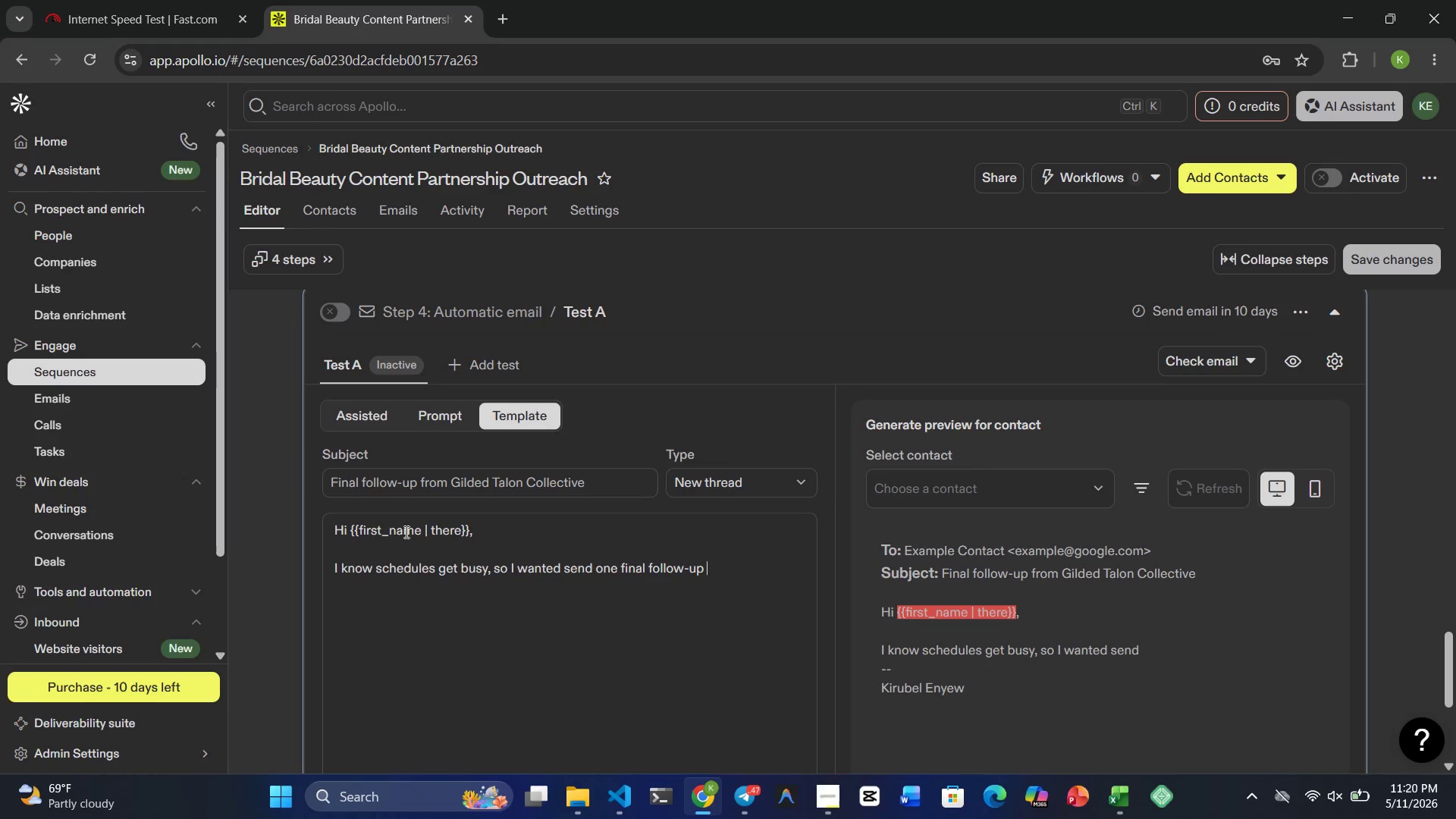 
type(regarding the bridal )
 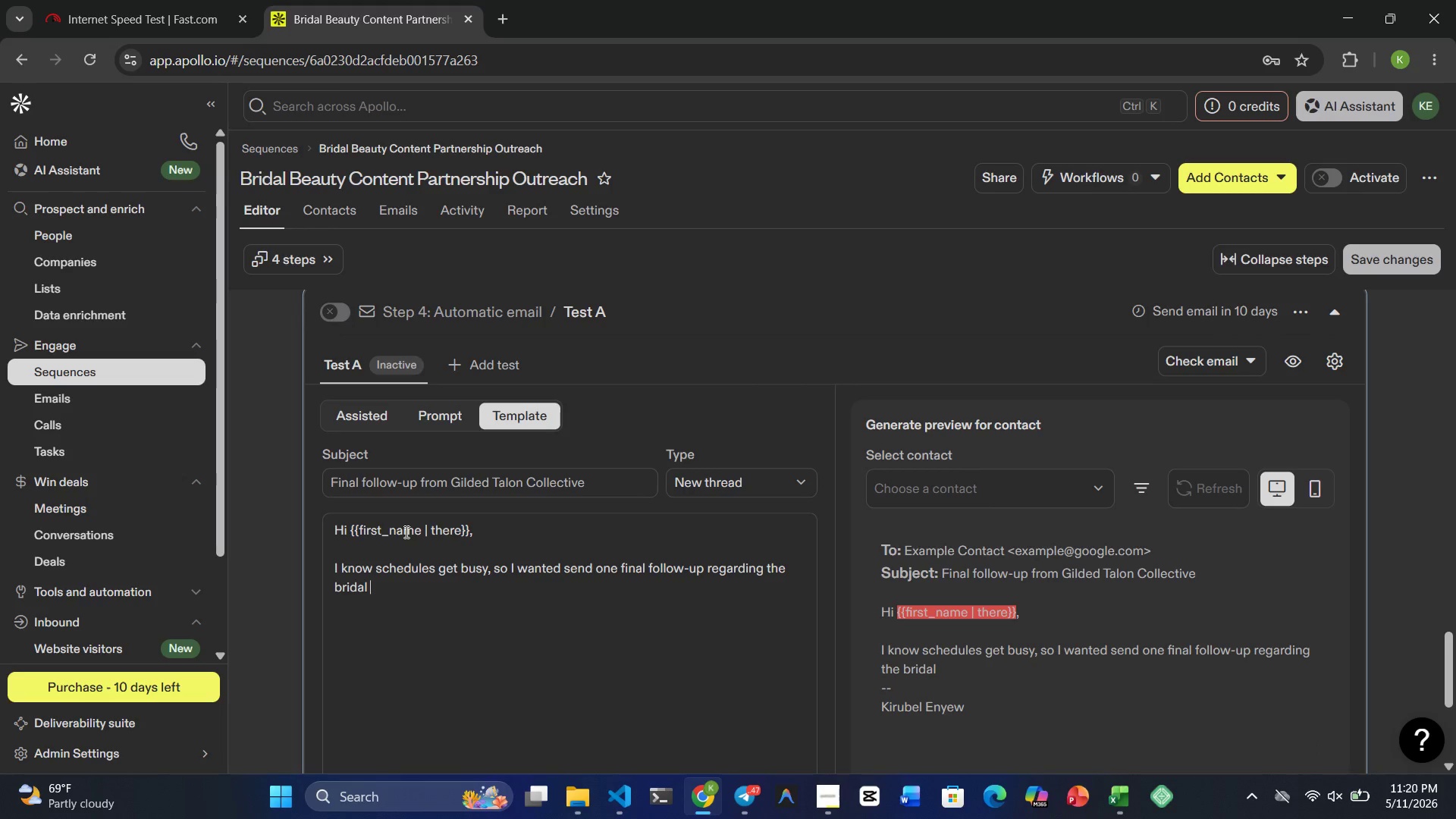 
wait(8.31)
 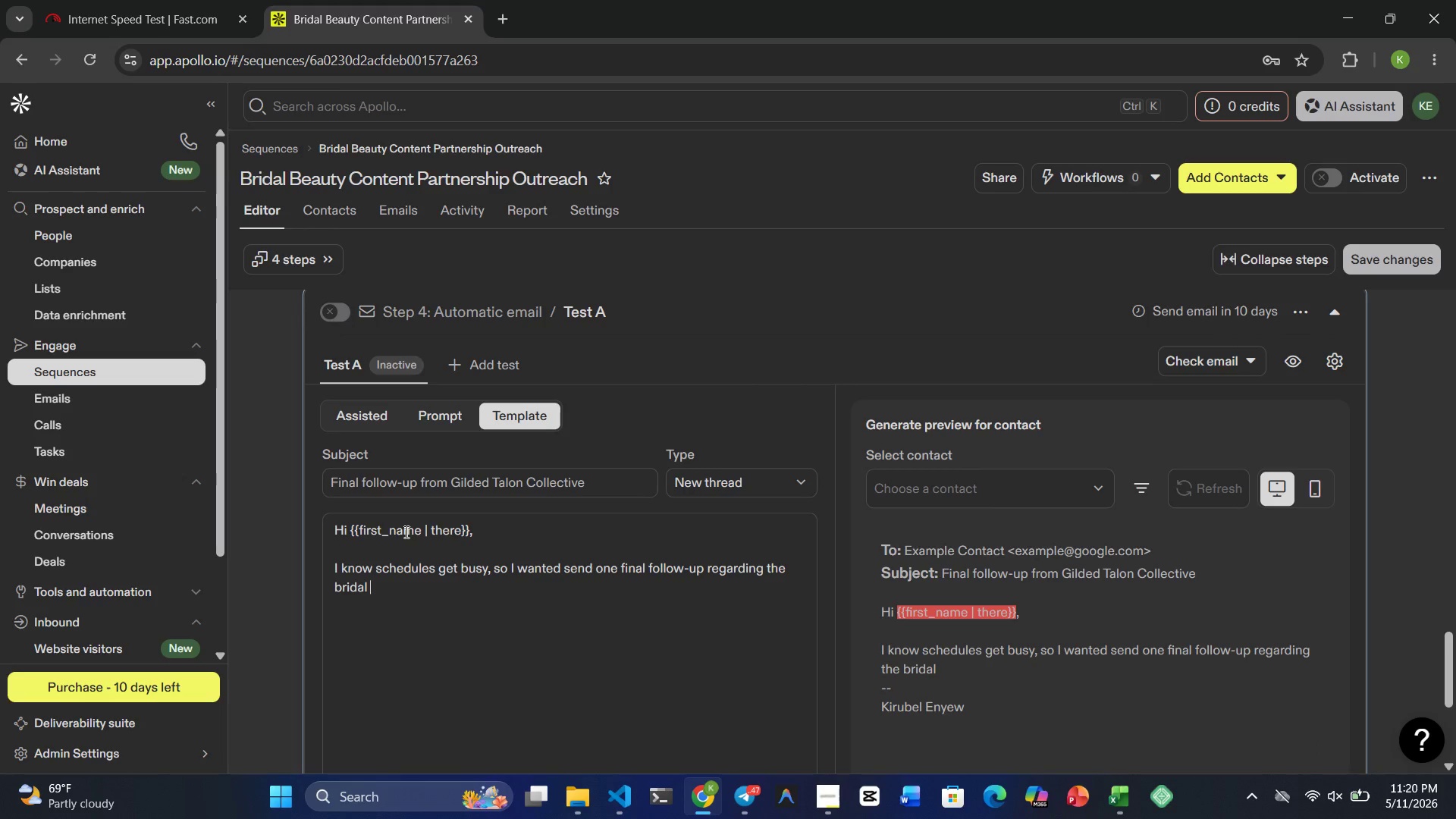 
type(br)
key(Backspace)
type(eauty resources q)
key(Backspace)
type(we shared with )
 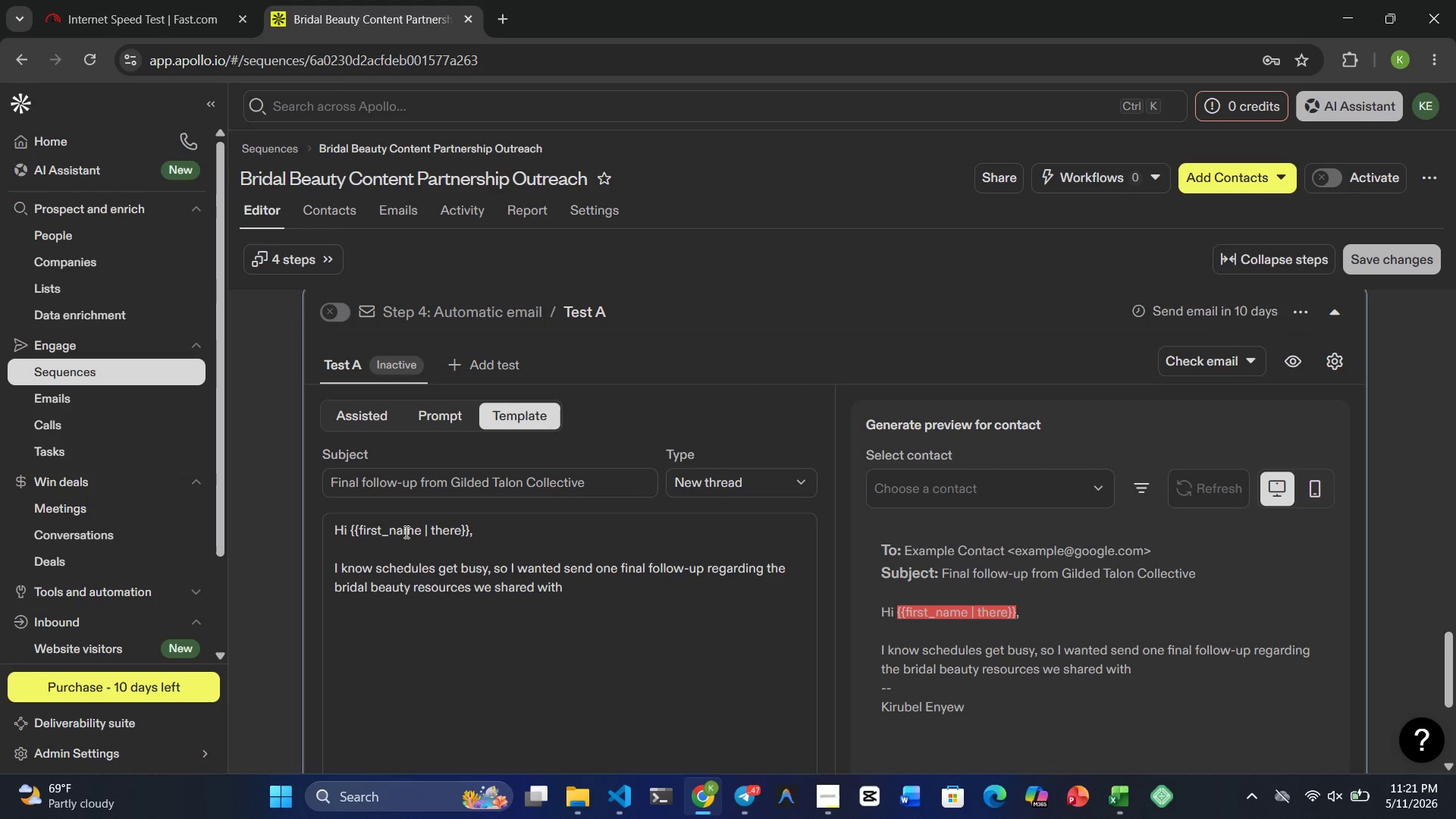 
key(Shift+BracketRight)
 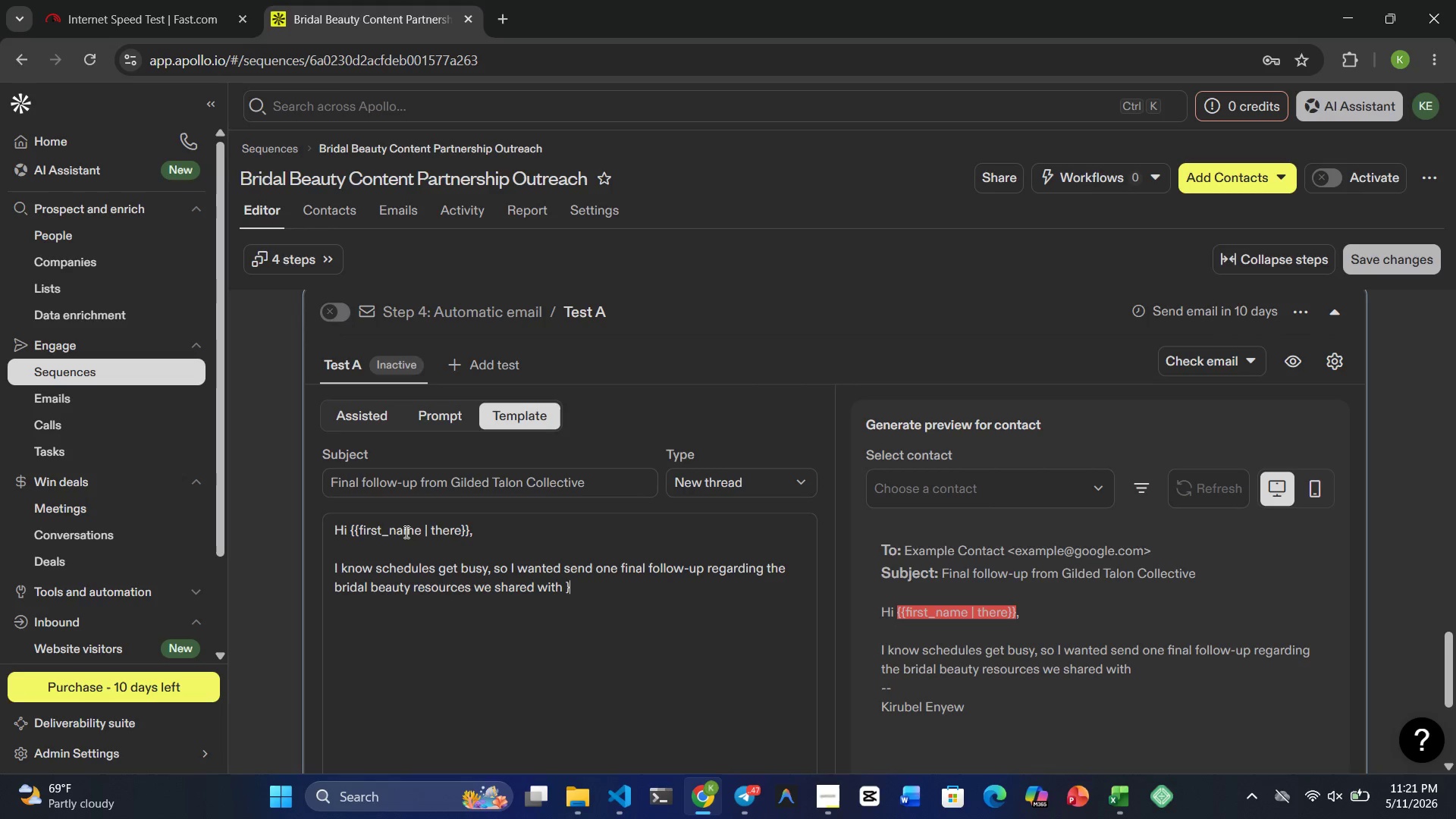 
key(Shift+BracketRight)
 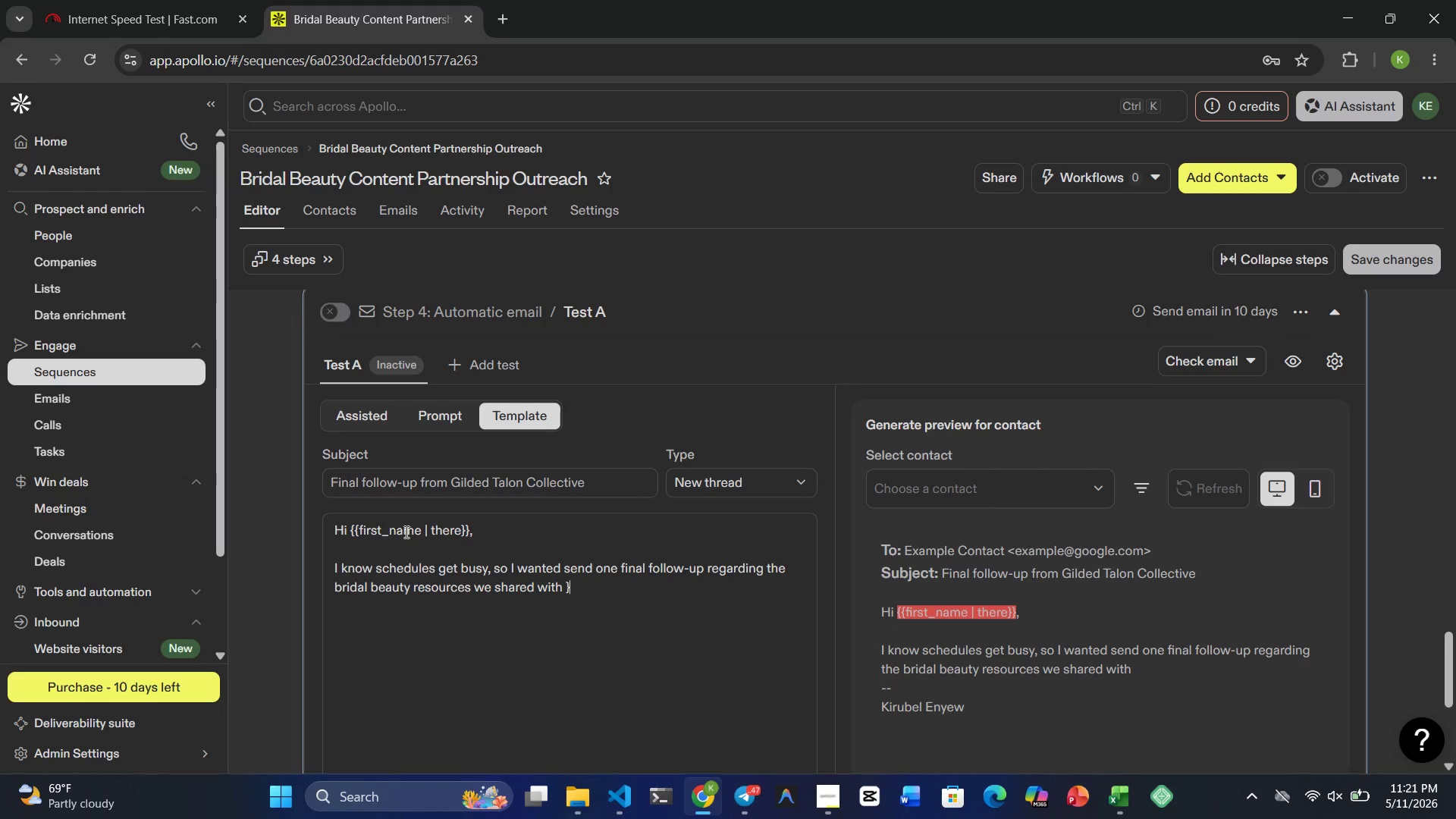 
key(ArrowLeft)
 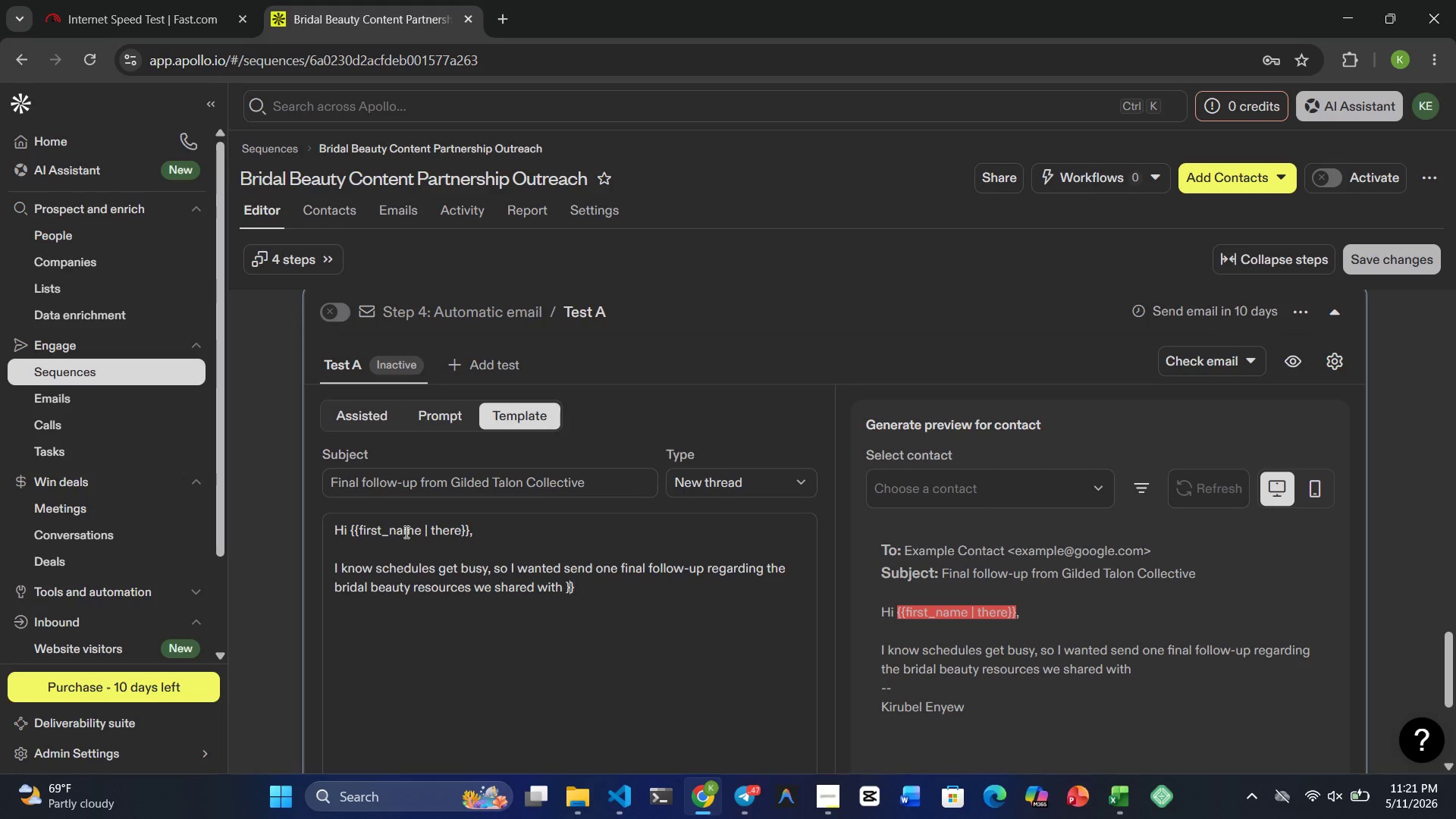 
key(ArrowLeft)
 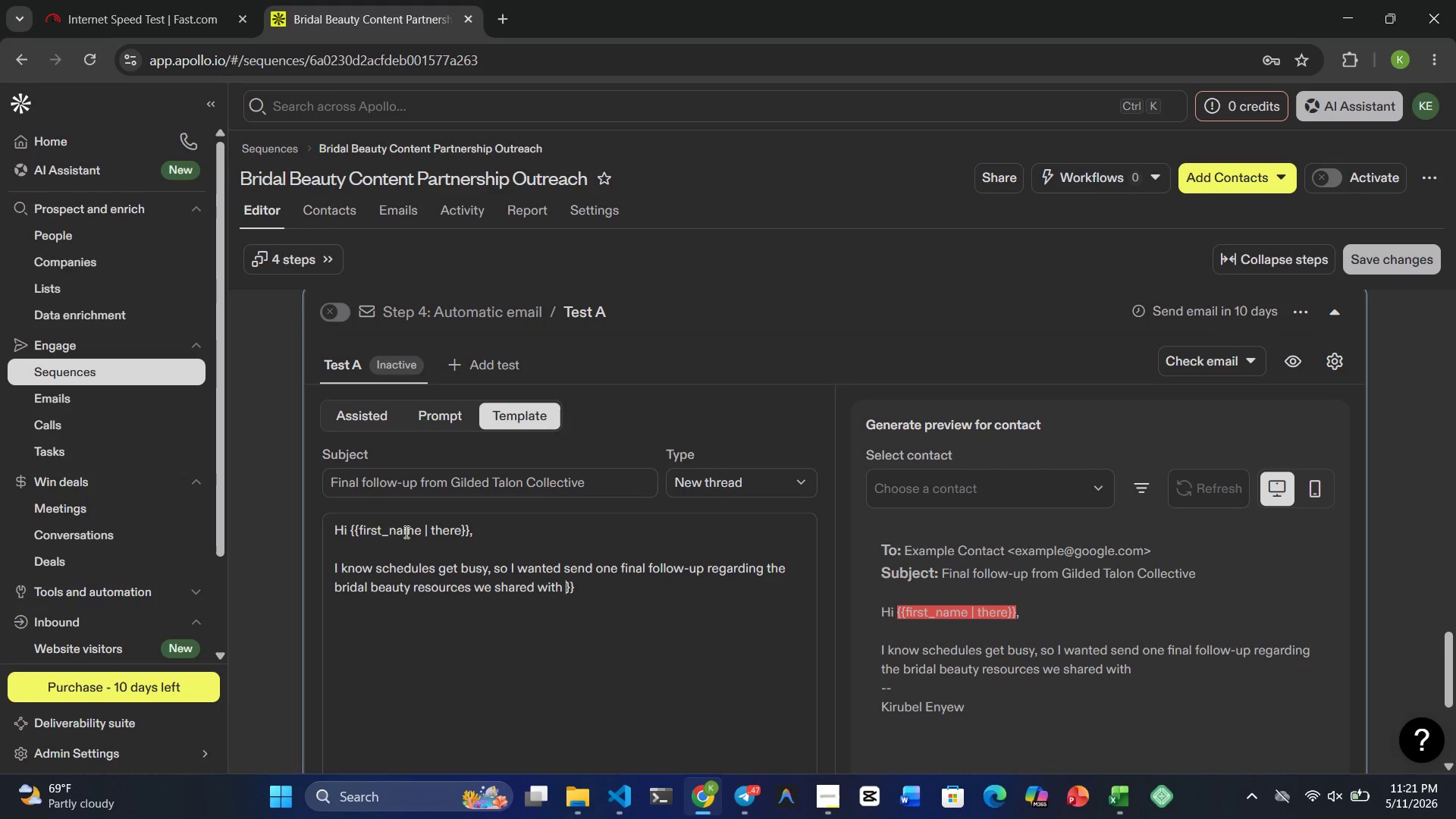 
type({{company)
 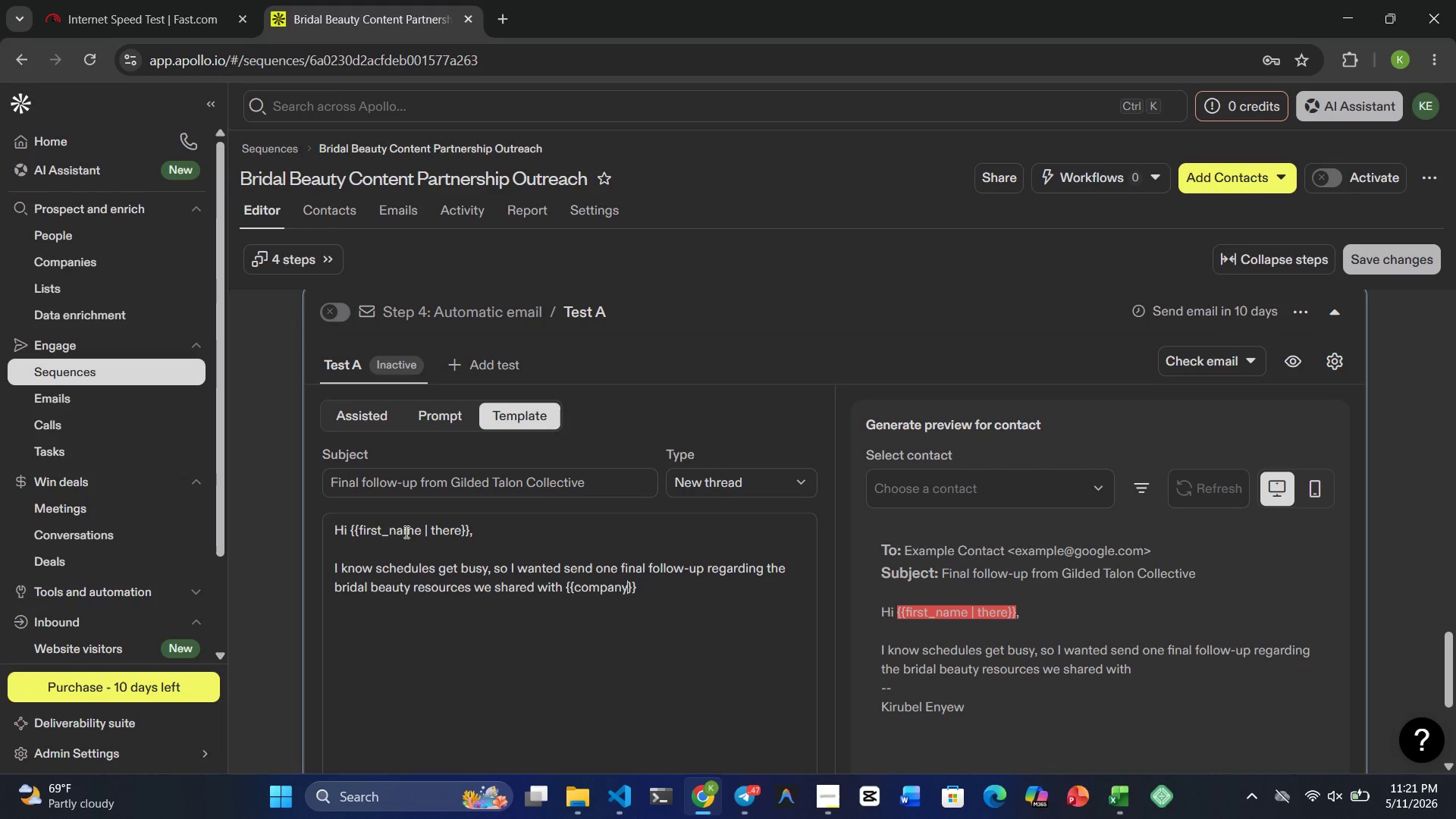 
hold_key(key=ShiftRight, duration=0.75)
 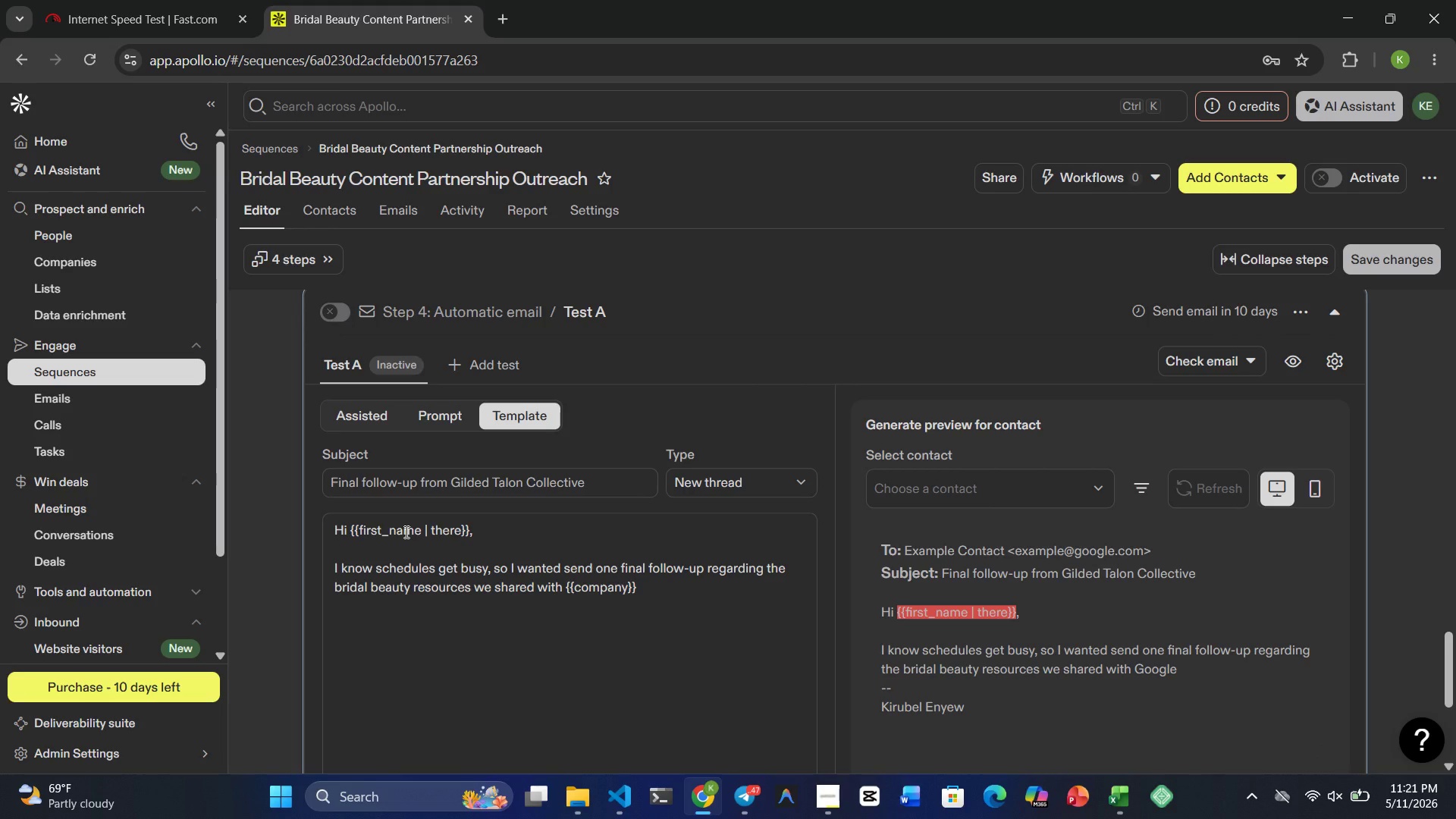 
type(_name | )
 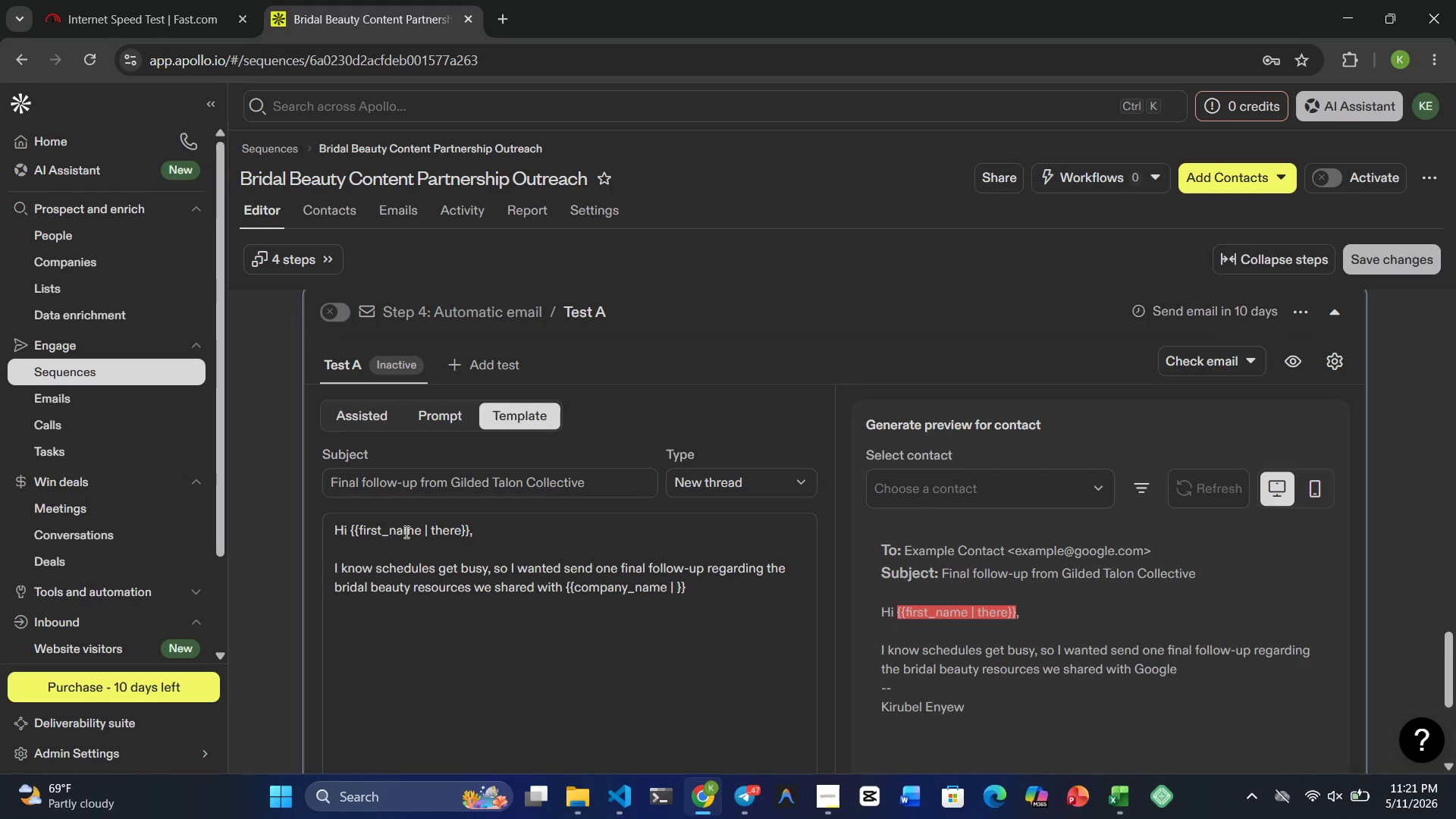 
type(your cmpany)
 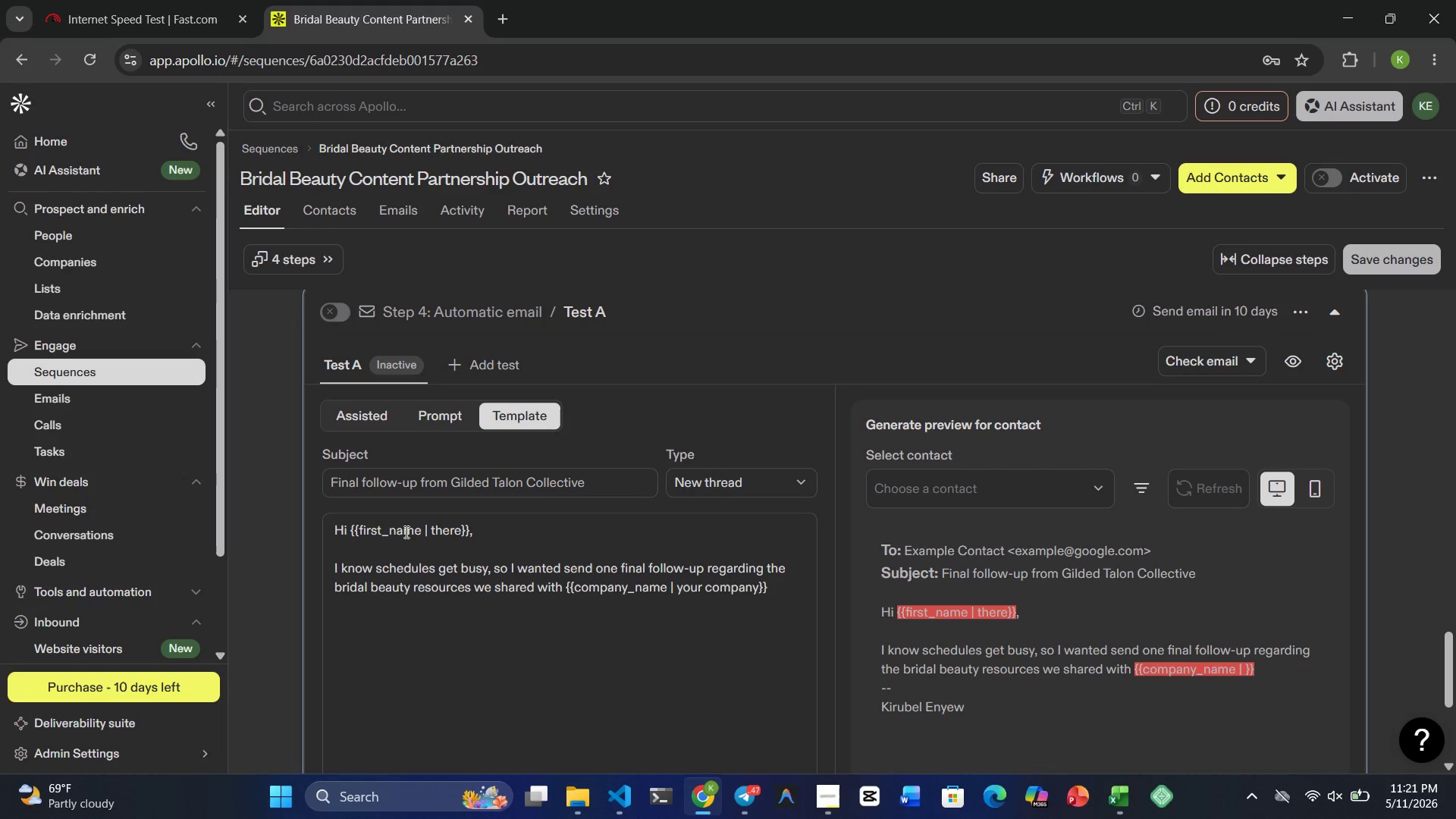 
key(ArrowRight)
 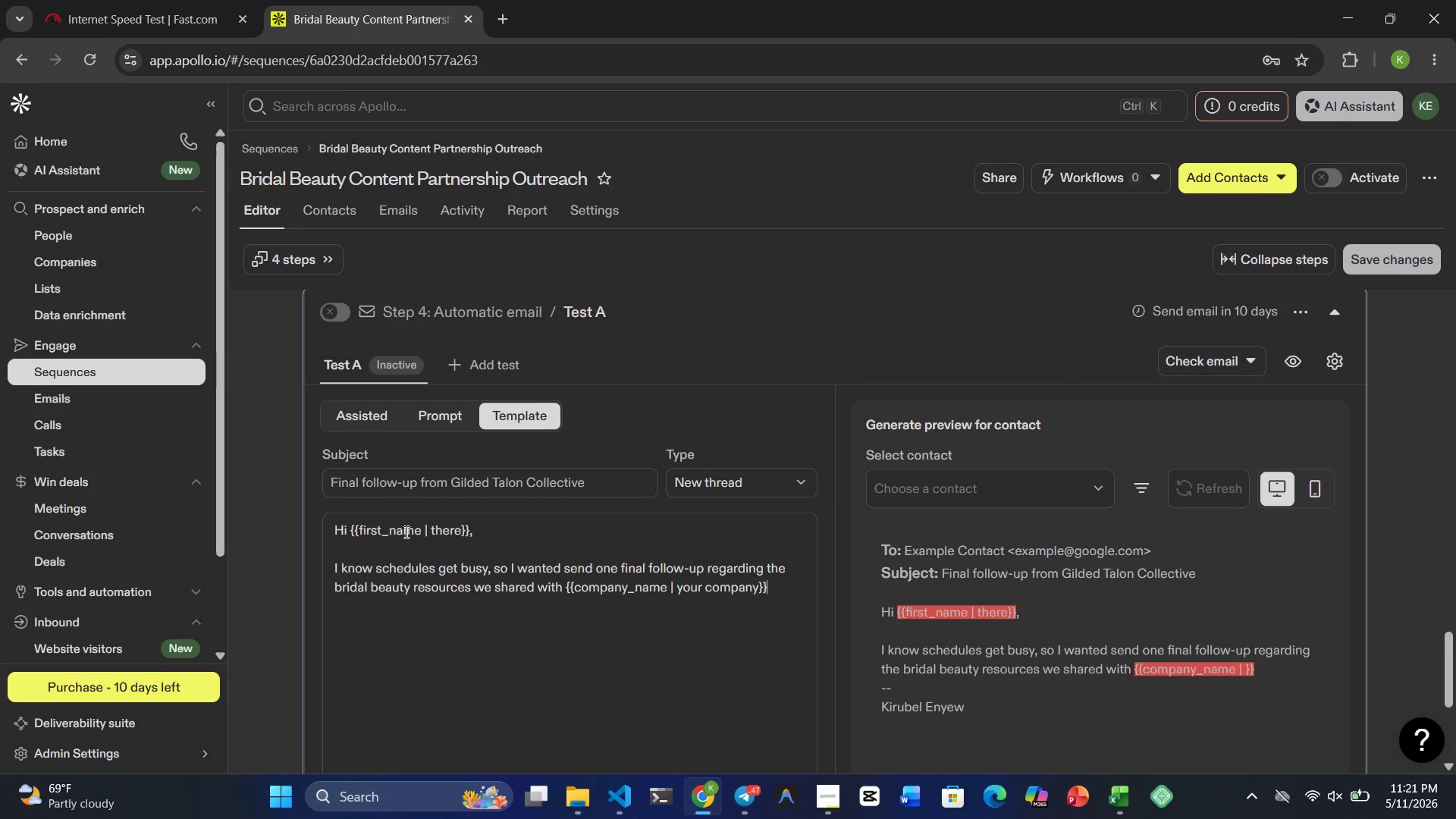 
key(ArrowRight)
 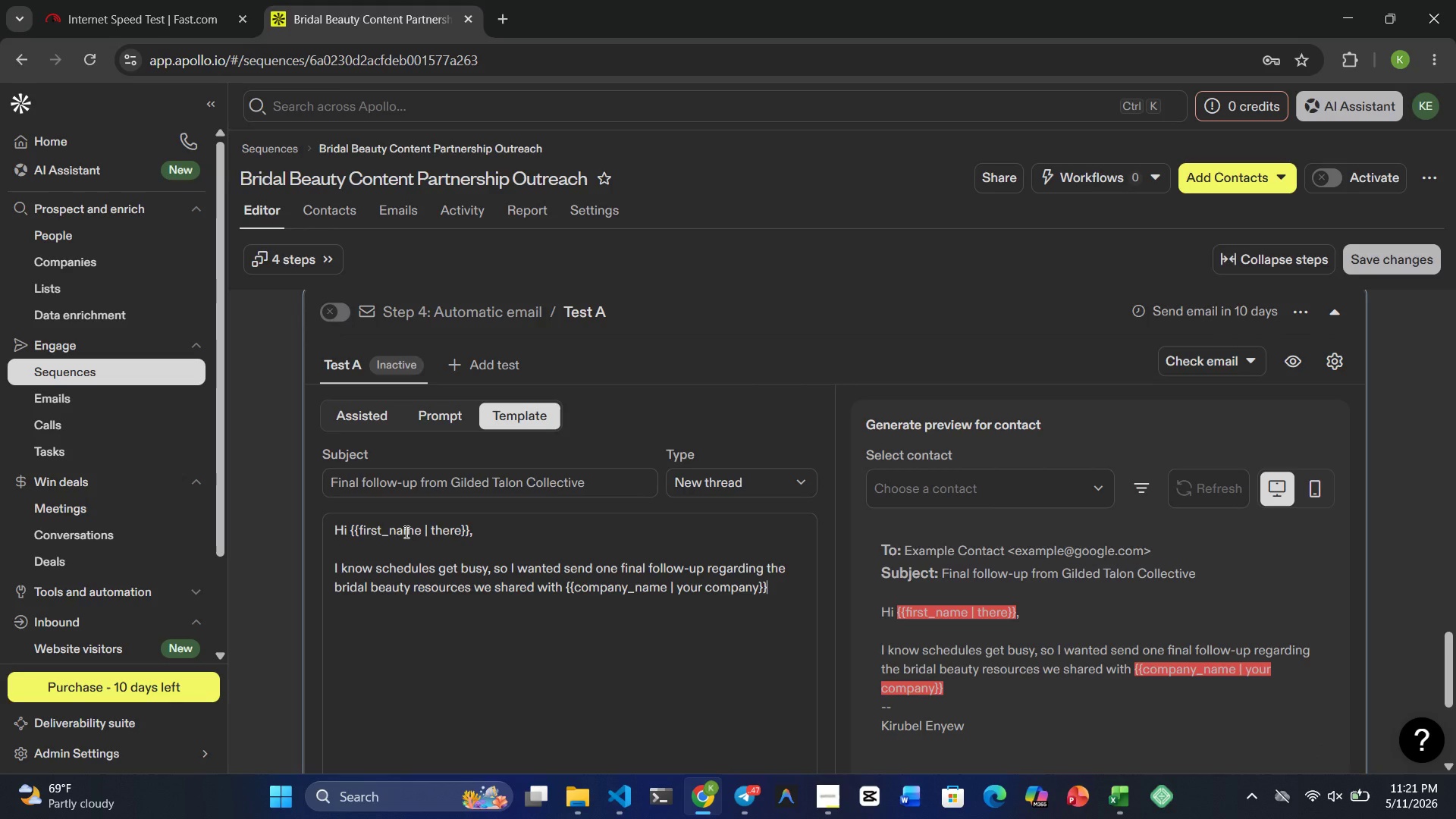 
key(Period)
 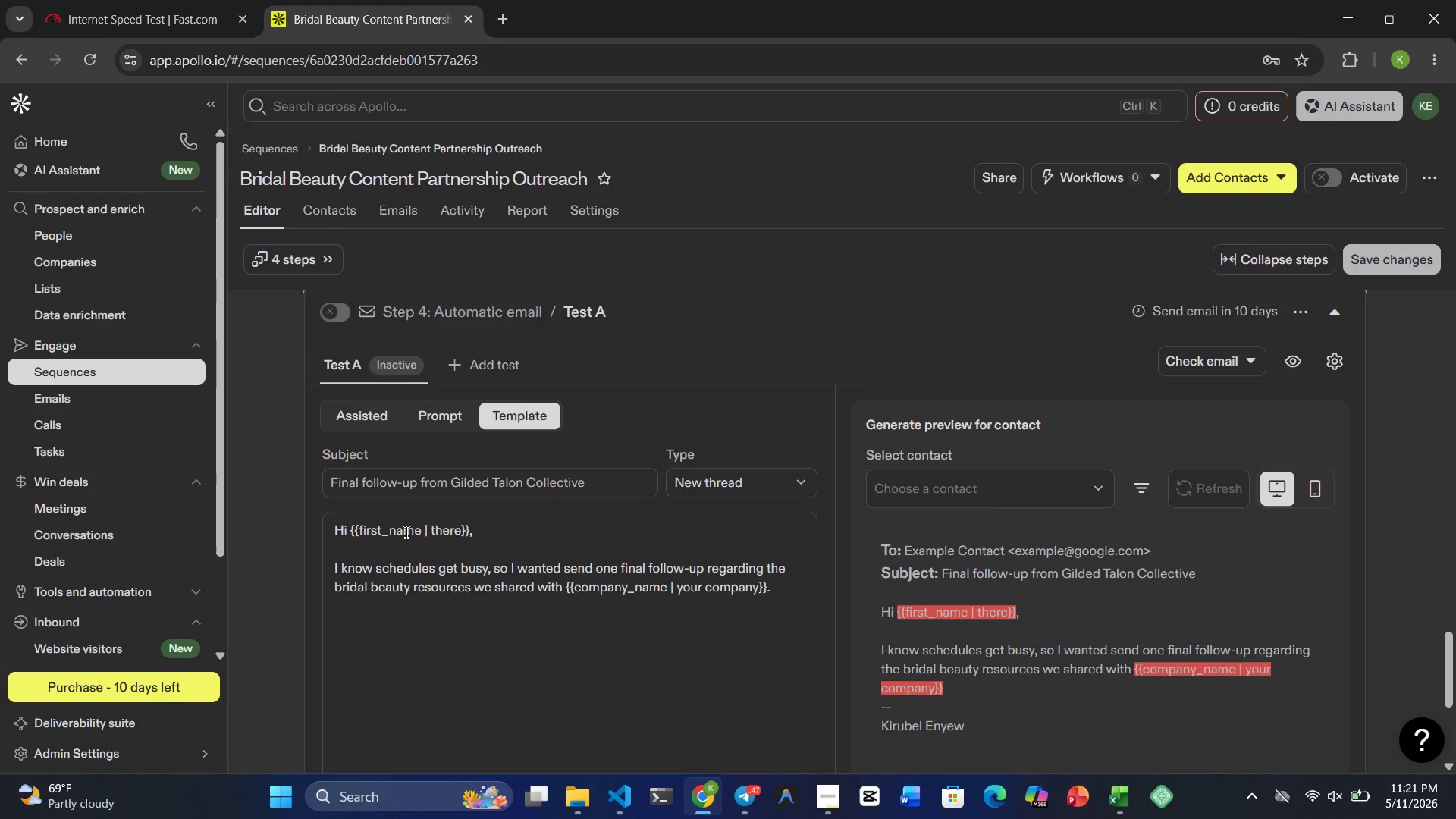 
key(Enter)
 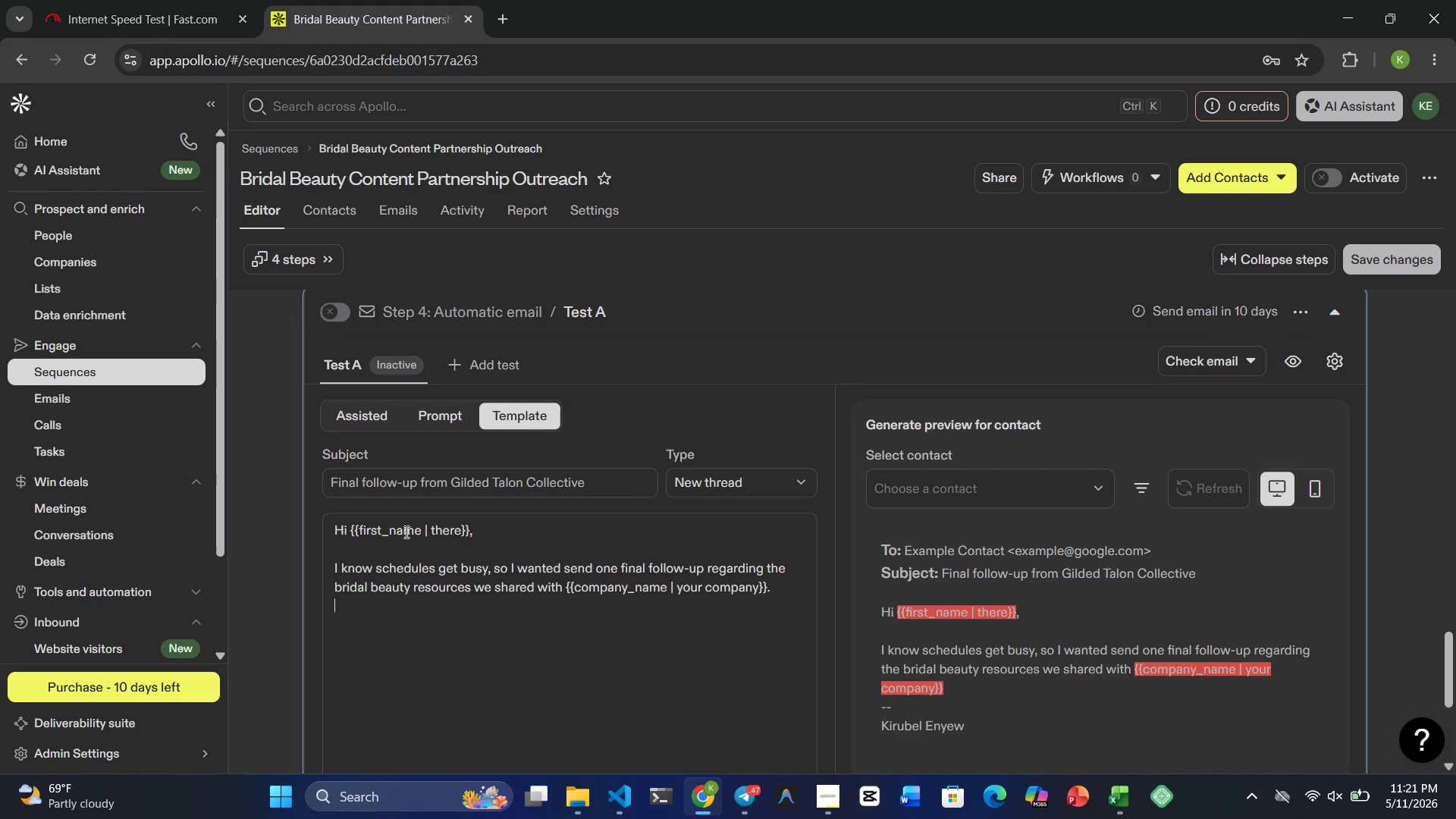 
key(Enter)
 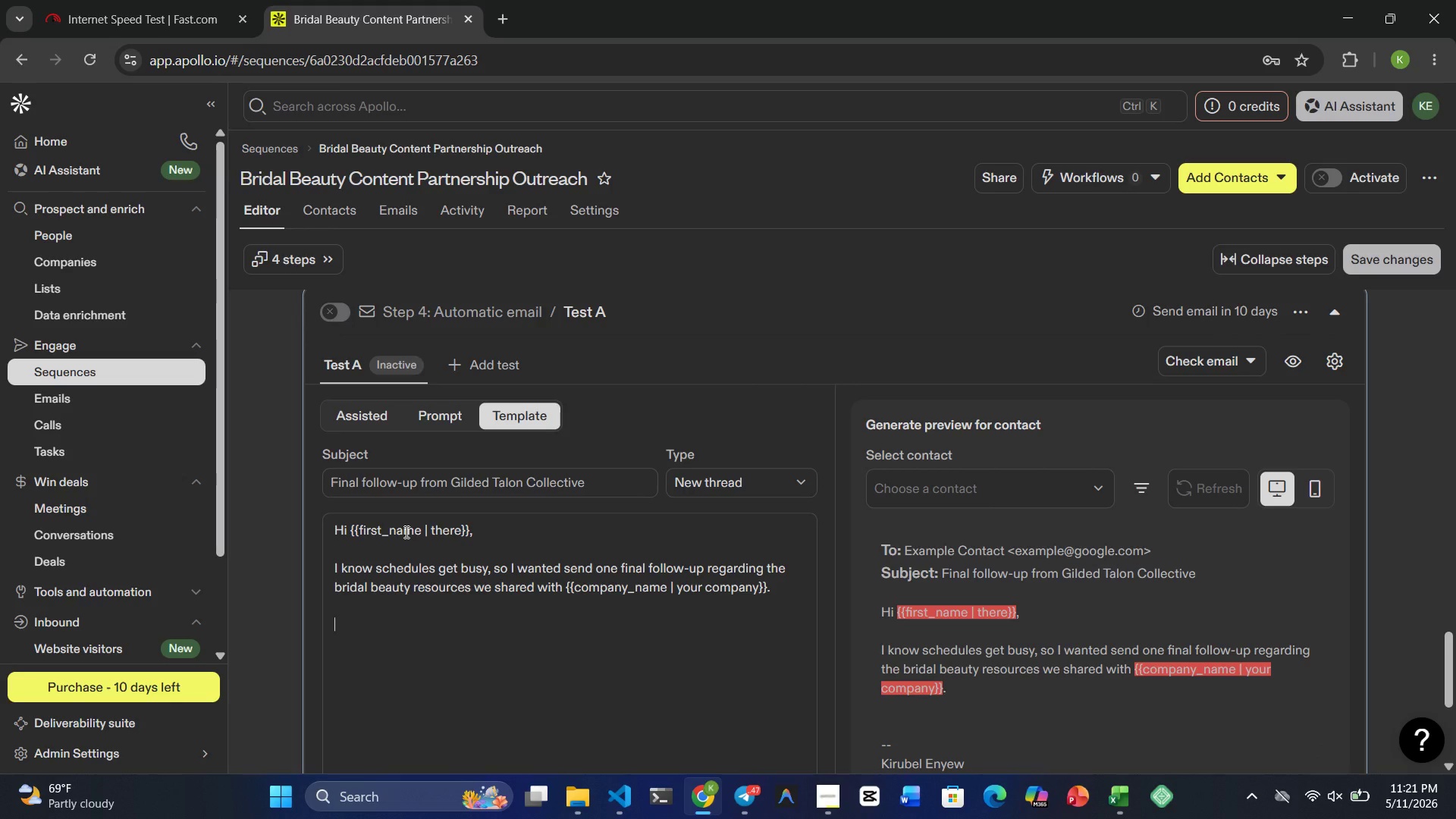 
wait(6.62)
 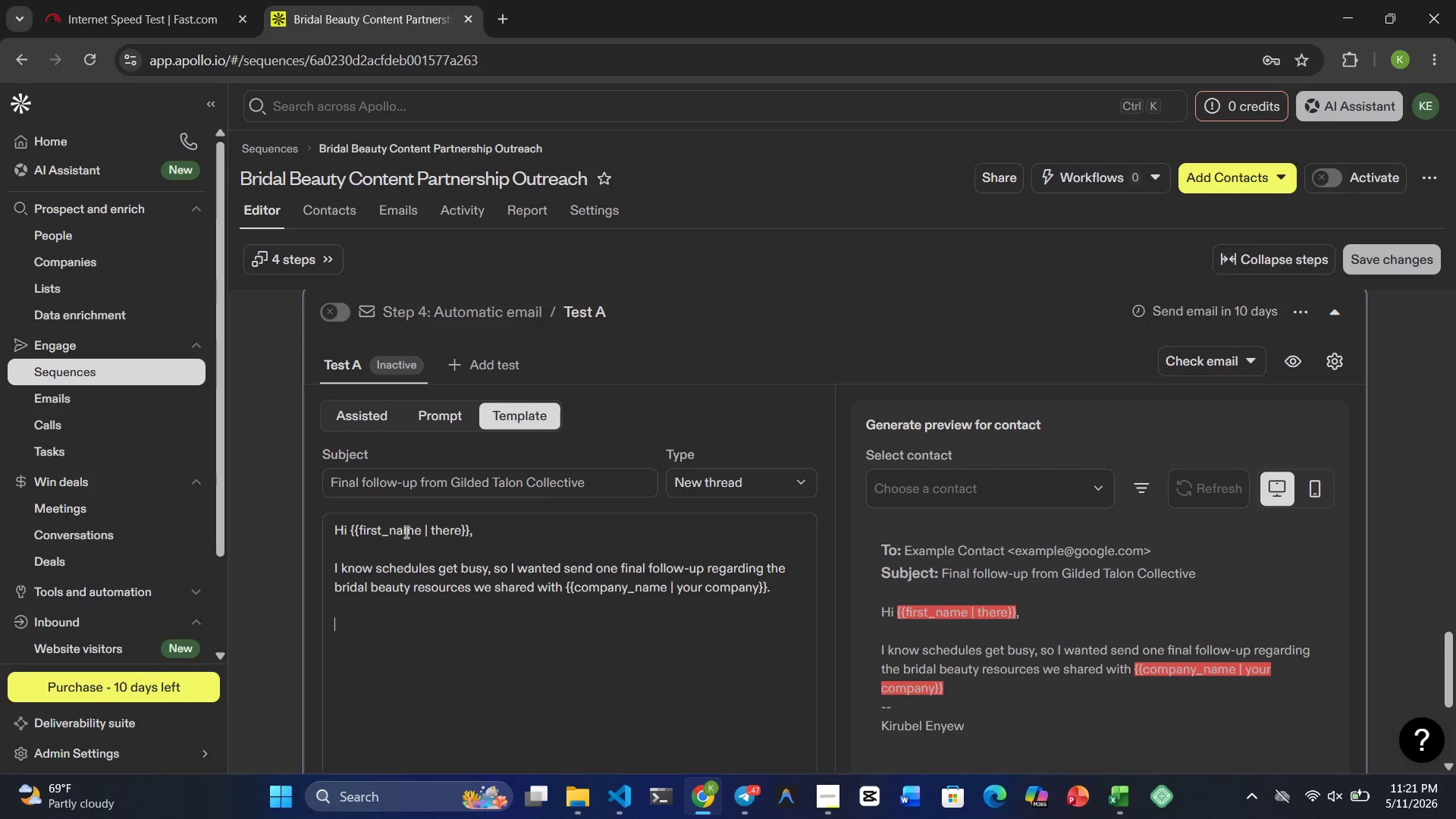 
type(In collaboratu)
key(Backspace)
type(ice contentt)
key(Backspace)
type(ot )
key(Backspace)
key(Backspace)
type(r )
 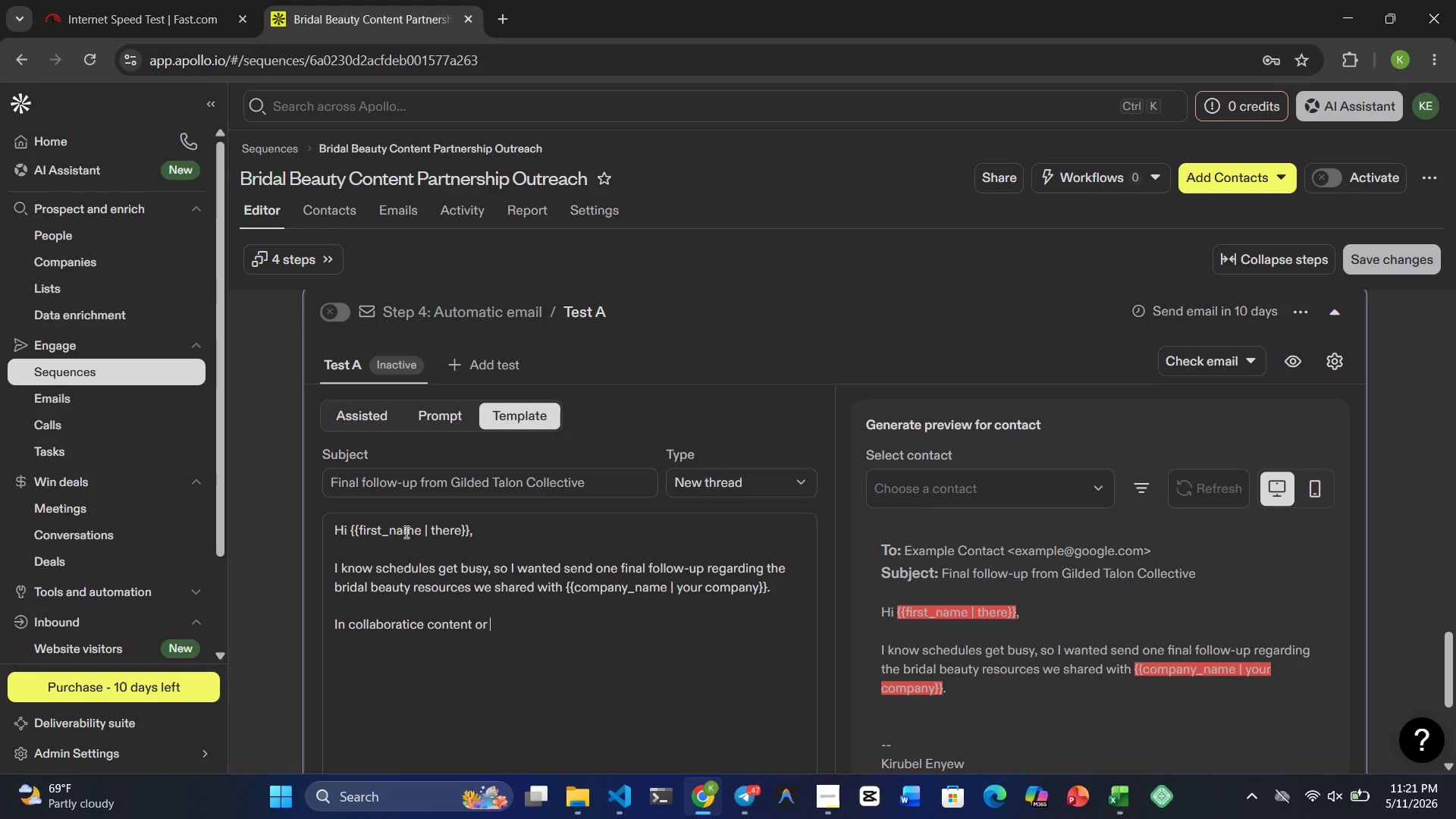 
wait(7.67)
 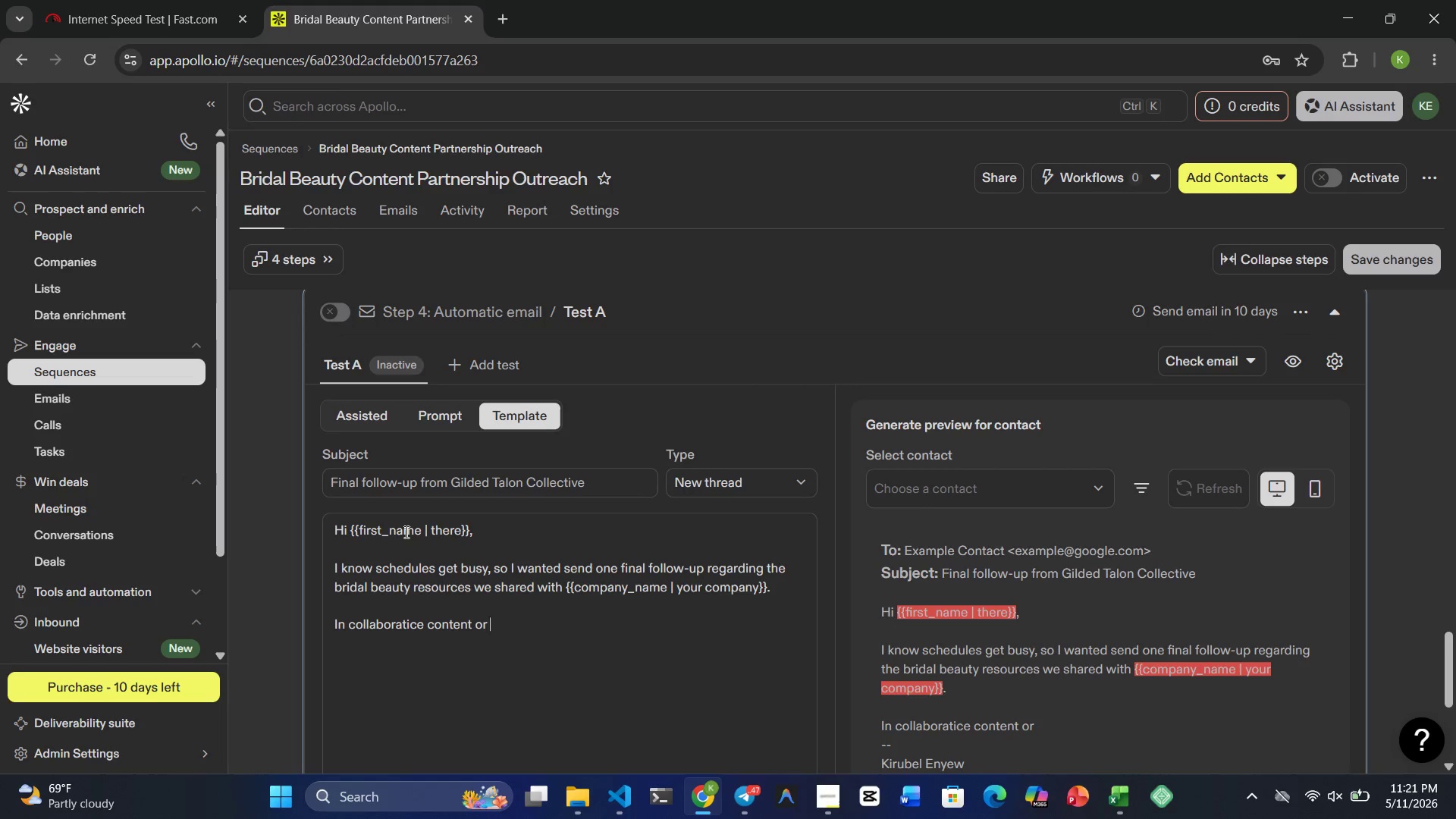 
left_click([418, 626])
 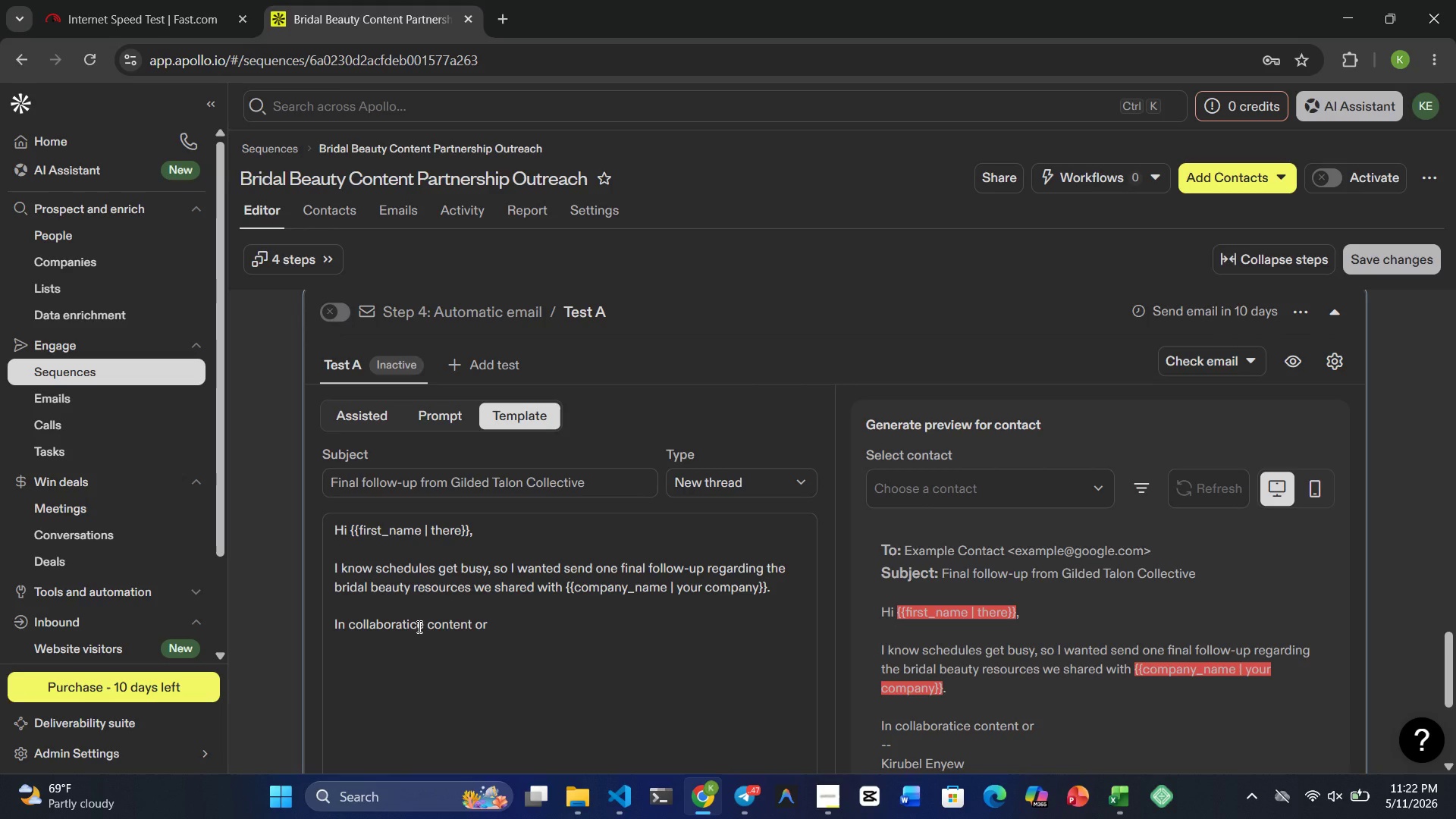 
key(Backspace)
 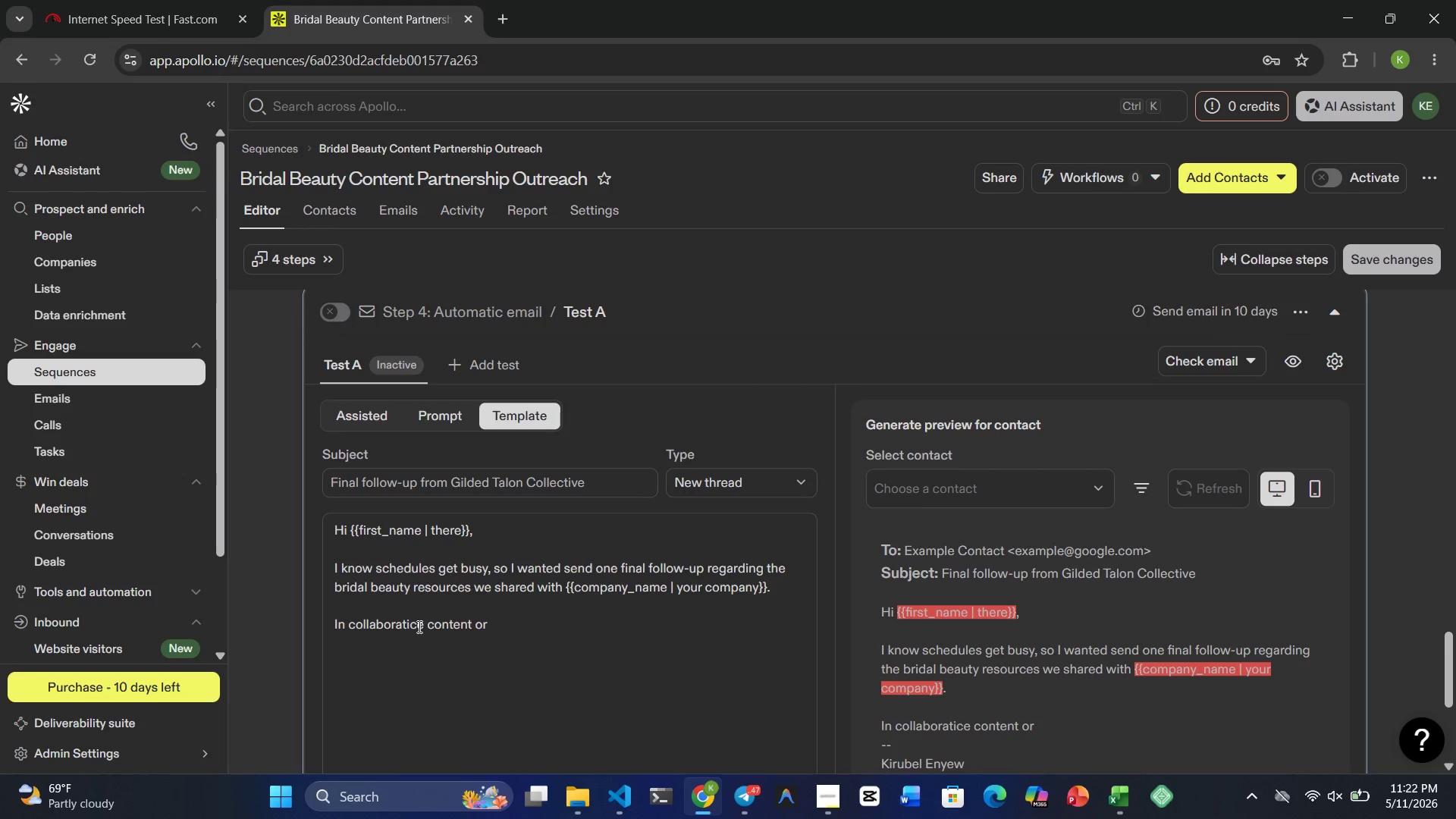 
key(V)
 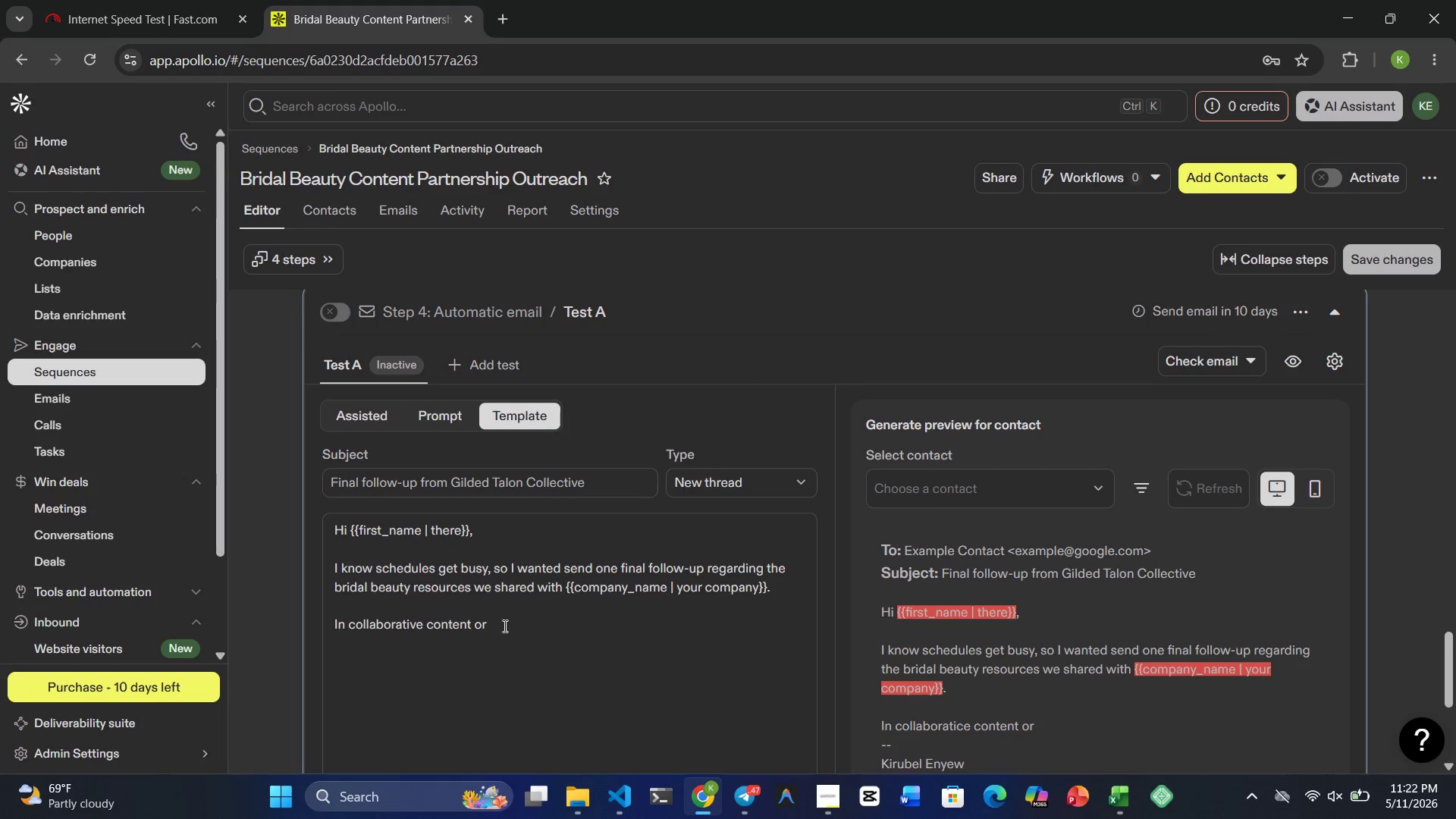 
left_click([504, 623])
 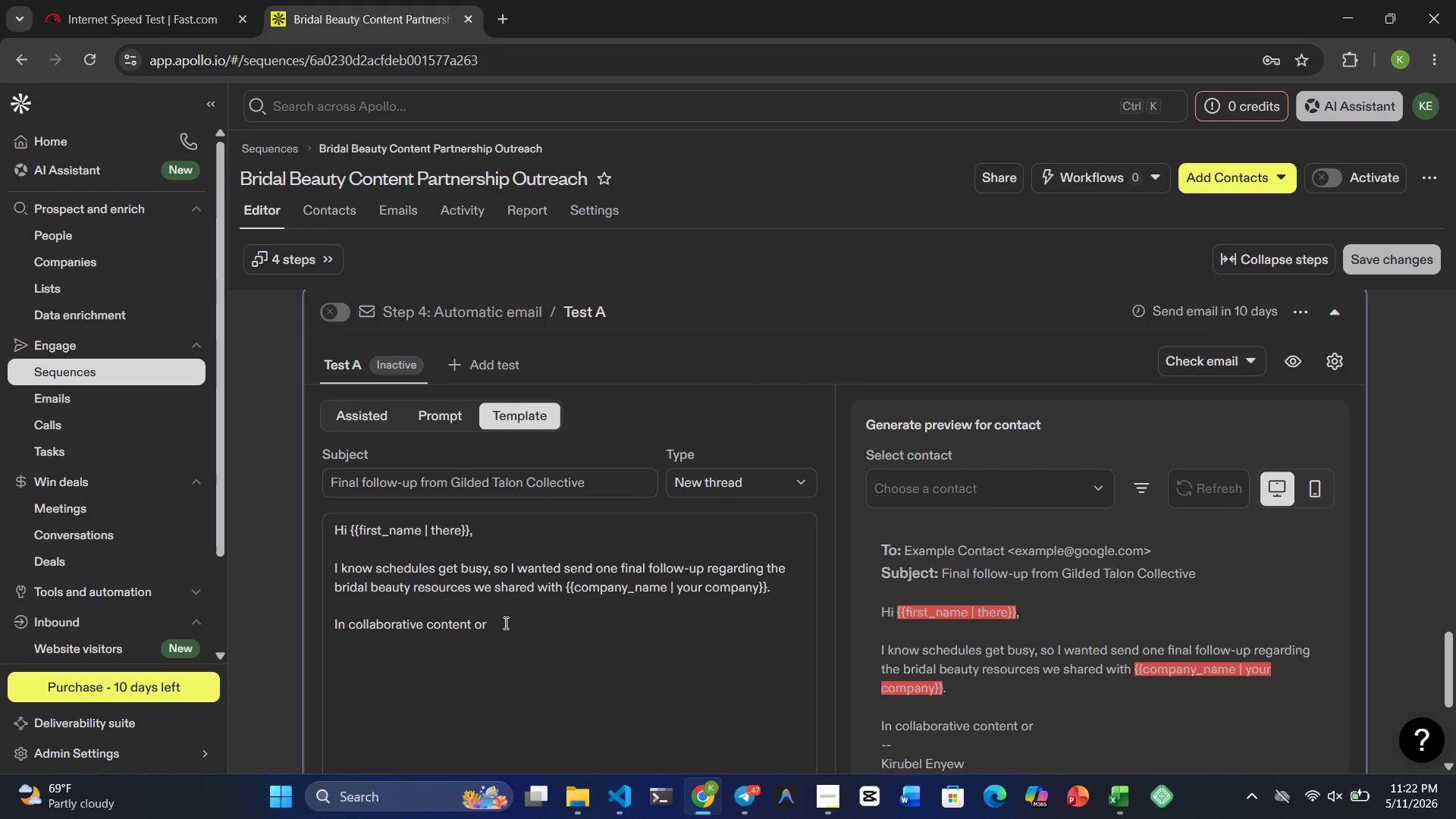 
wait(8.73)
 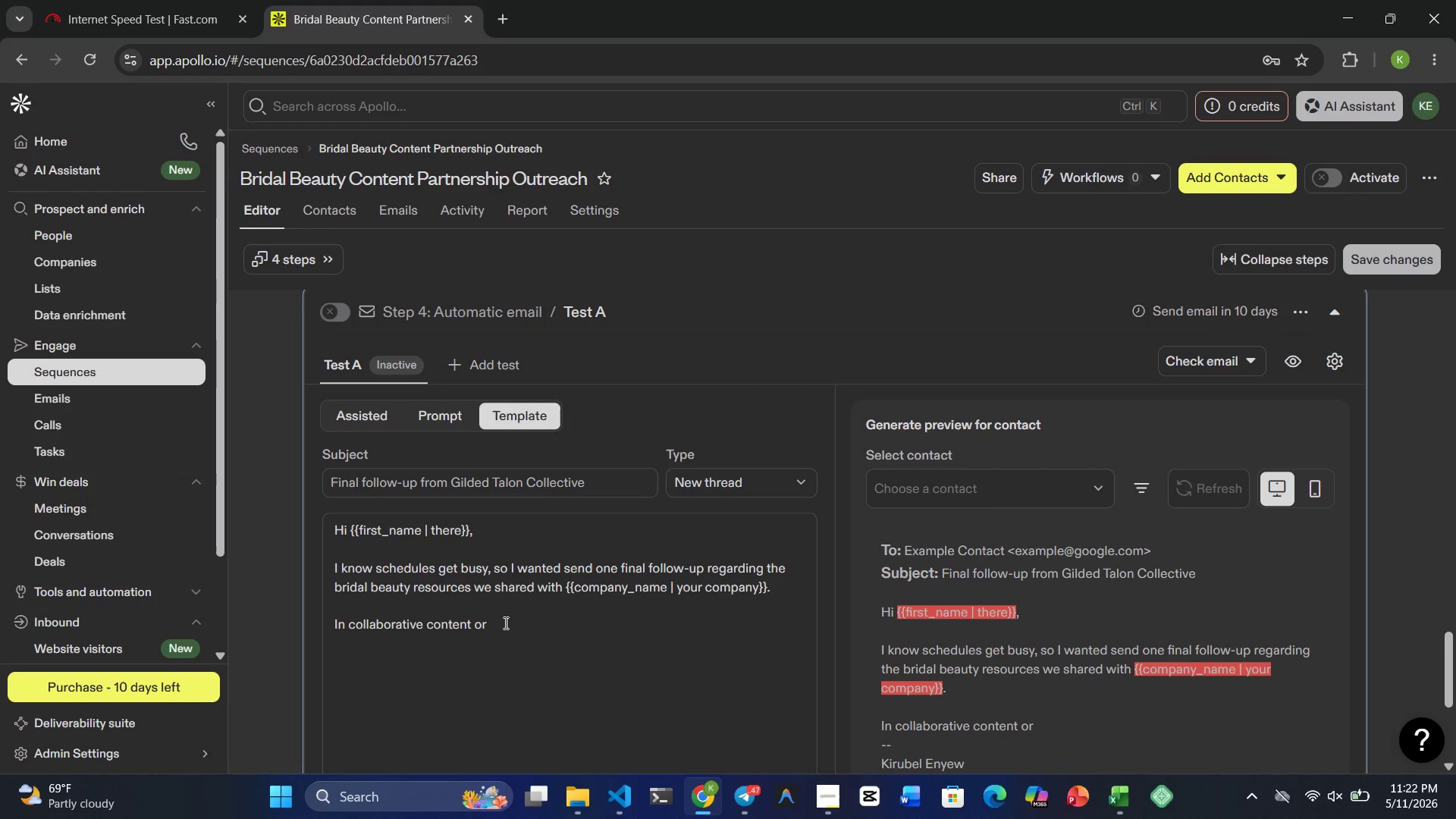 
type(referal partnerships )
 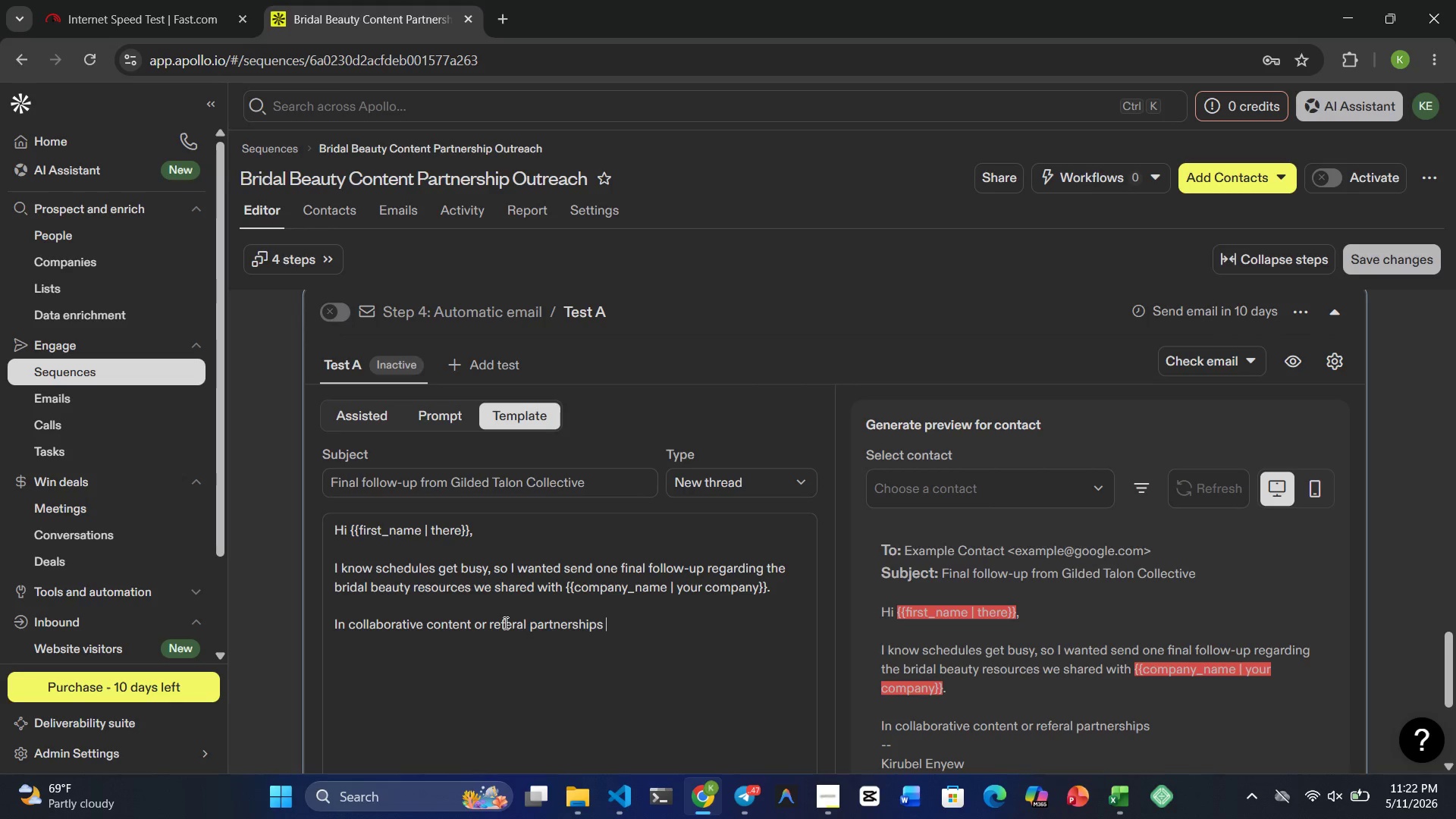 
wait(5.75)
 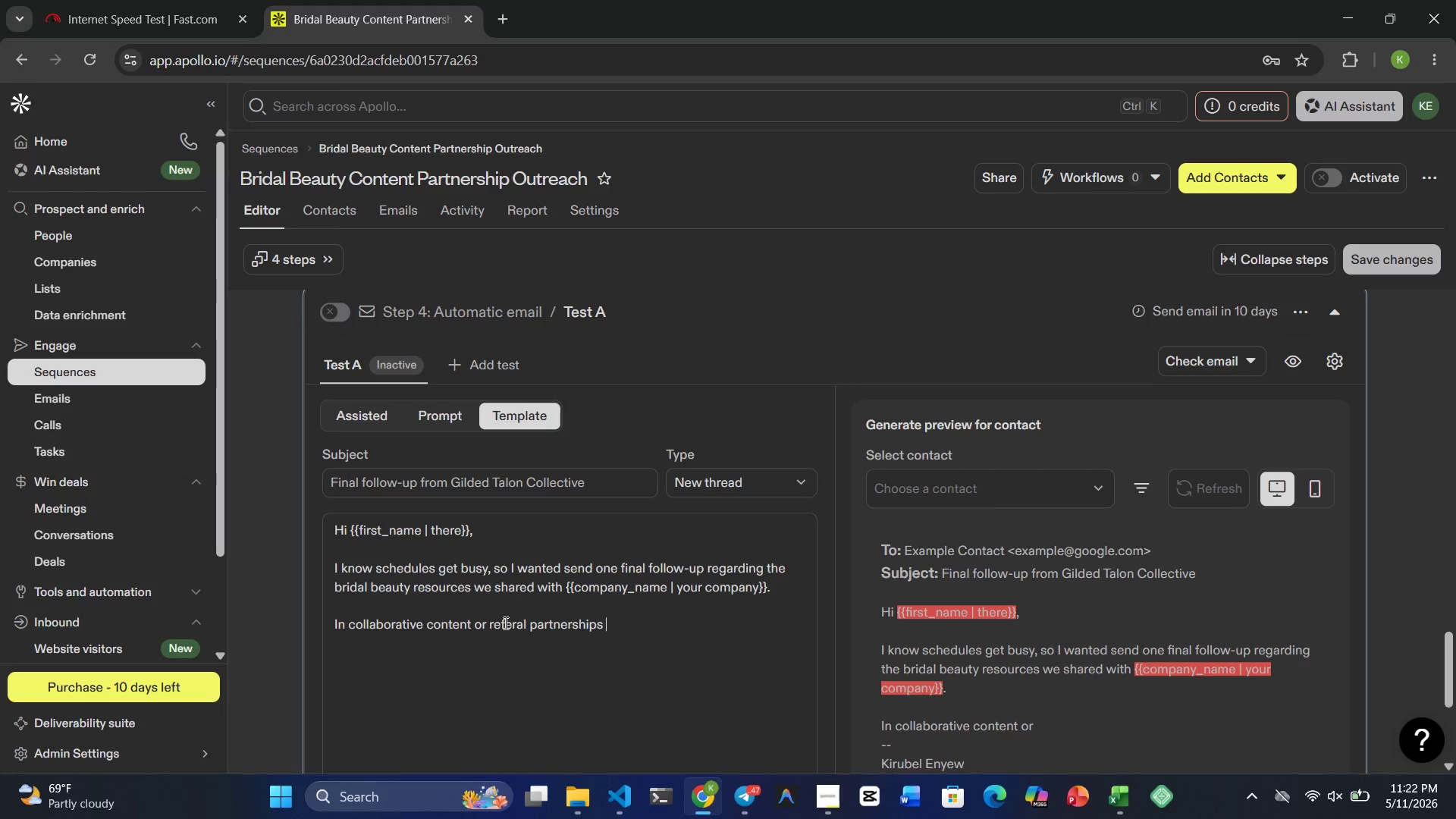 
type(aren't a fit right ow)
 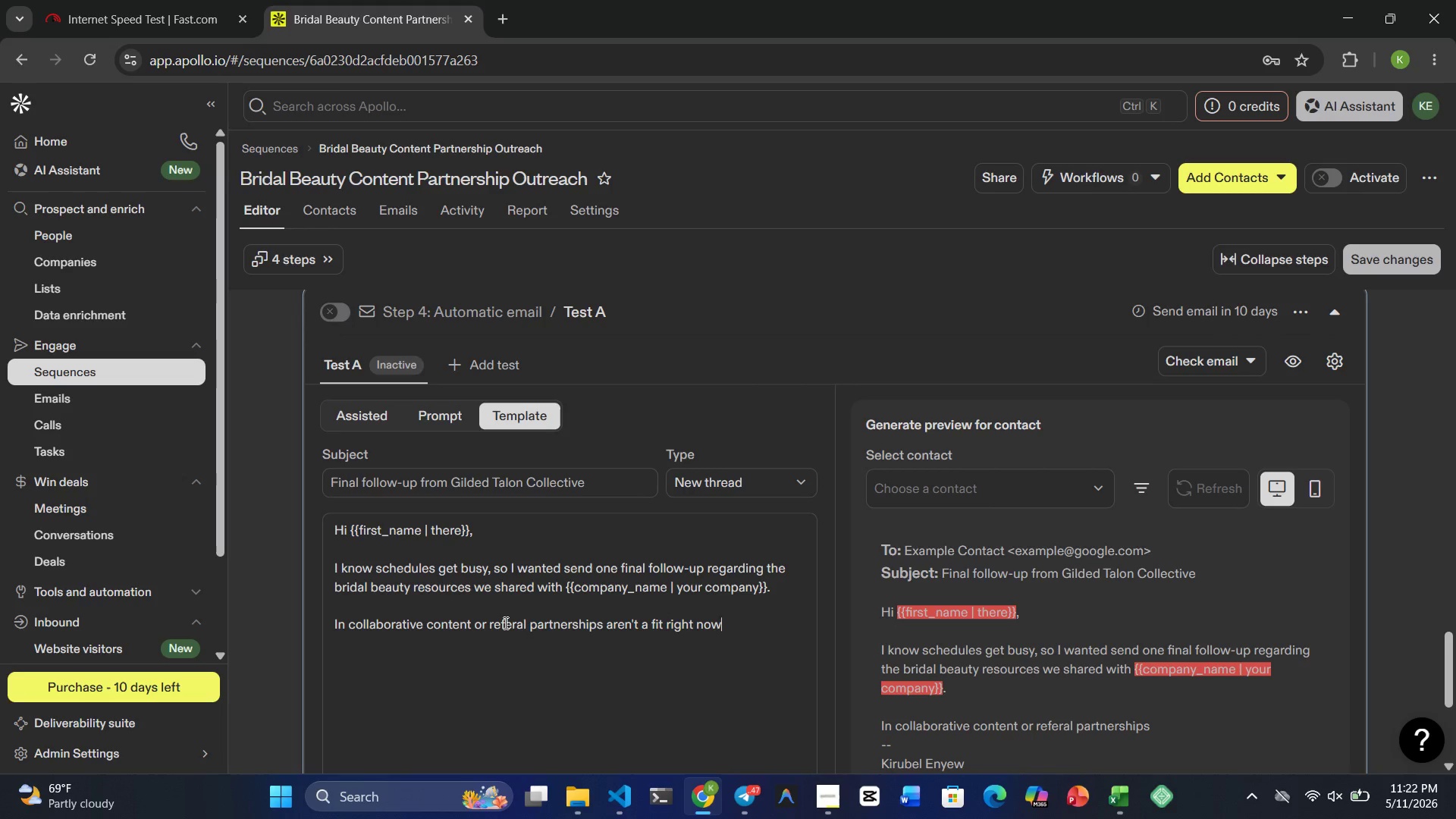 
hold_key(key=N, duration=0.34)
 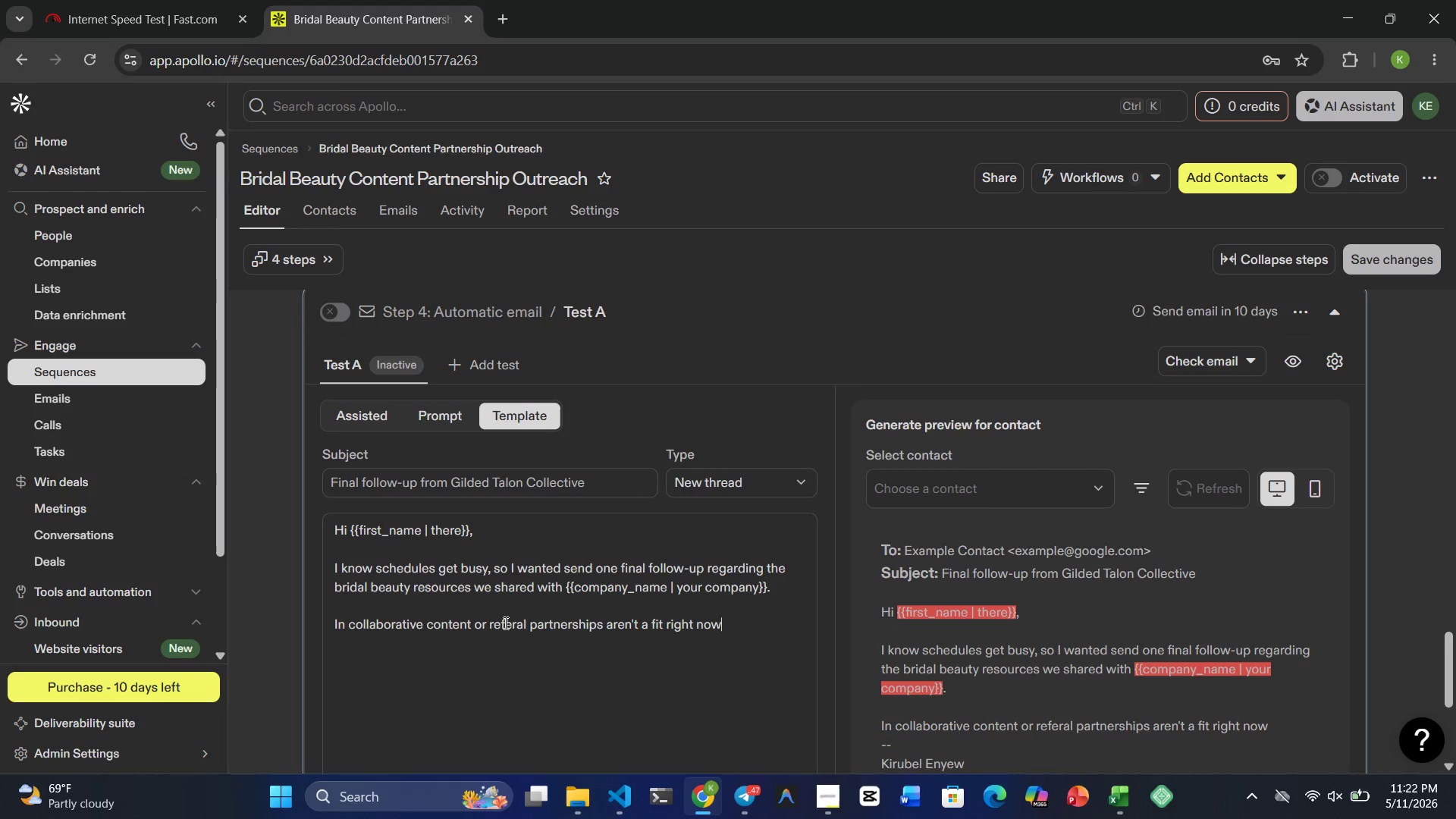 
wait(5.69)
 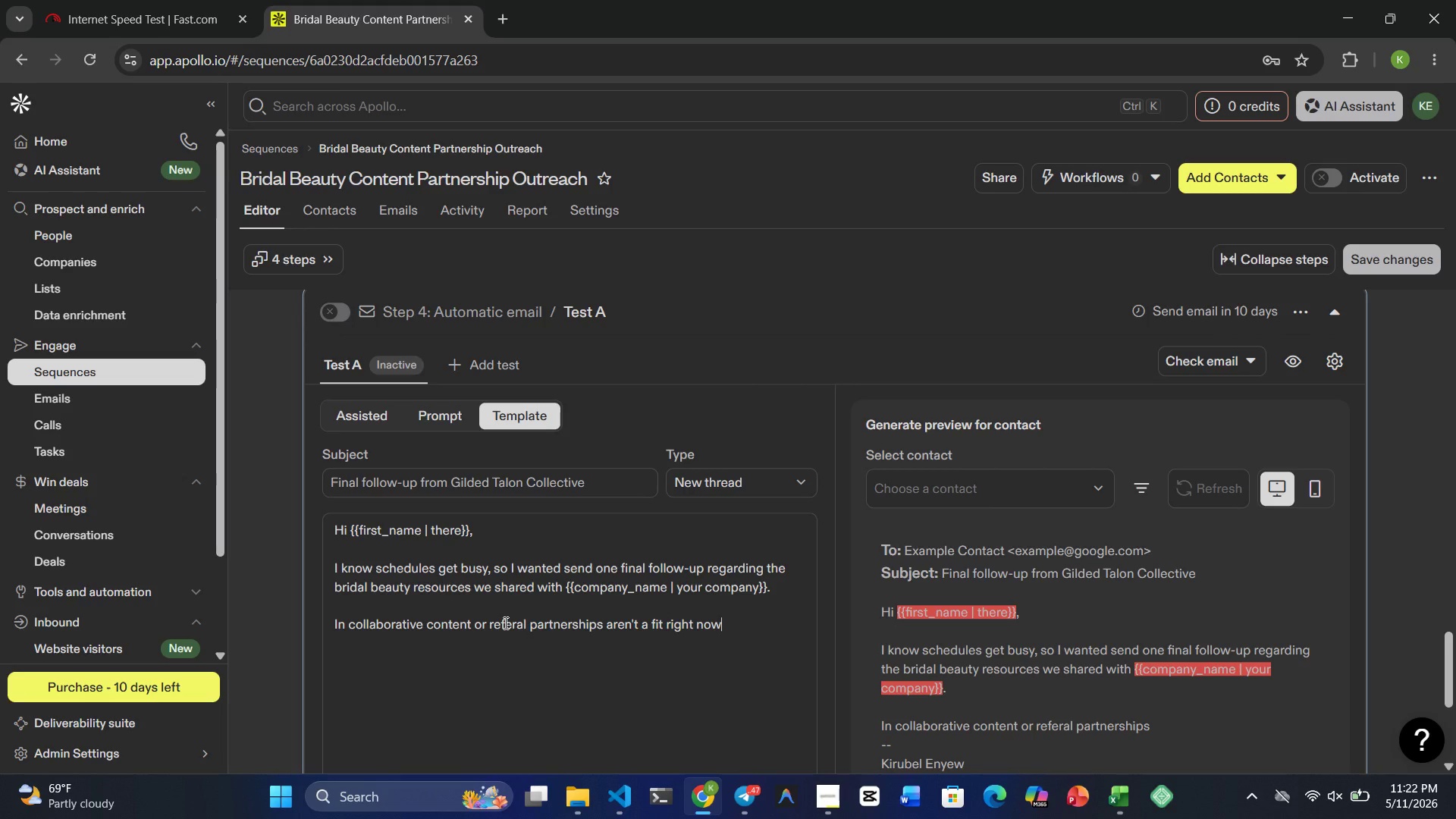 
type(, no worries at all.)
 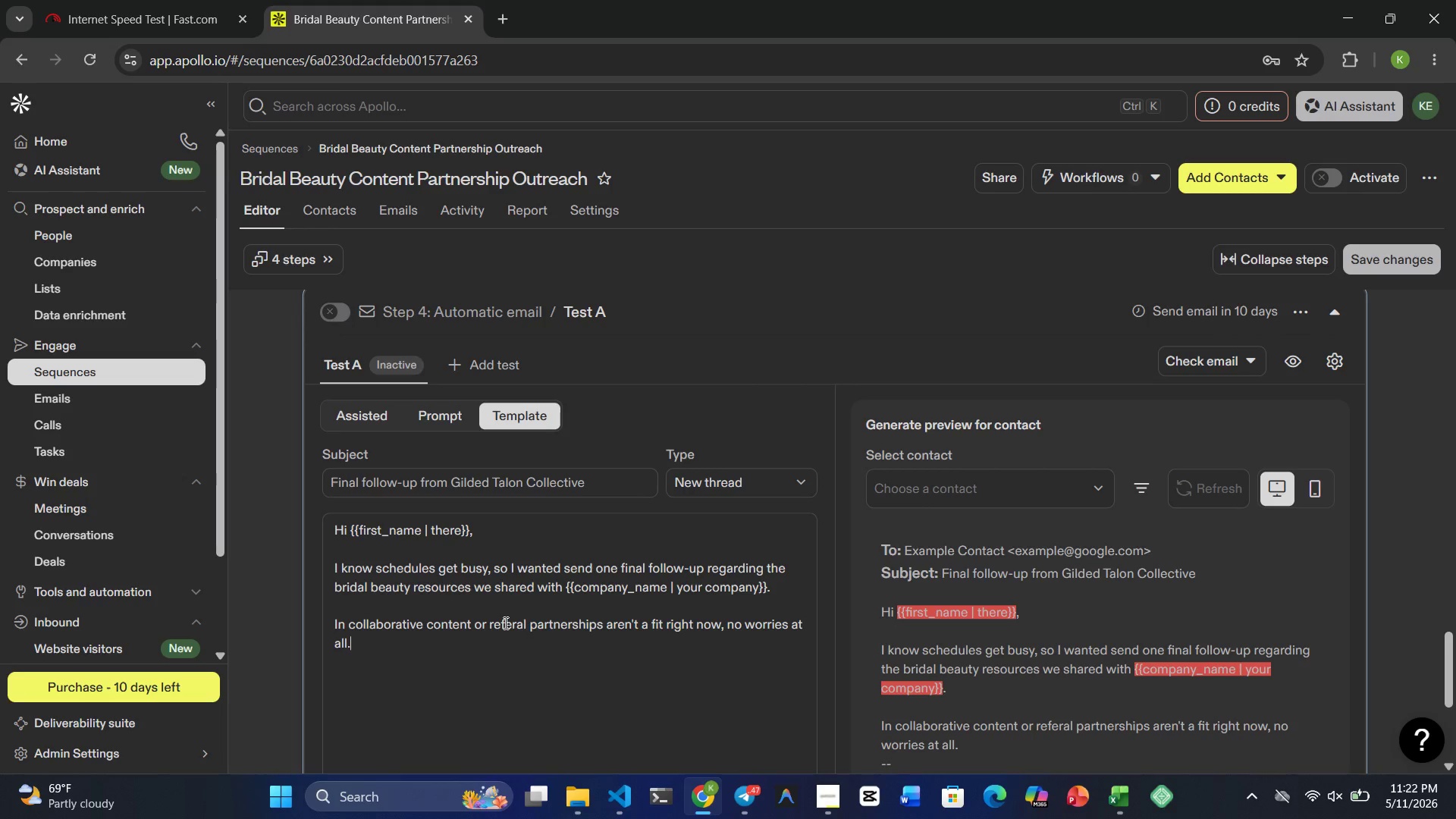 
key(Enter)
 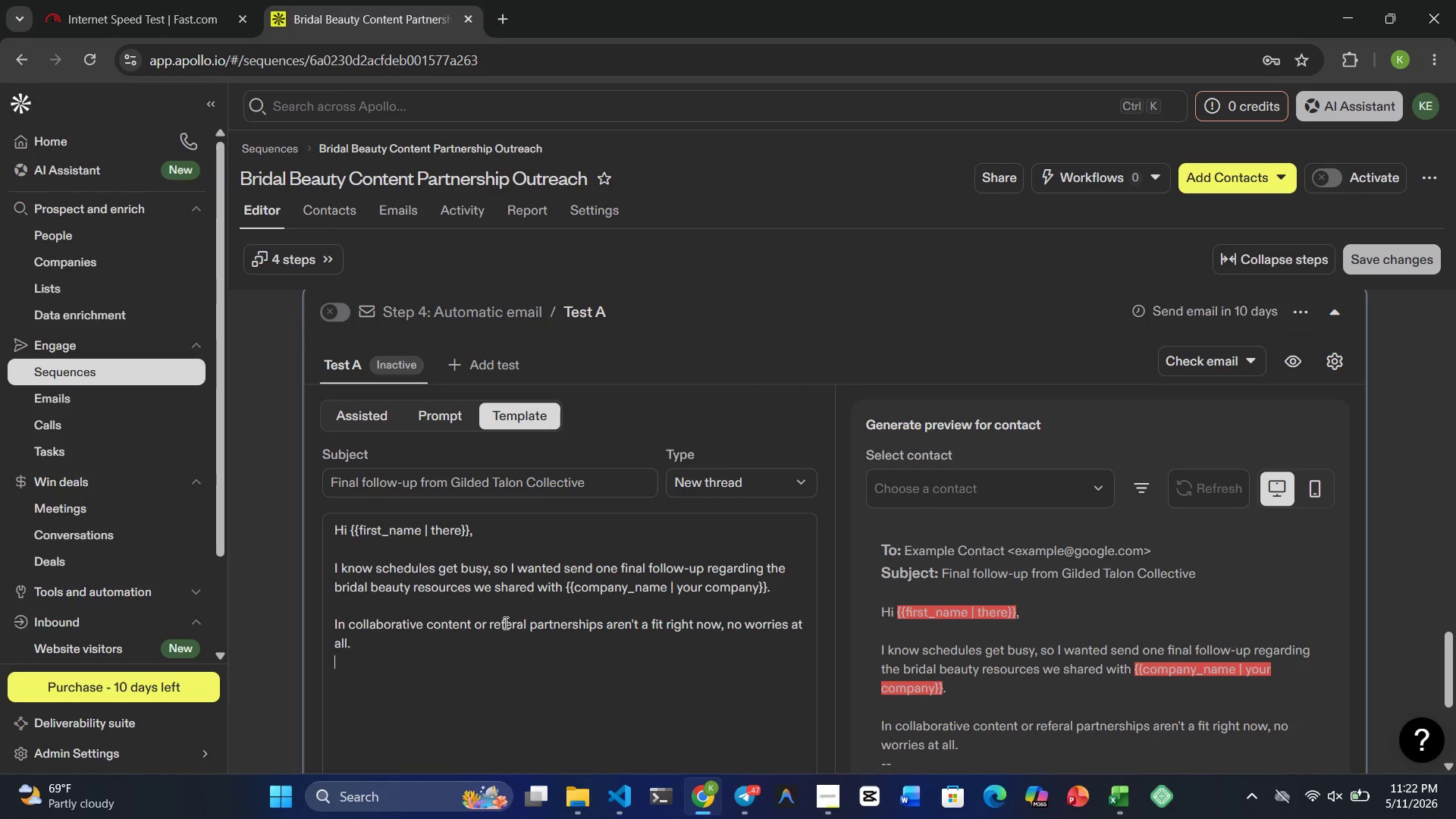 
key(Enter)
 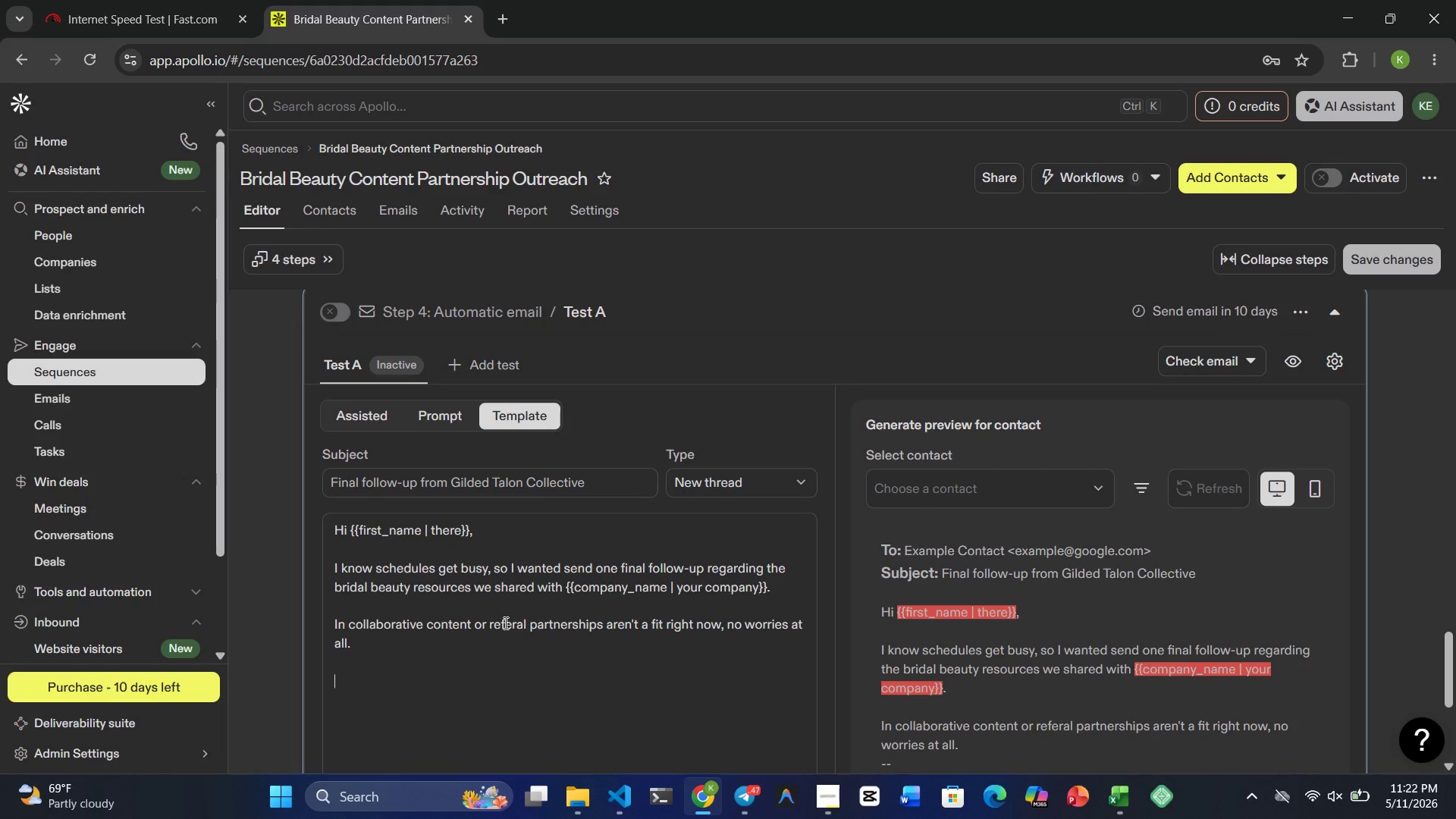 
type(We'll cntinue )
 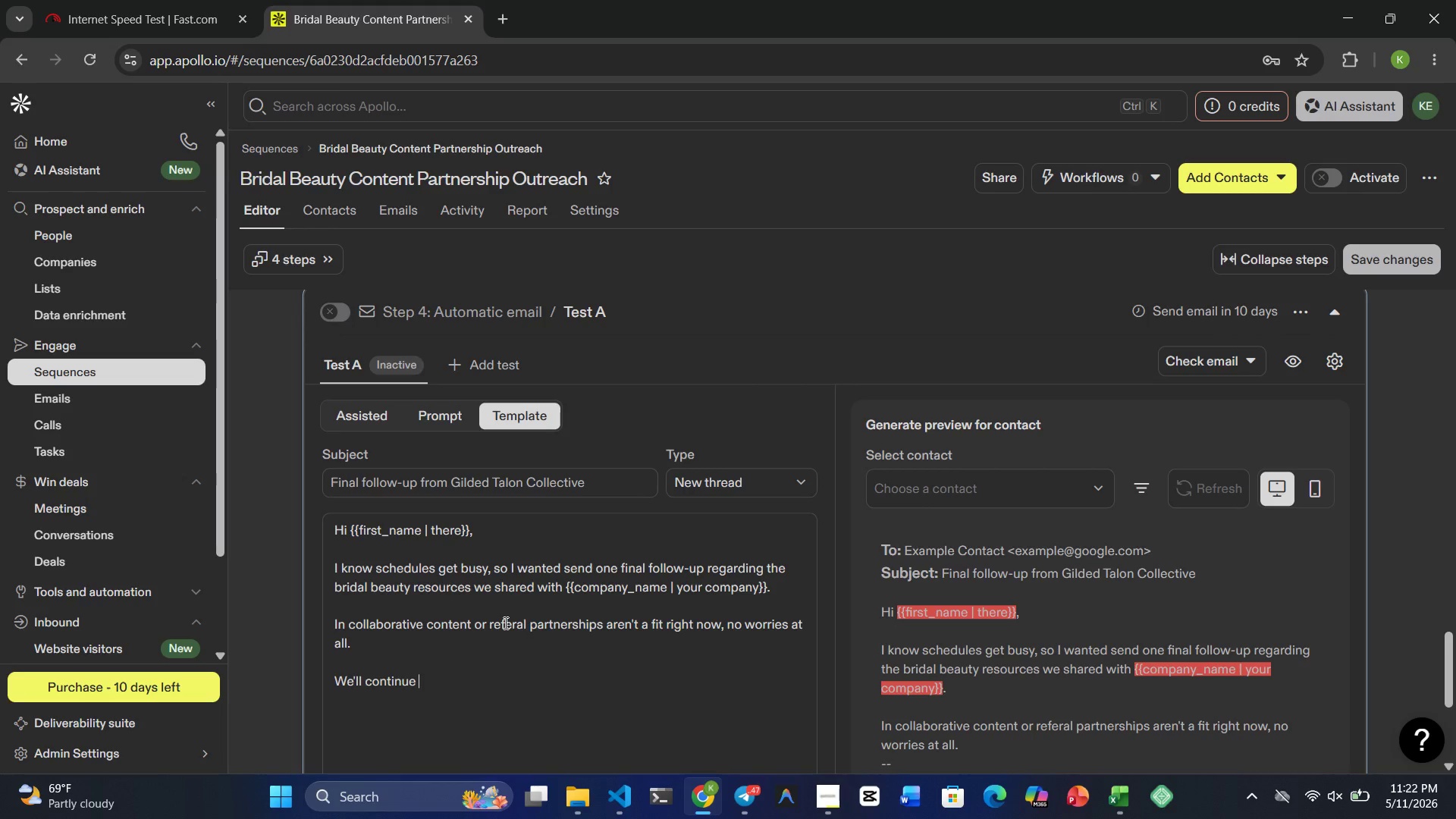 
hold_key(key=O, duration=0.36)
 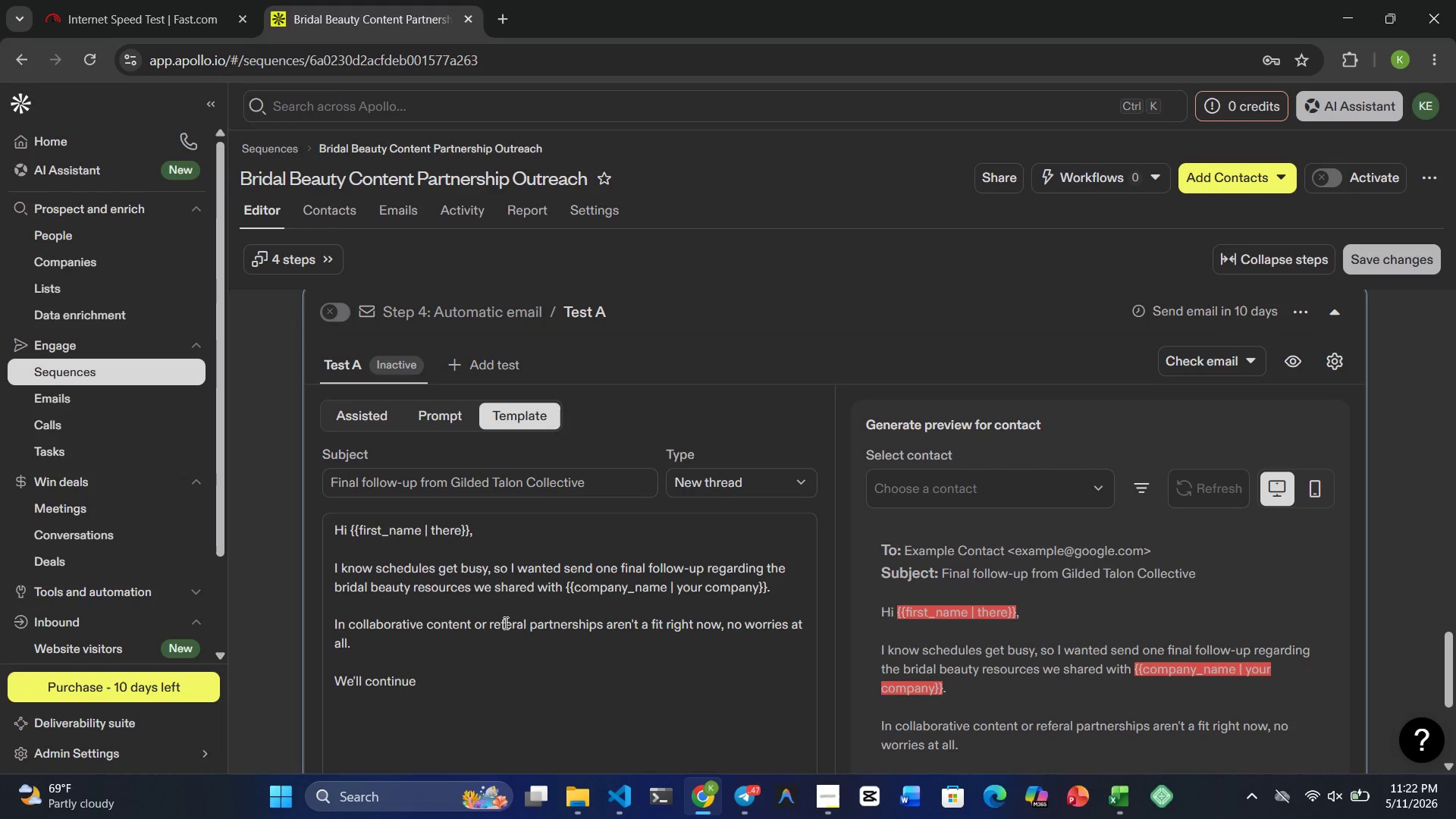 
type(publishing educational )
 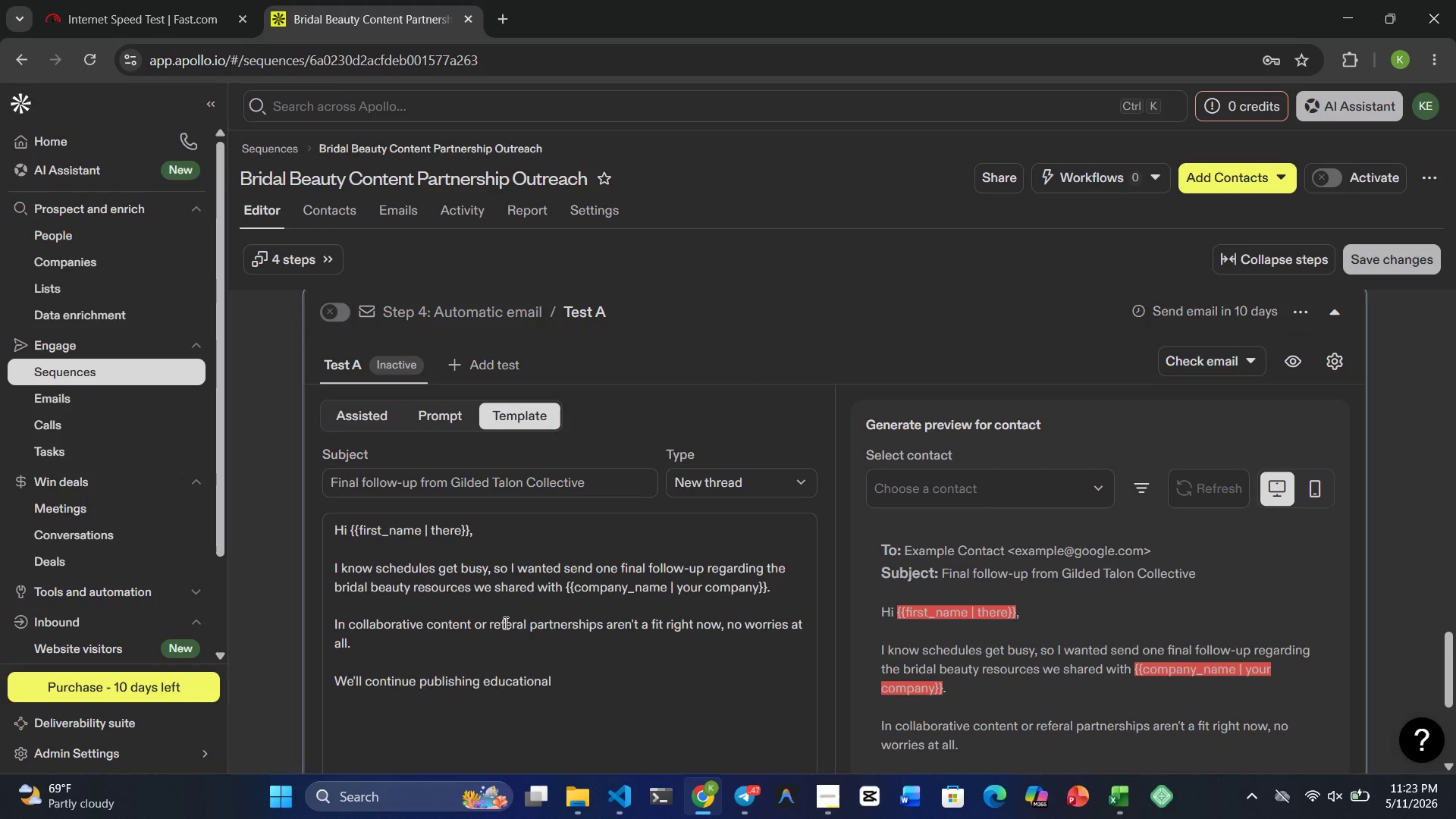 
wait(13.27)
 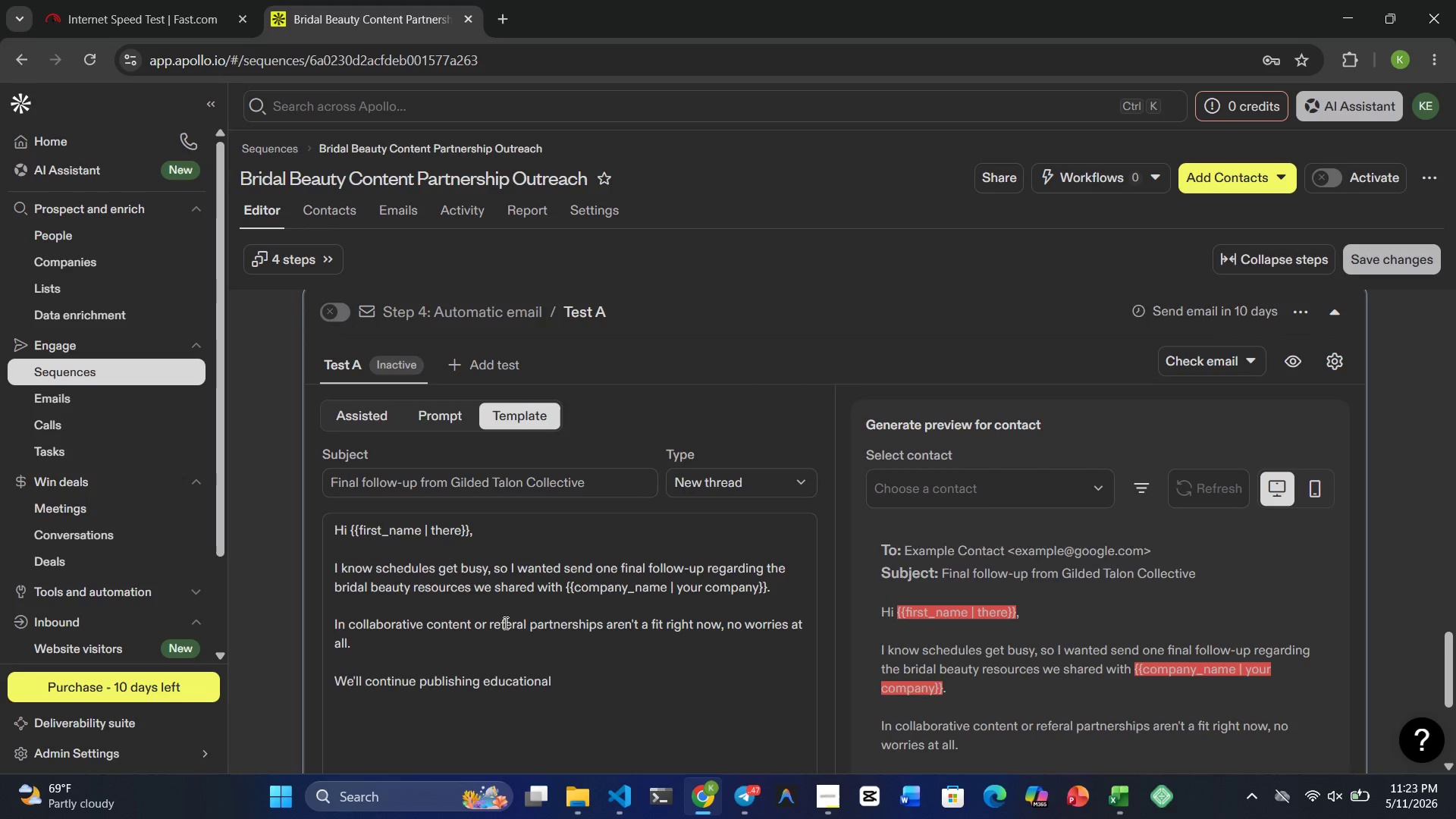 
type(bridal beauty cntent)
 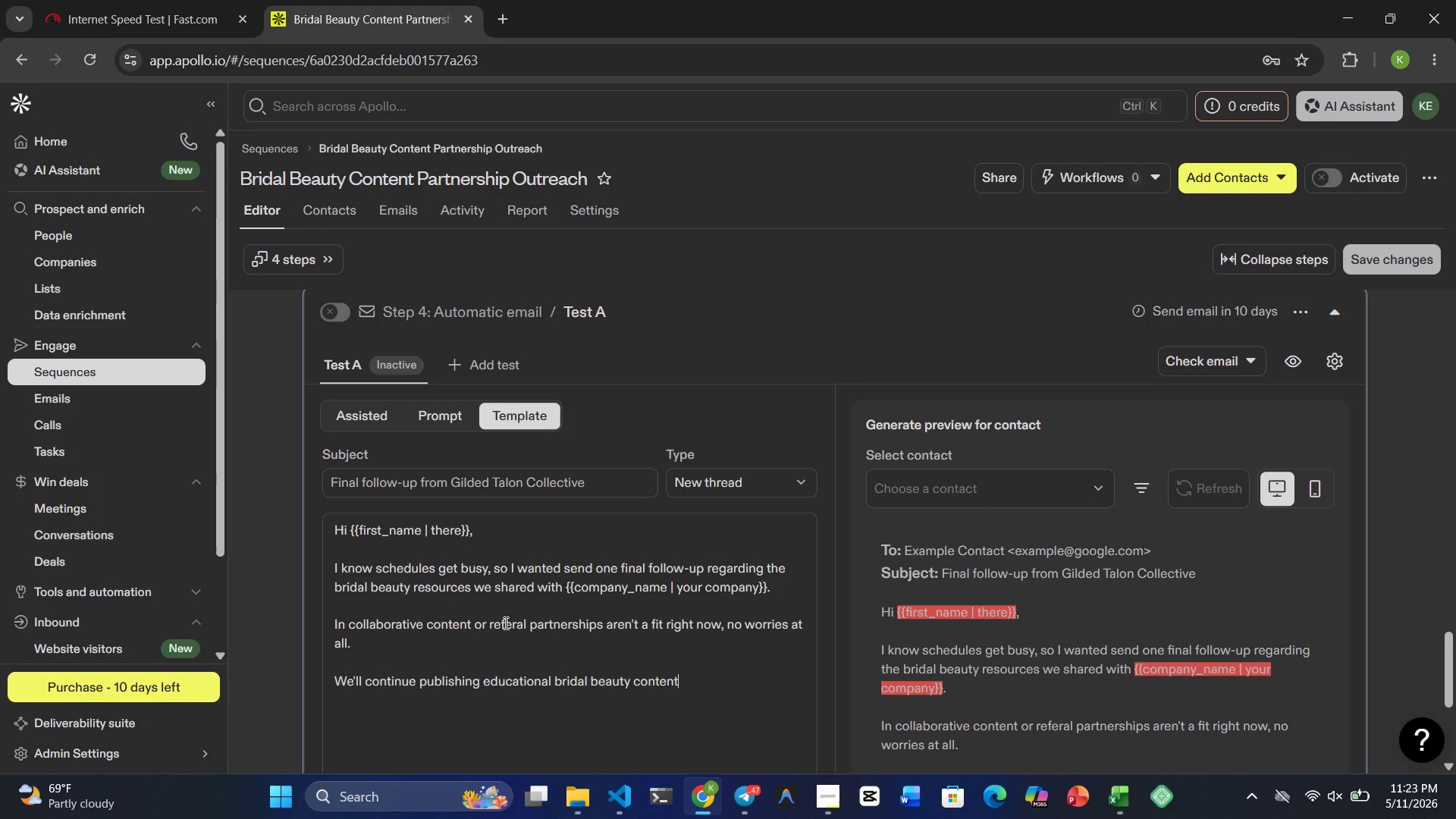 
hold_key(key=O, duration=0.33)
 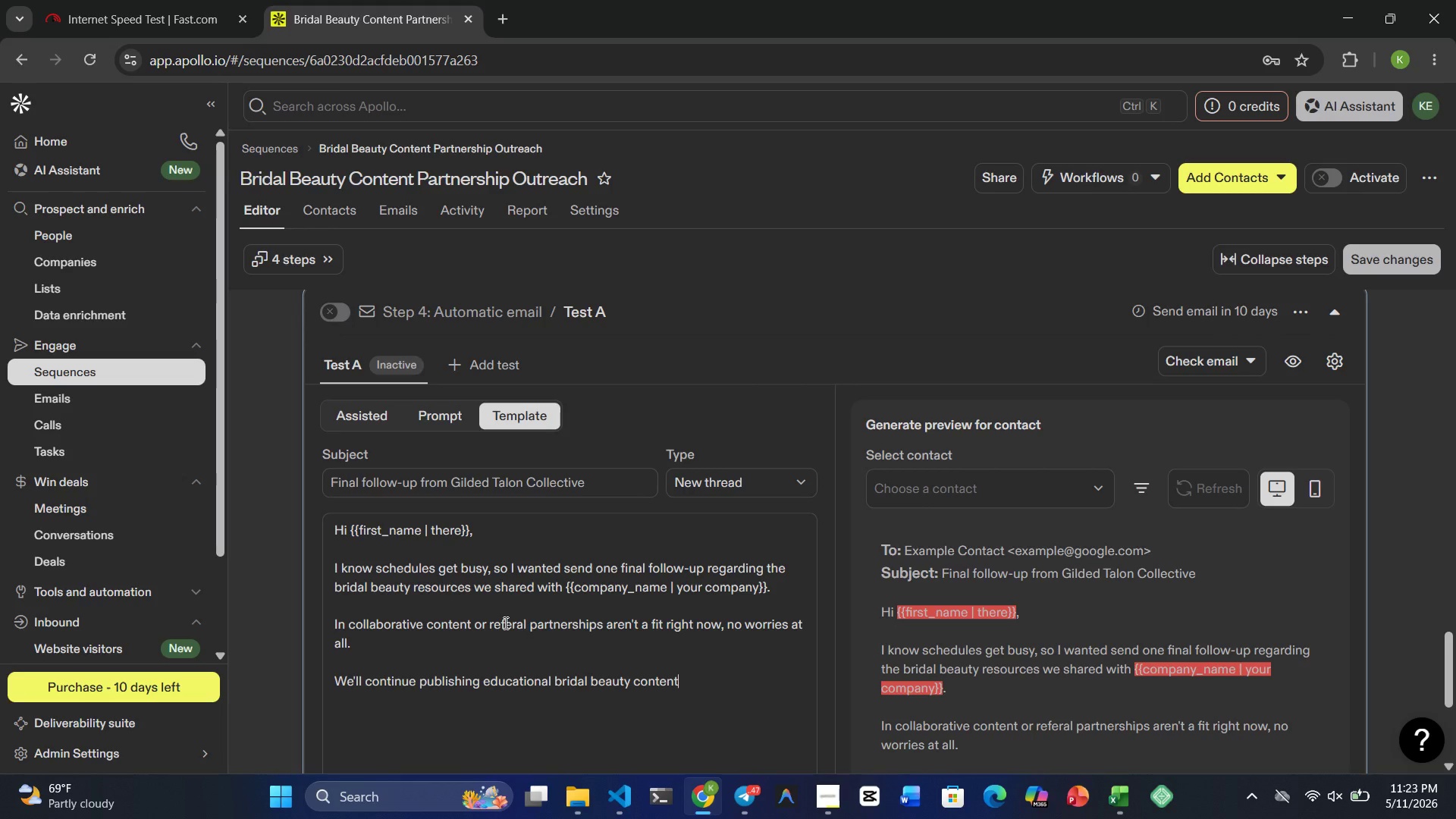 
wait(10.83)
 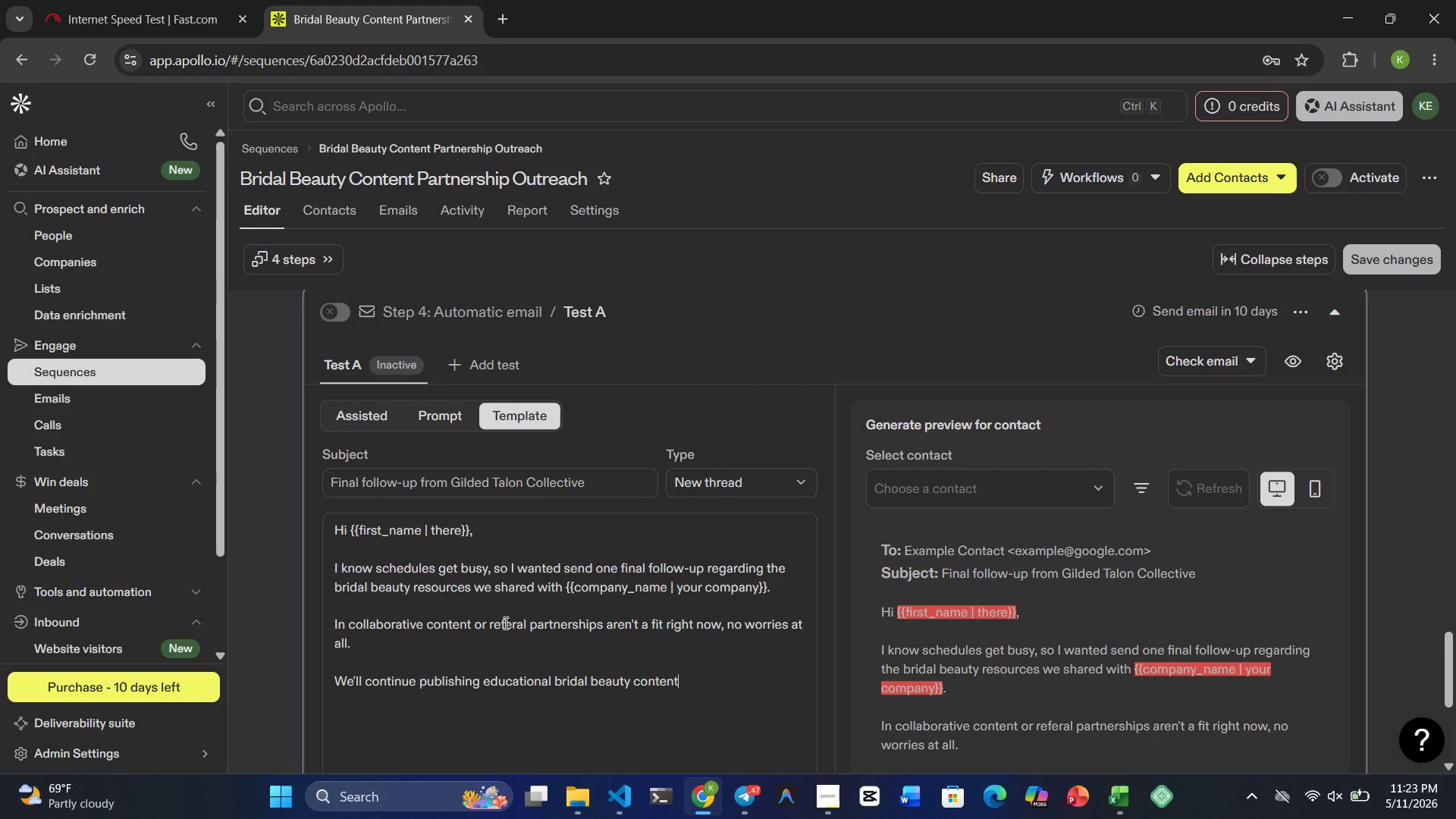 
type( through )
 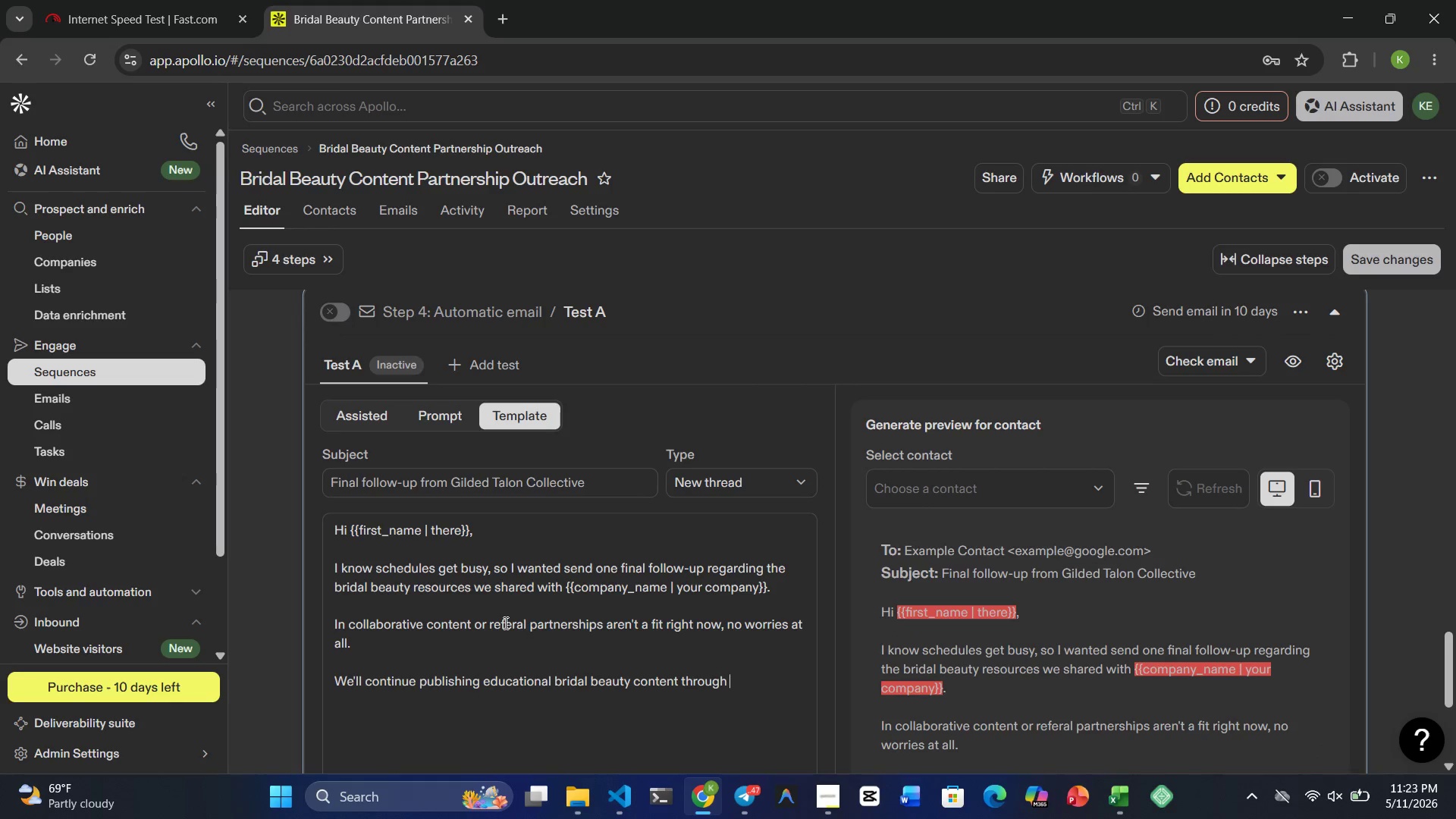 
key(Backspace)
 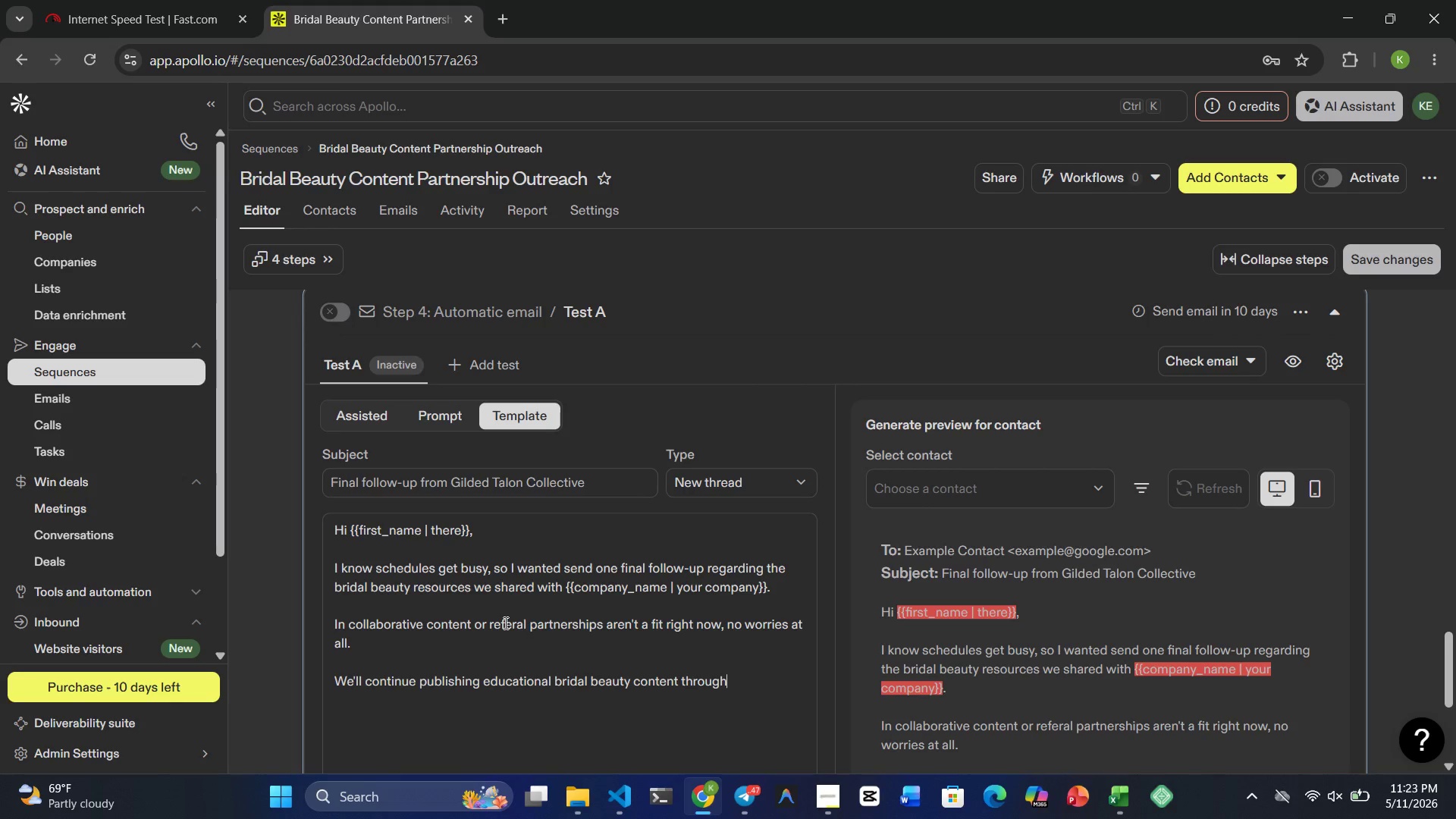 
wait(5.48)
 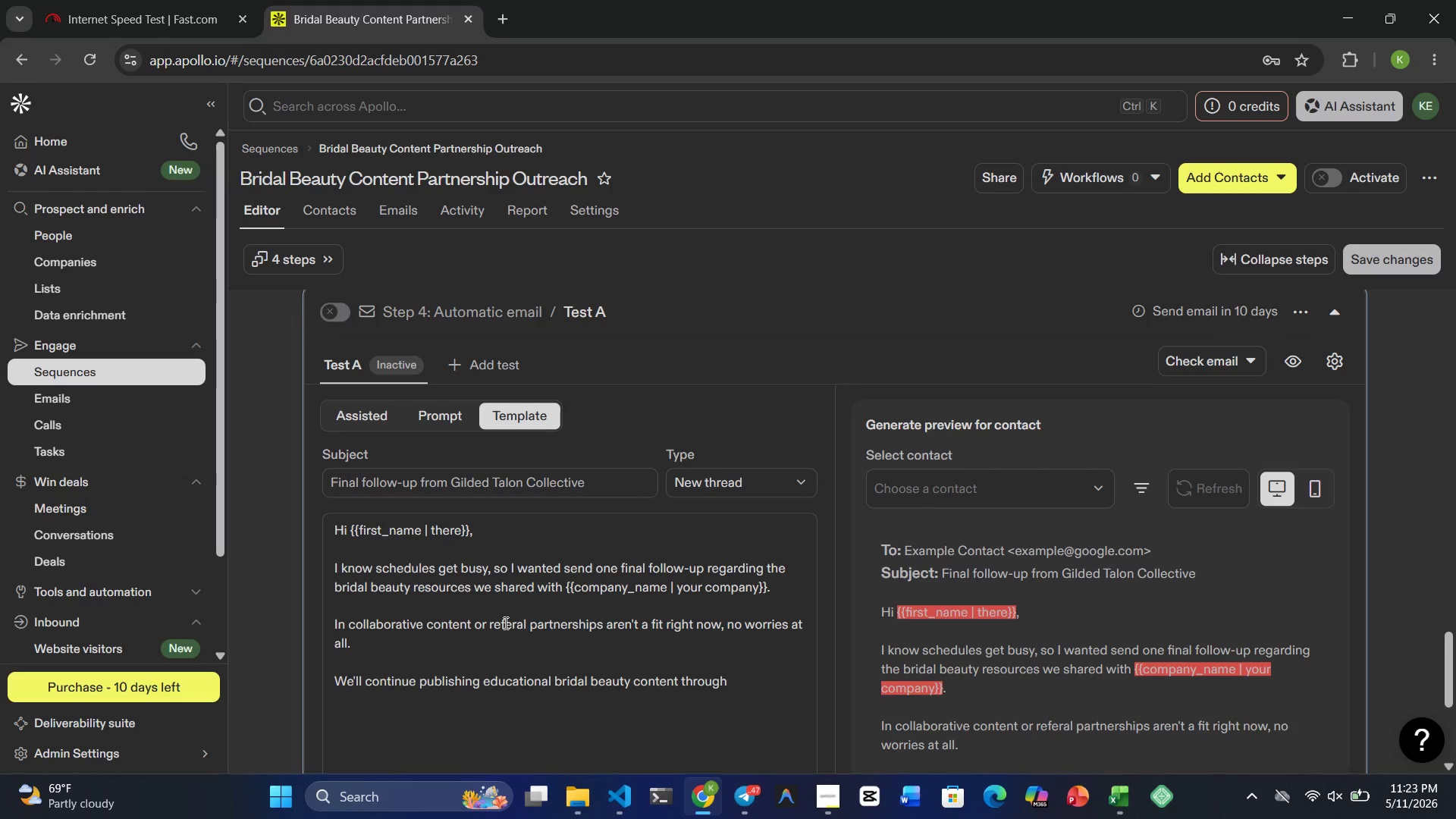 
type(out the year, )
 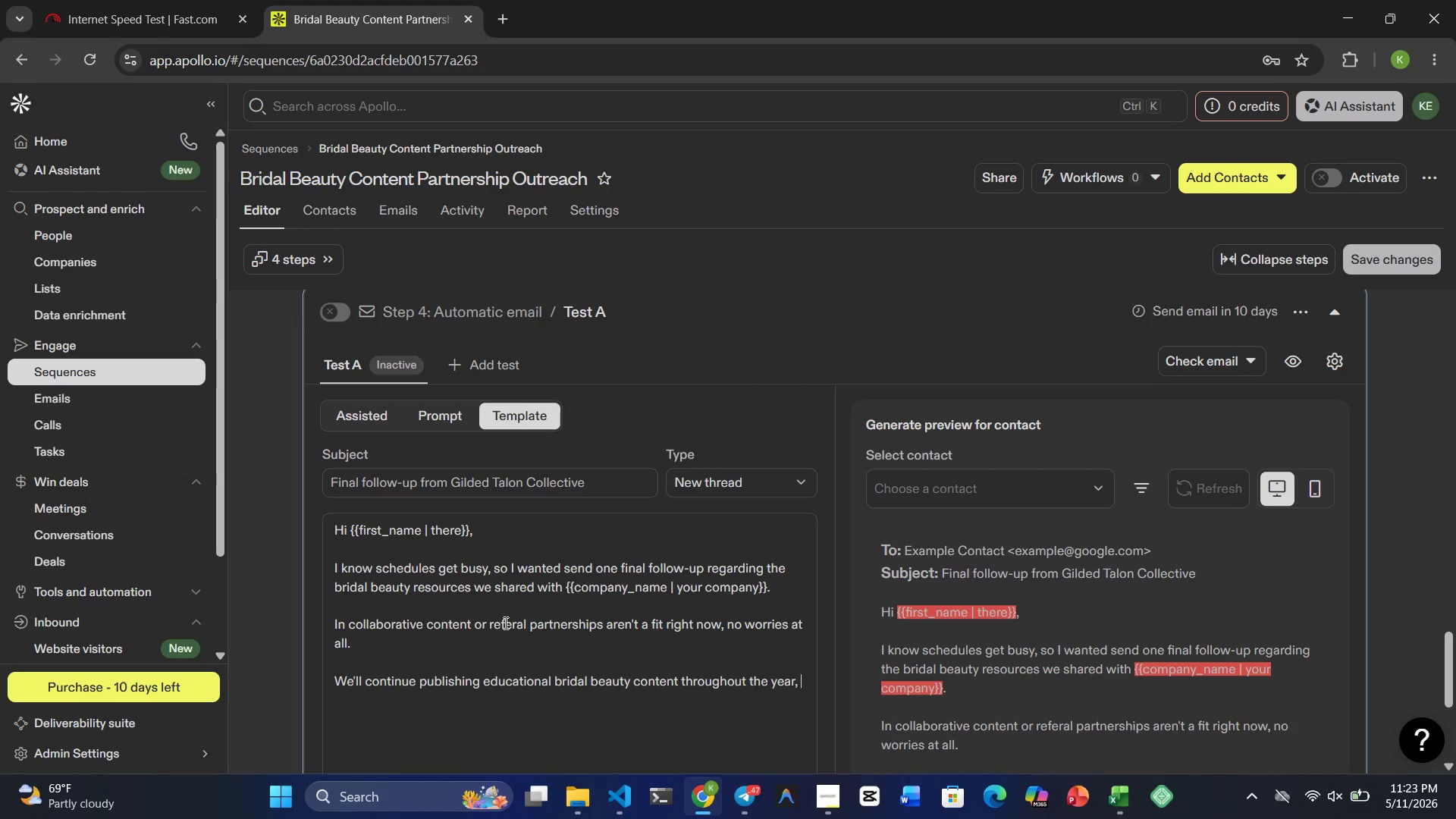 
wait(7.31)
 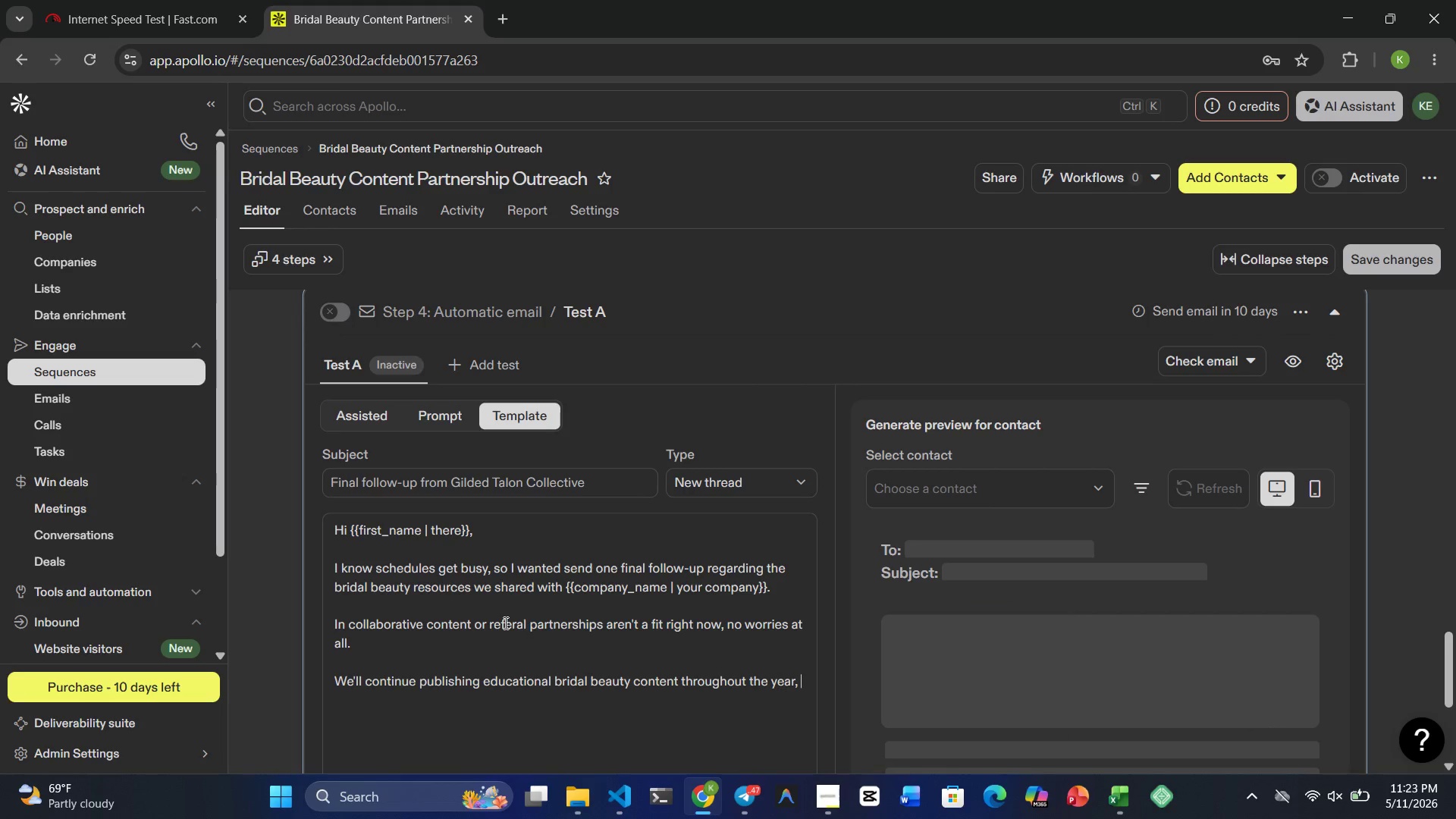 
type(and I'd be happy)
 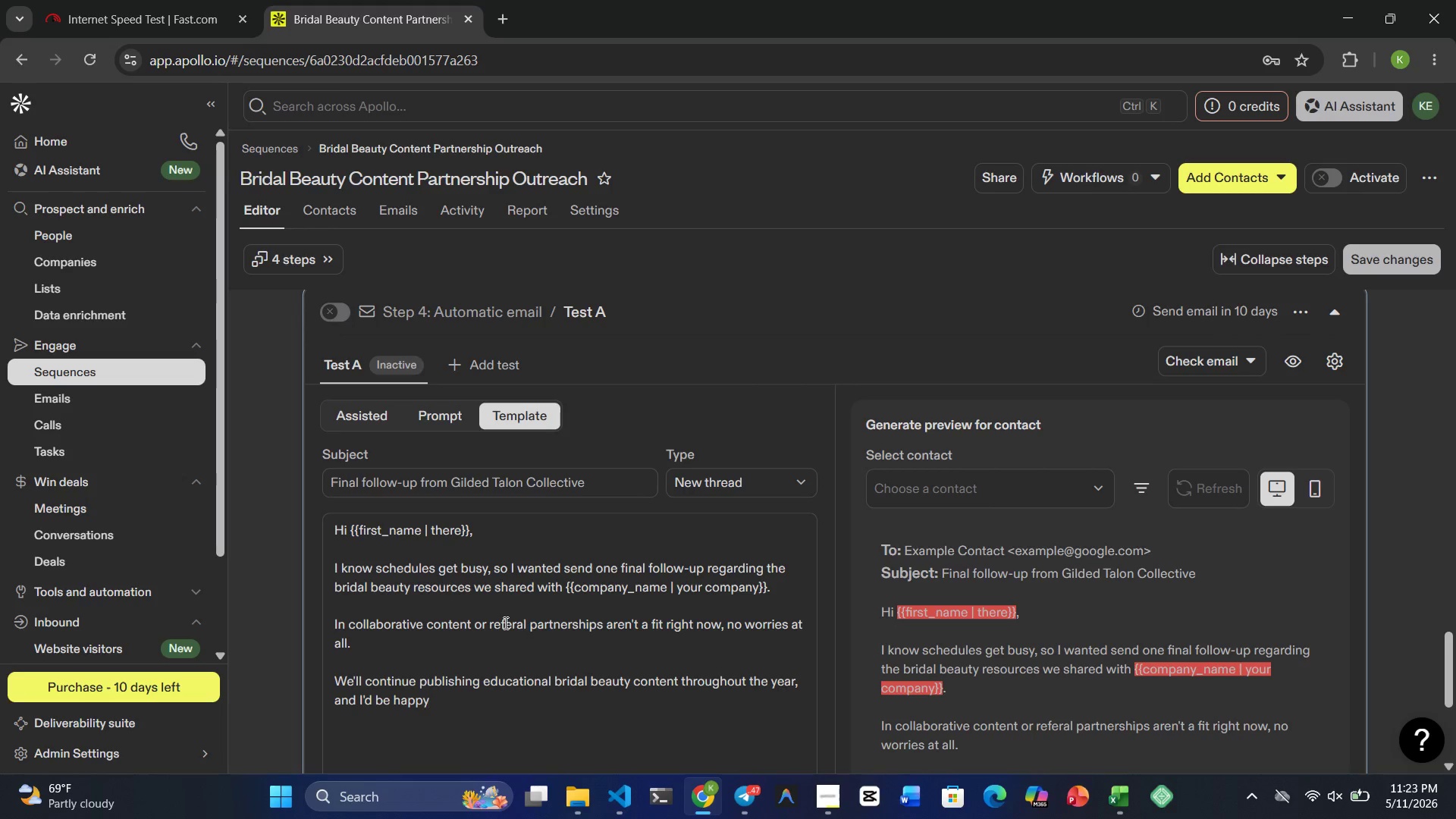 
type( to occassionaly )
 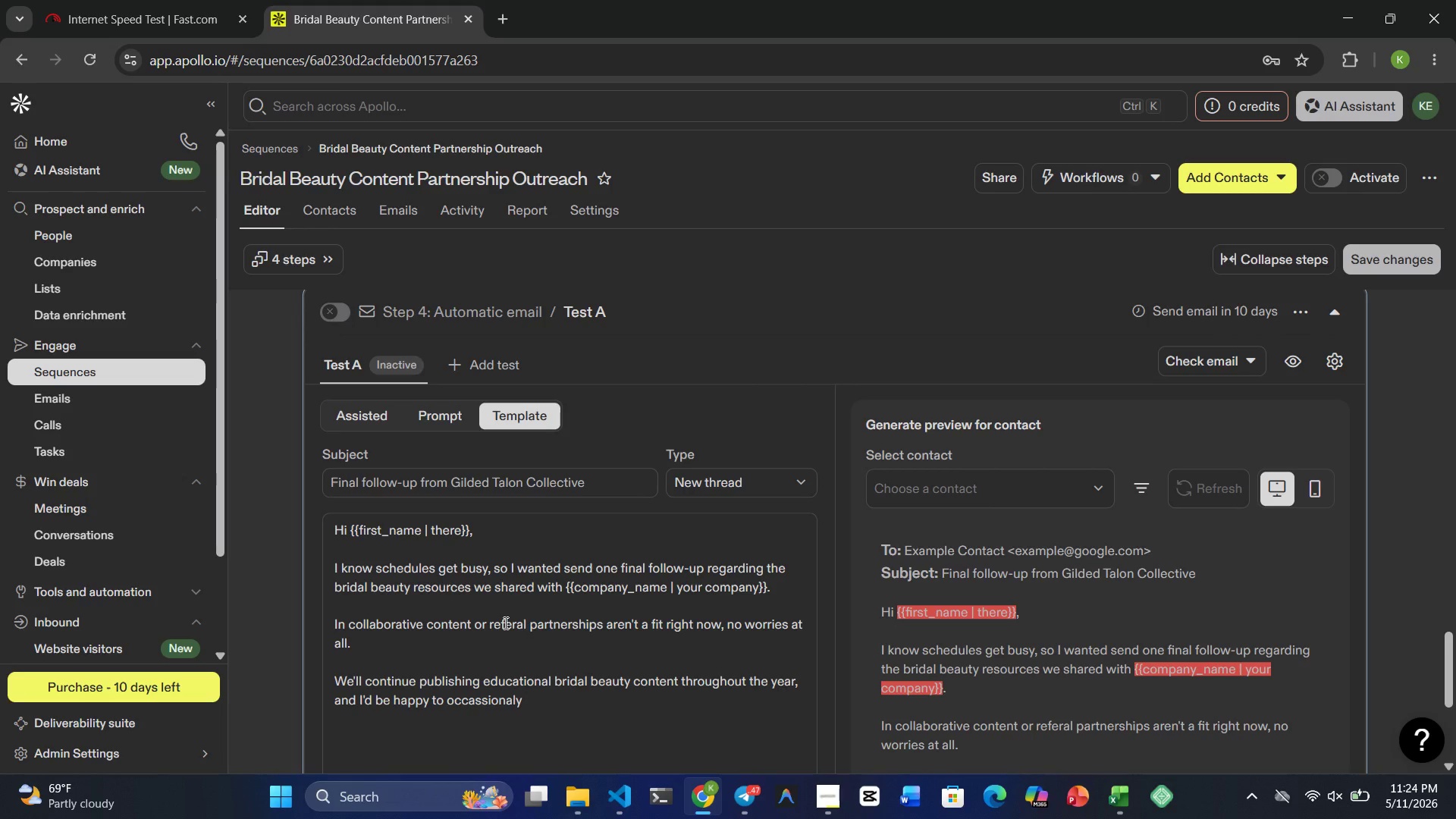 
wait(10.12)
 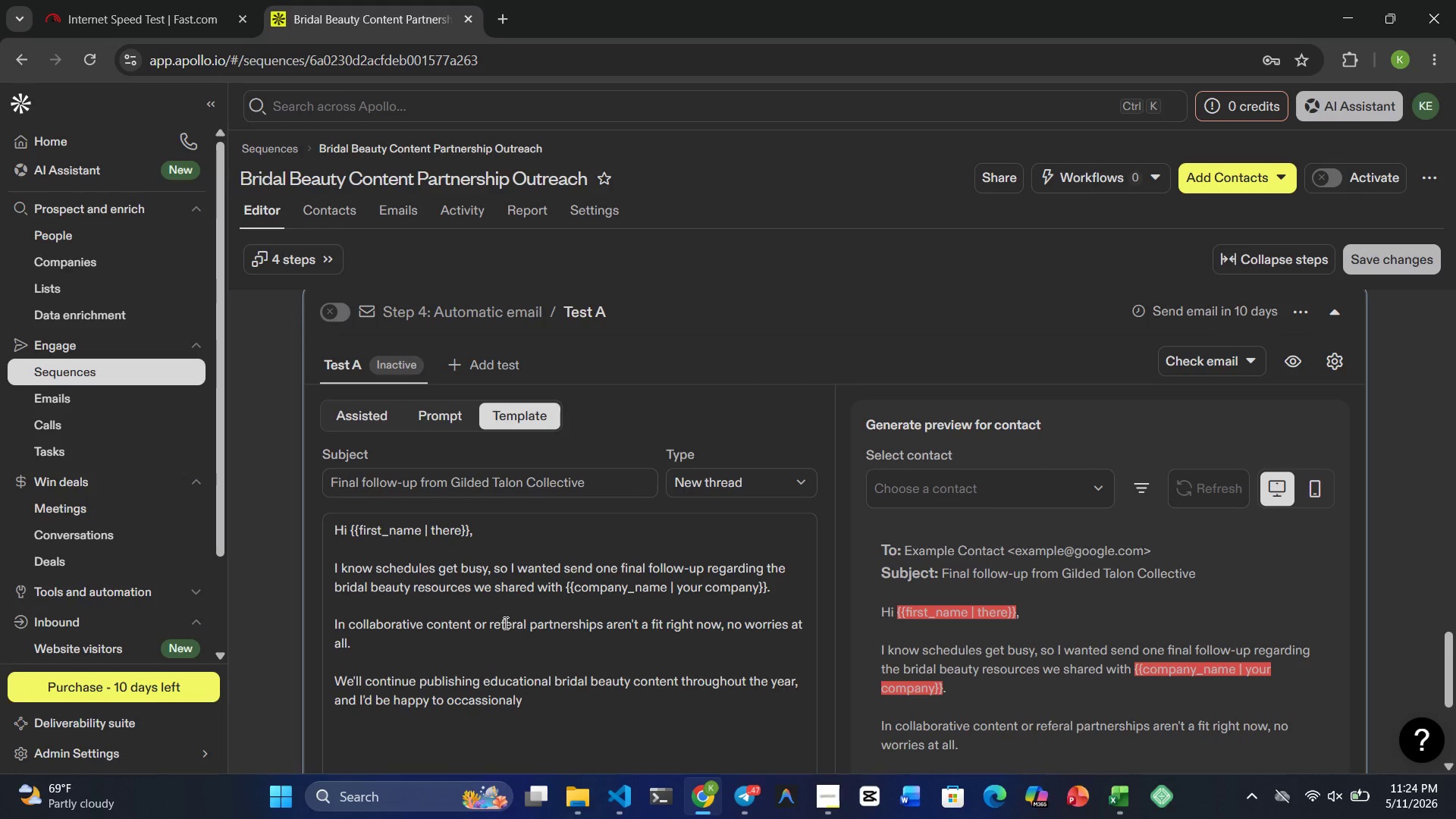 
key(ArrowLeft)
 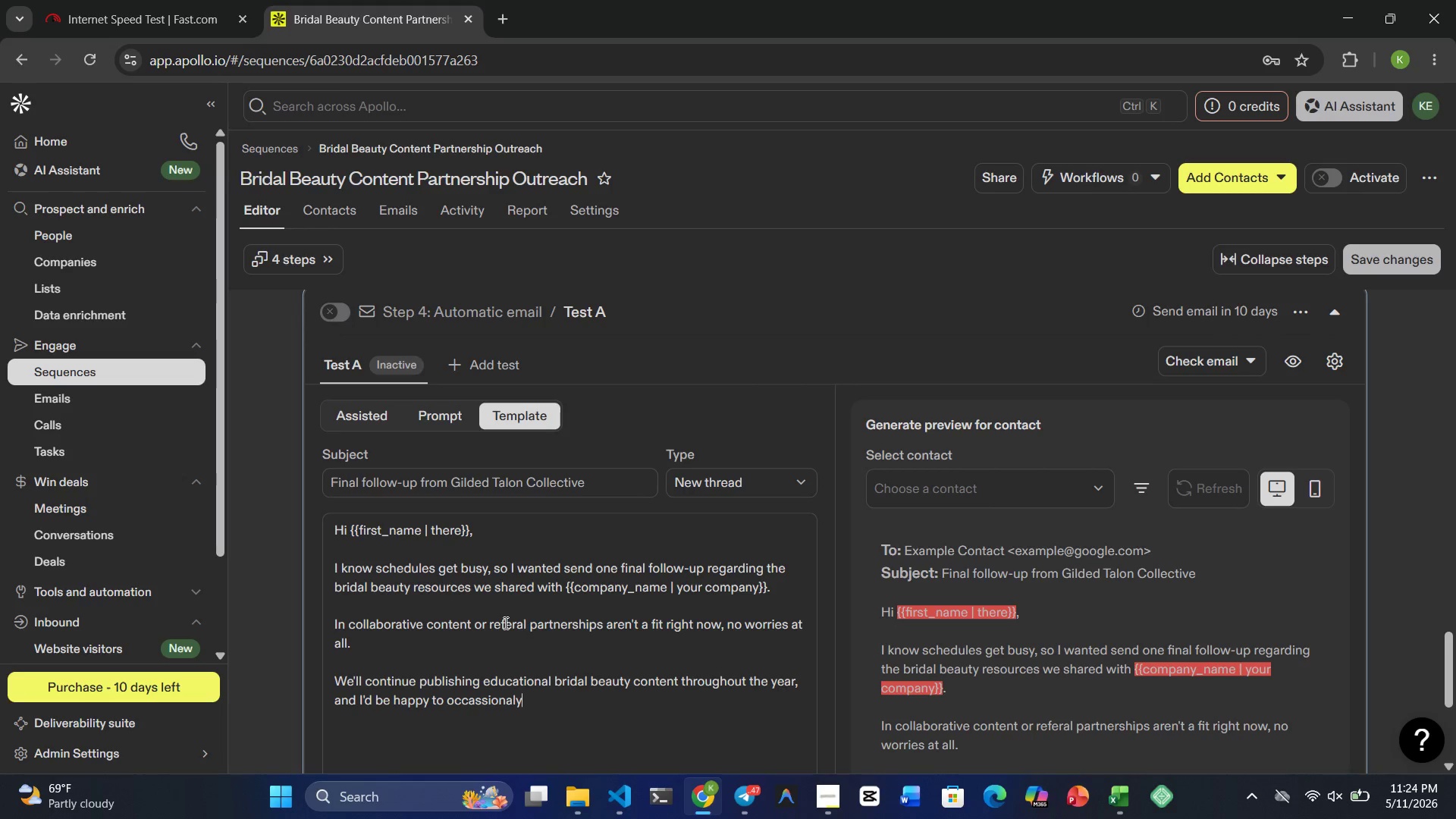 
key(ArrowLeft)
 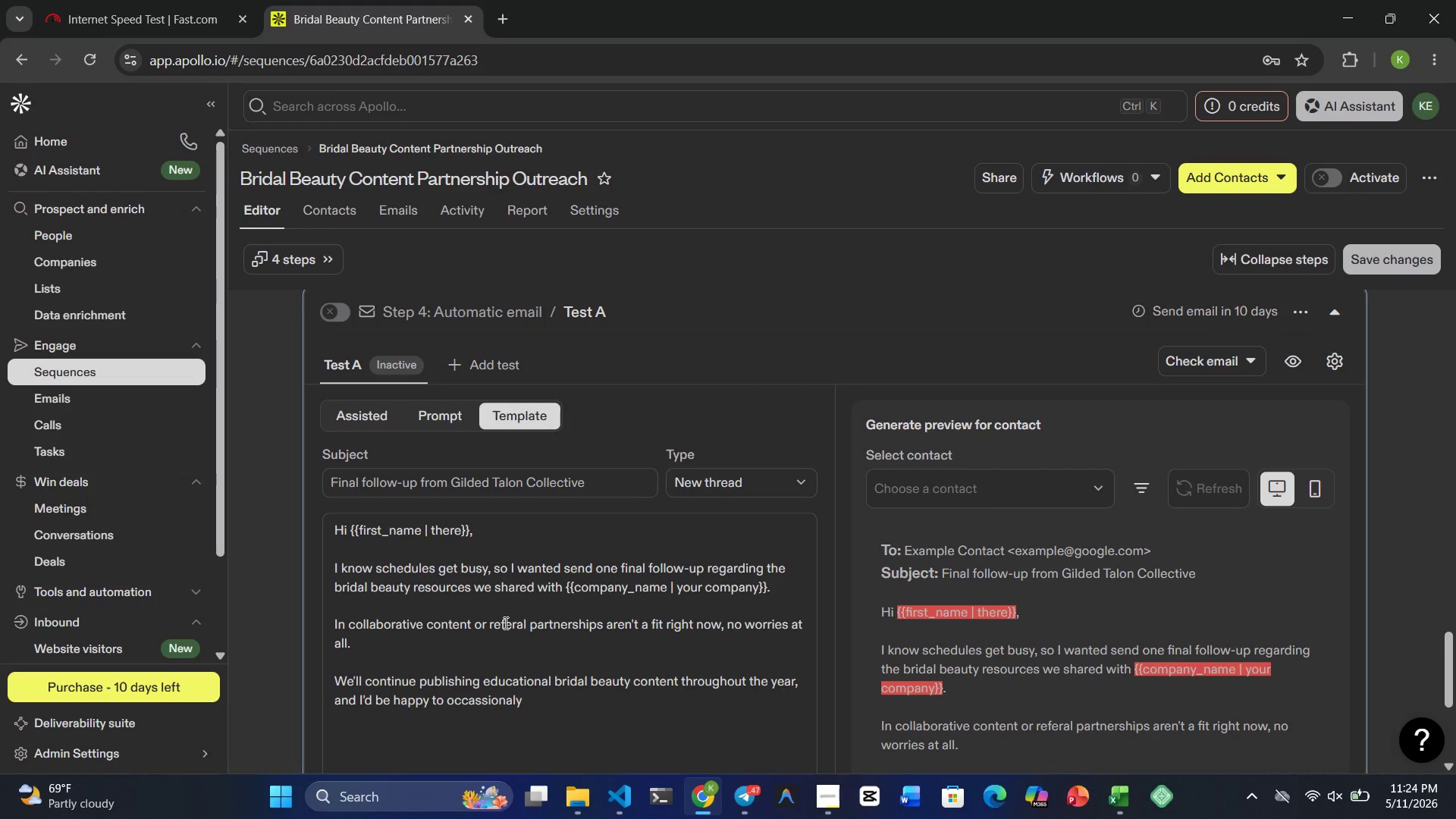 
key(L)
 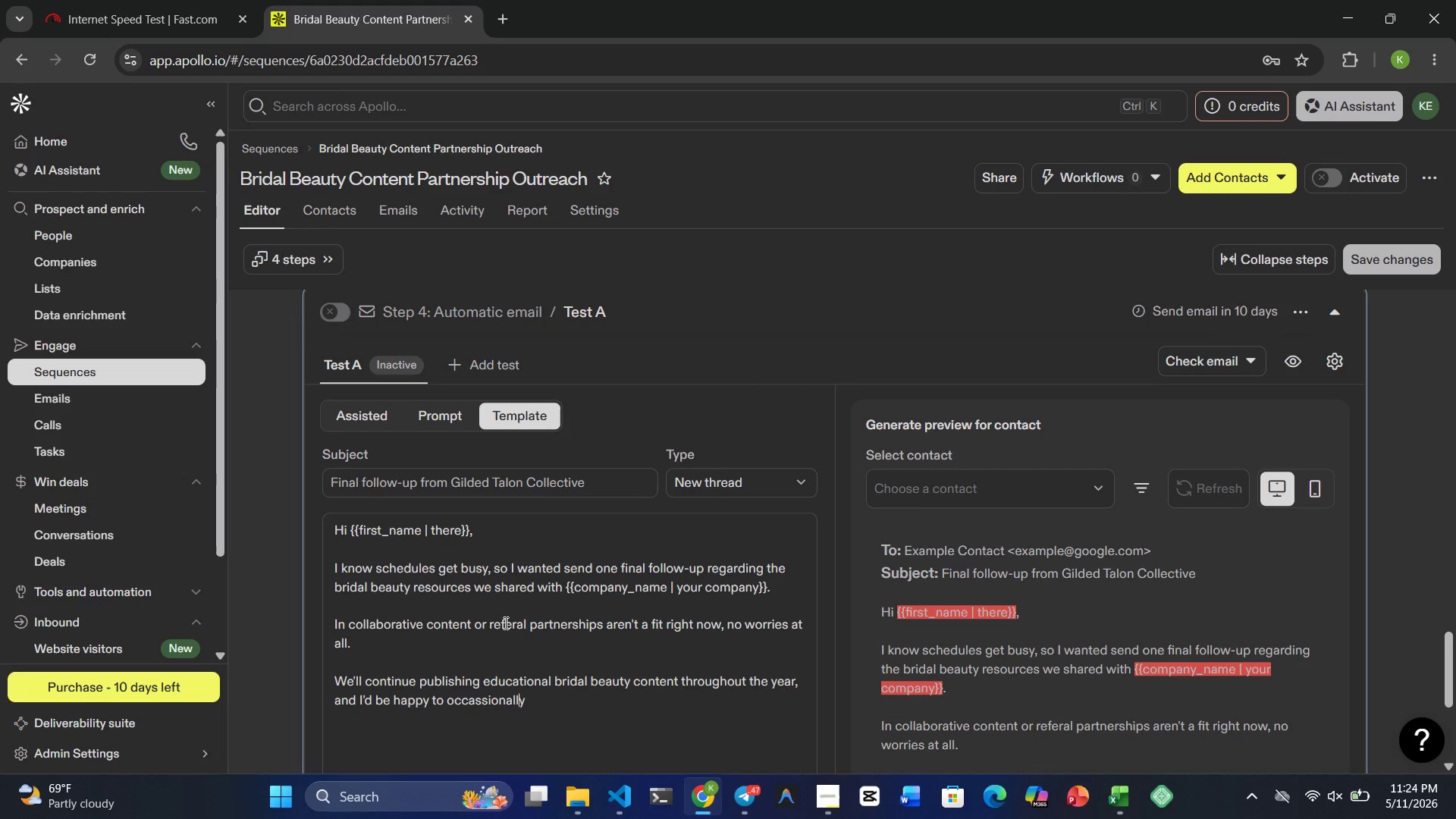 
key(ArrowLeft)
 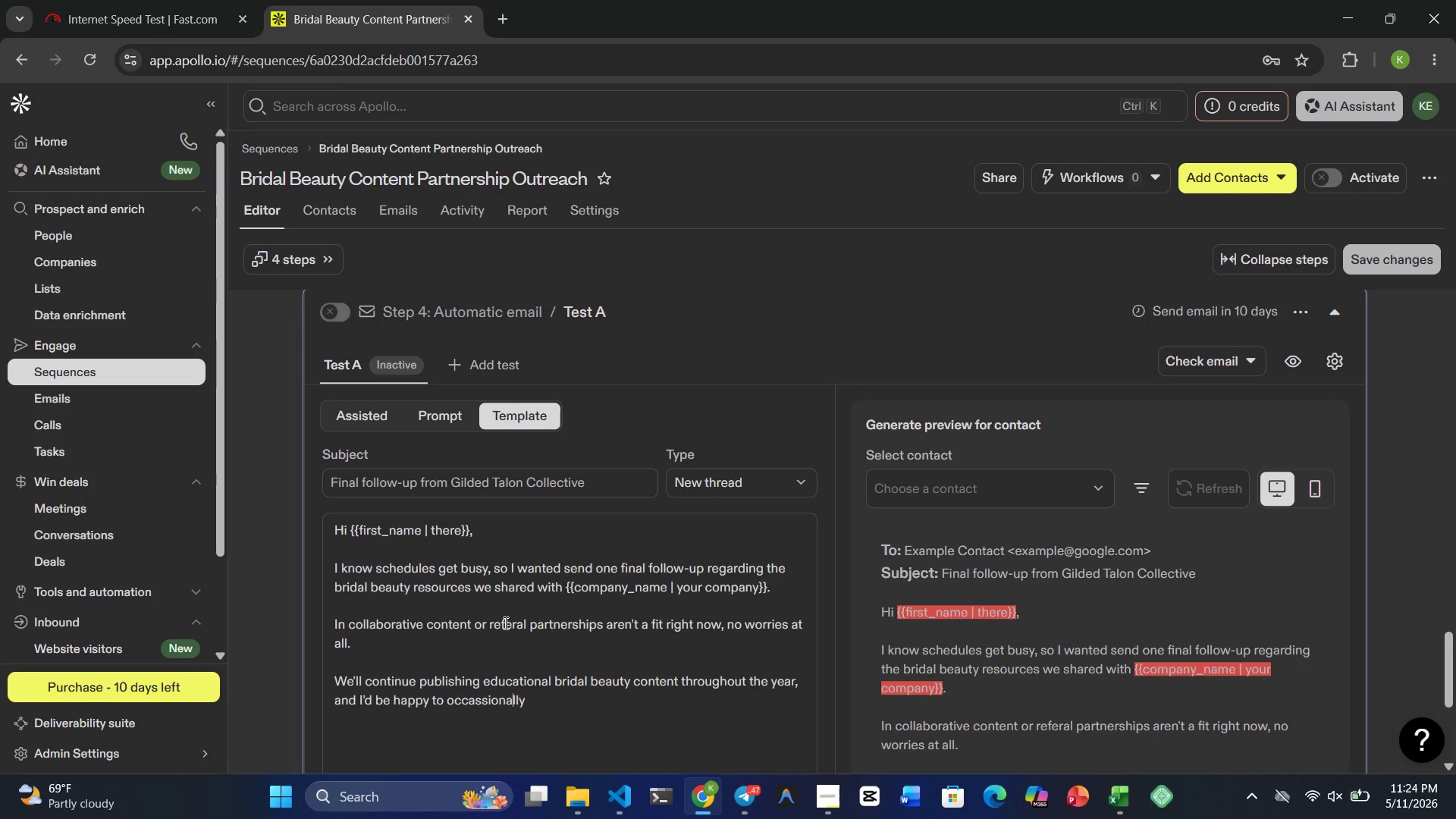 
key(ArrowLeft)
 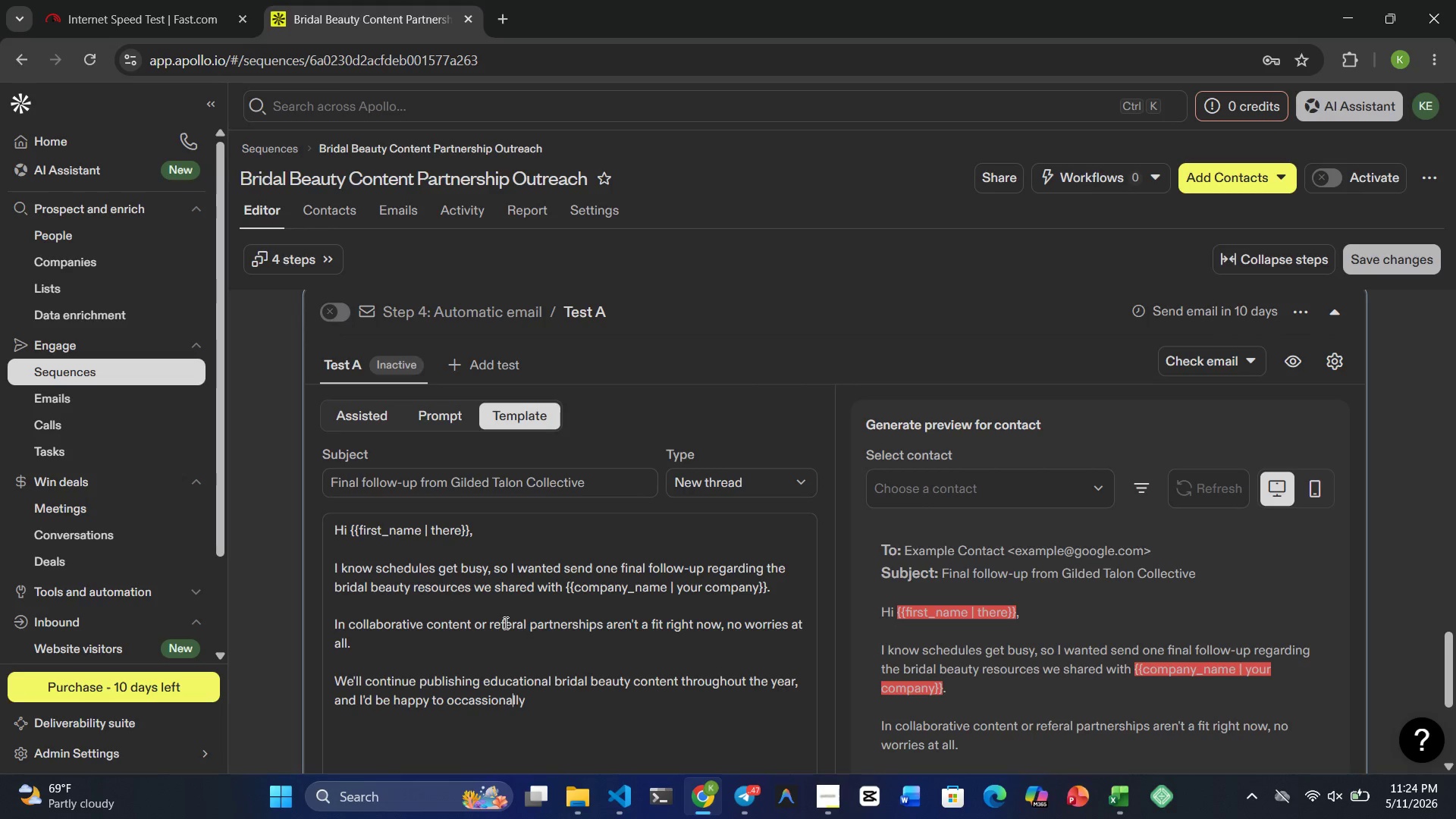 
key(ArrowLeft)
 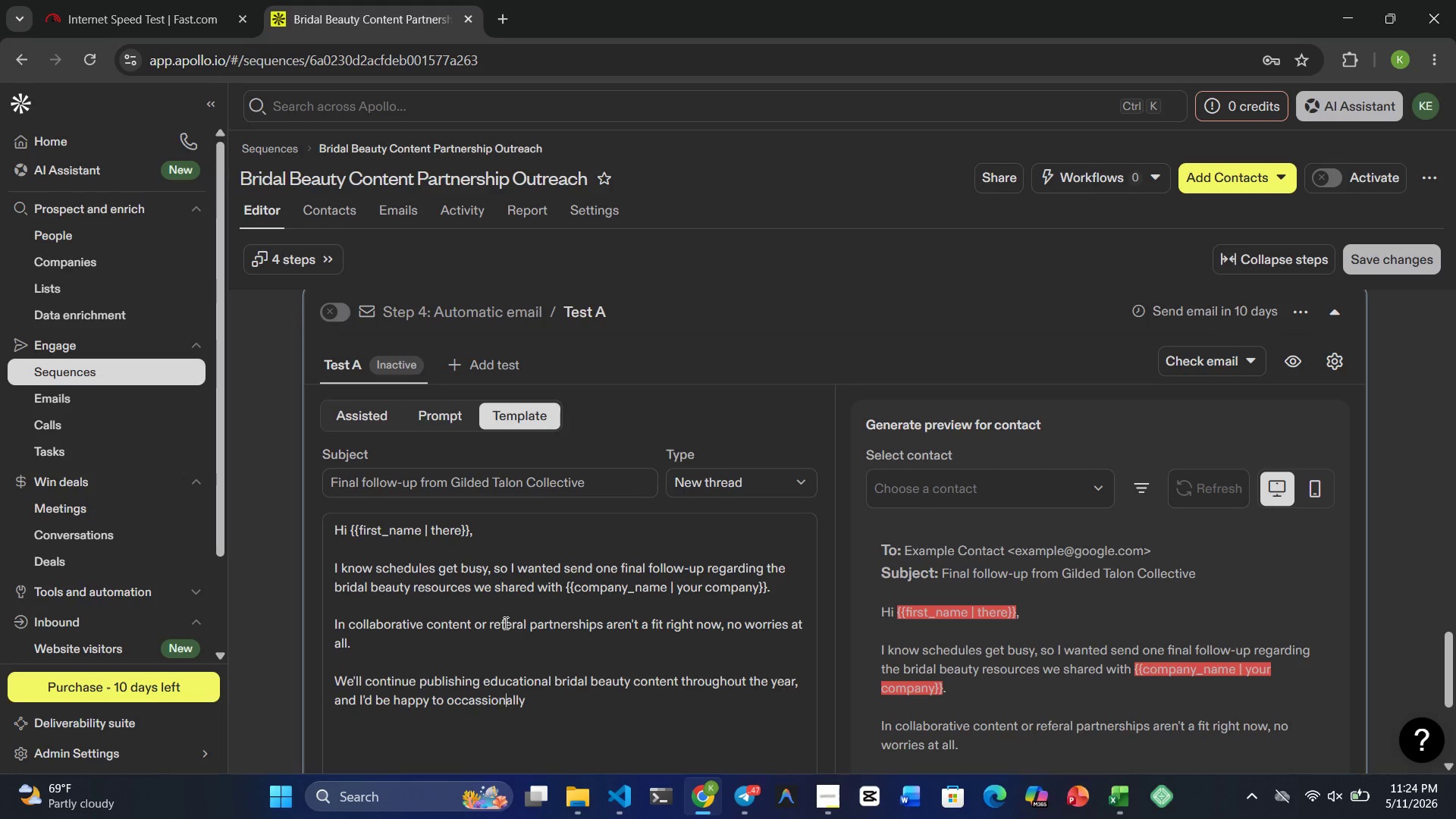 
key(ArrowLeft)
 